 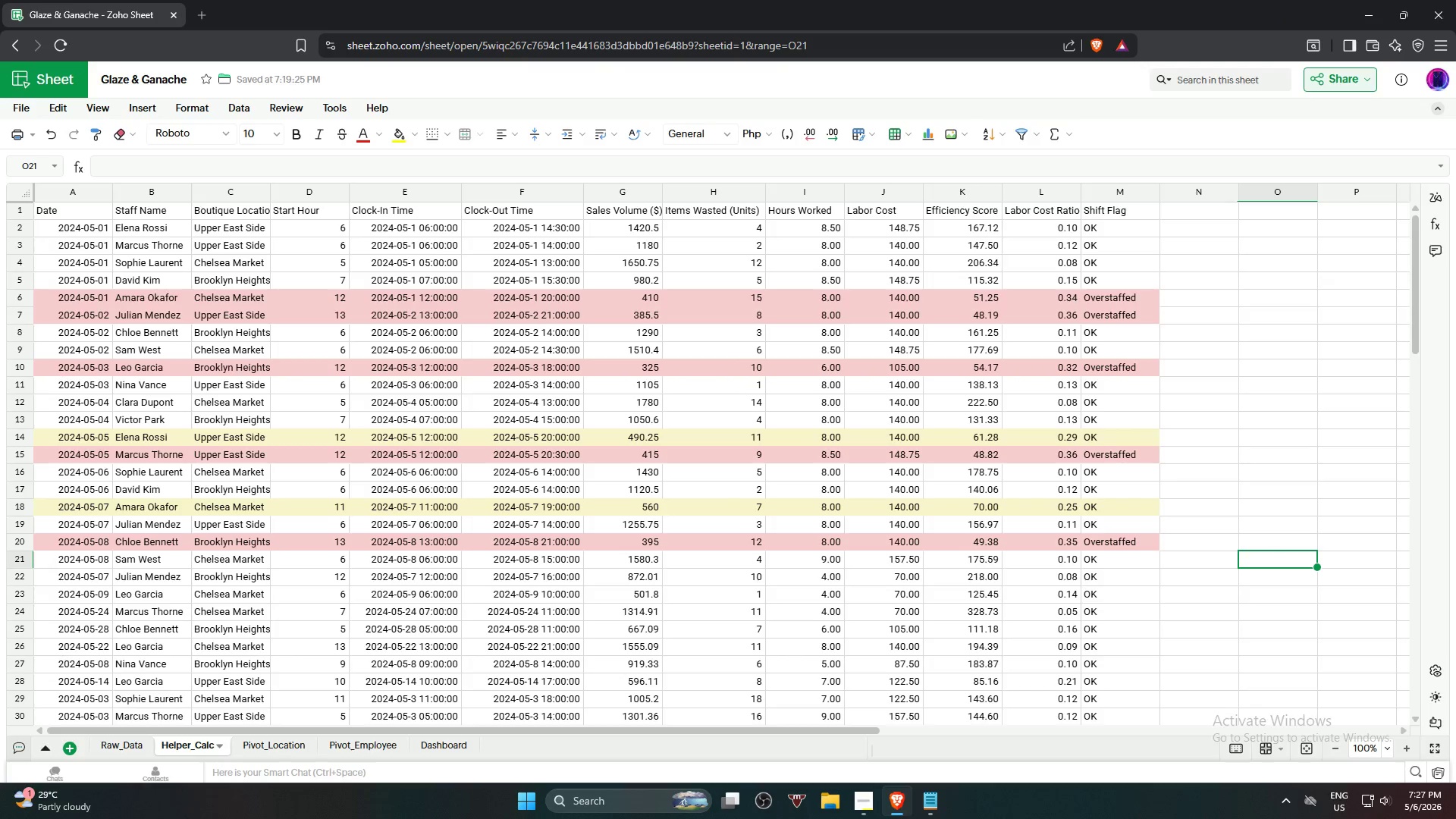 
left_click([430, 749])
 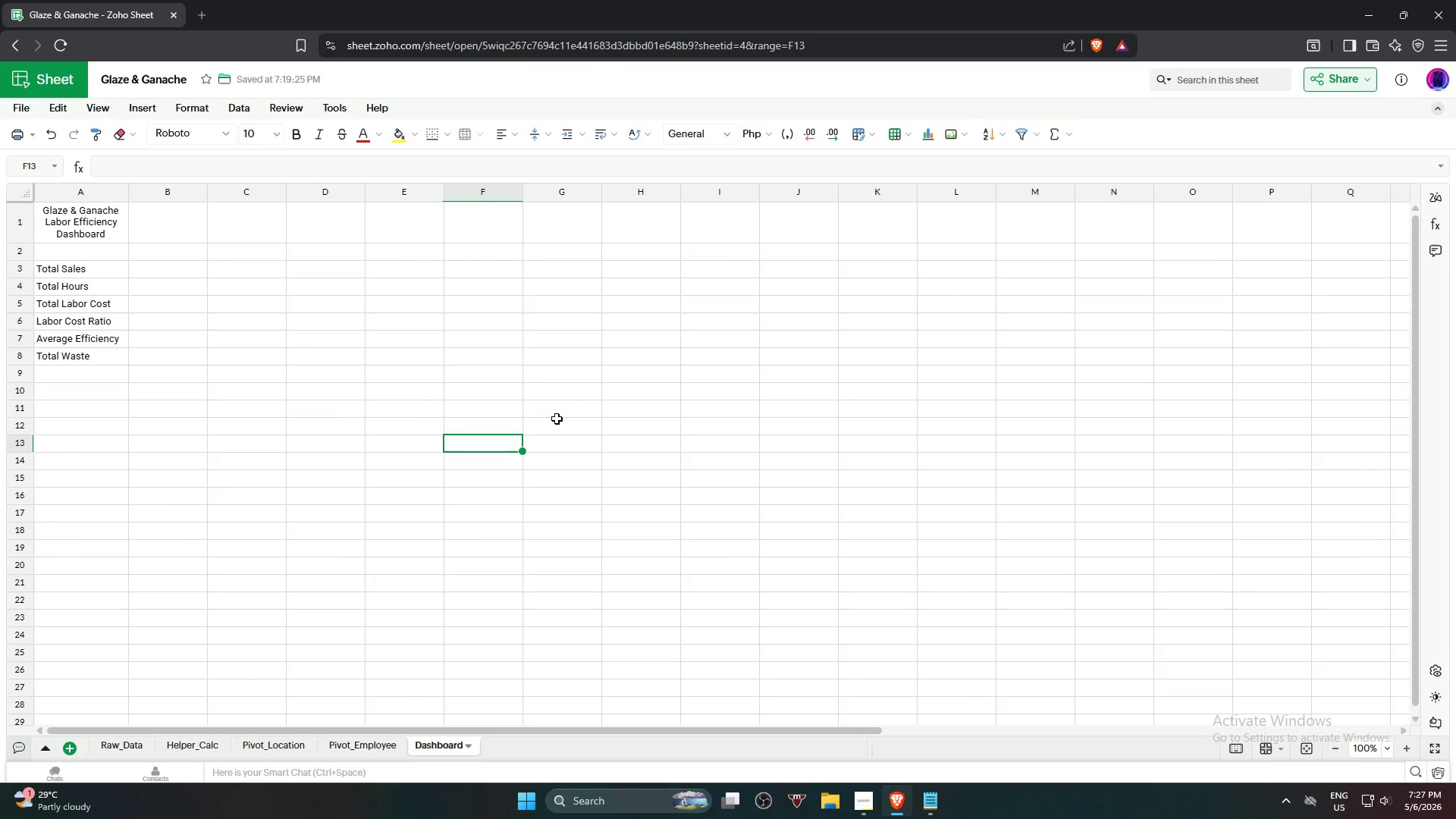 
left_click([537, 382])
 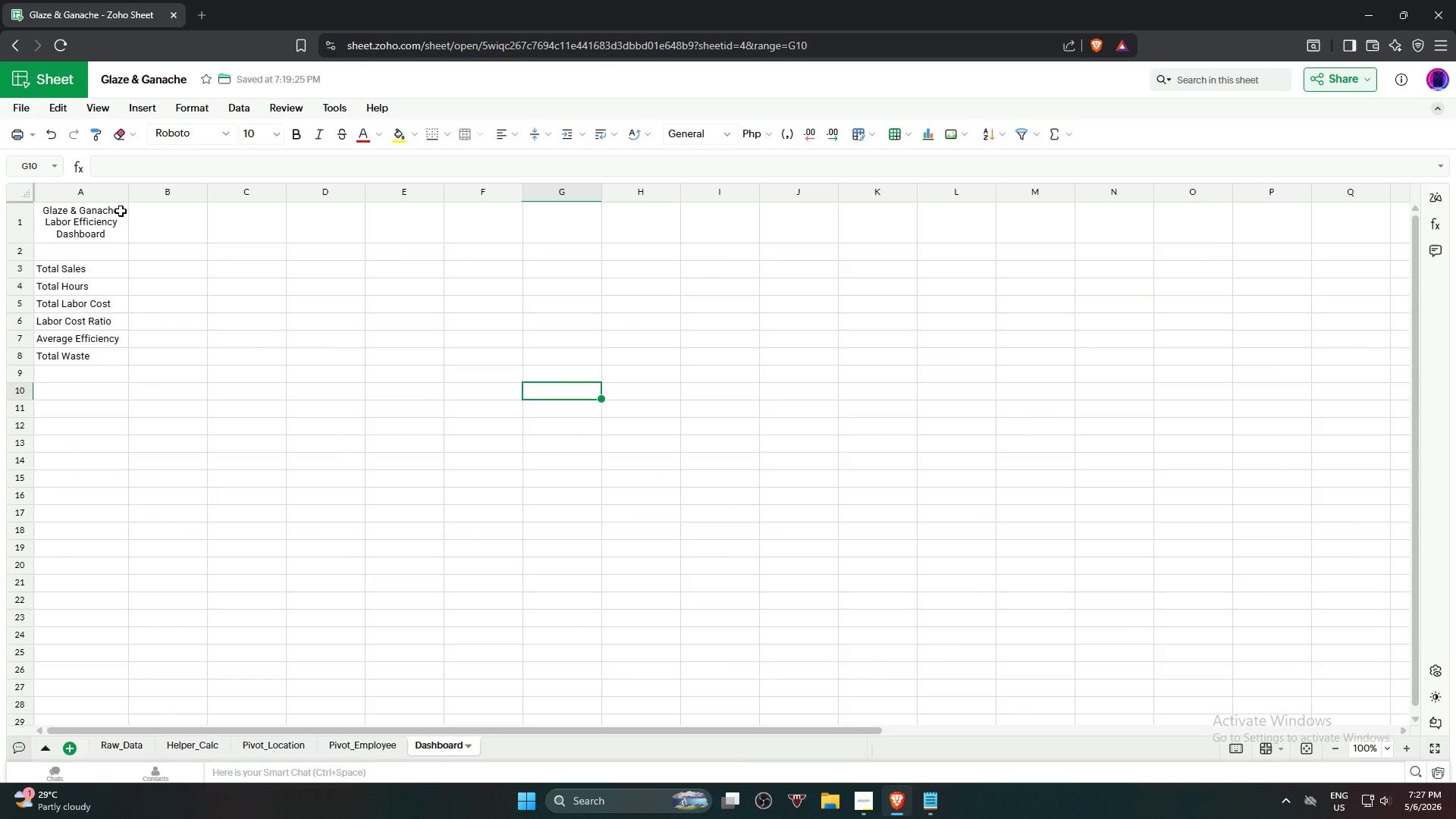 
left_click([185, 268])
 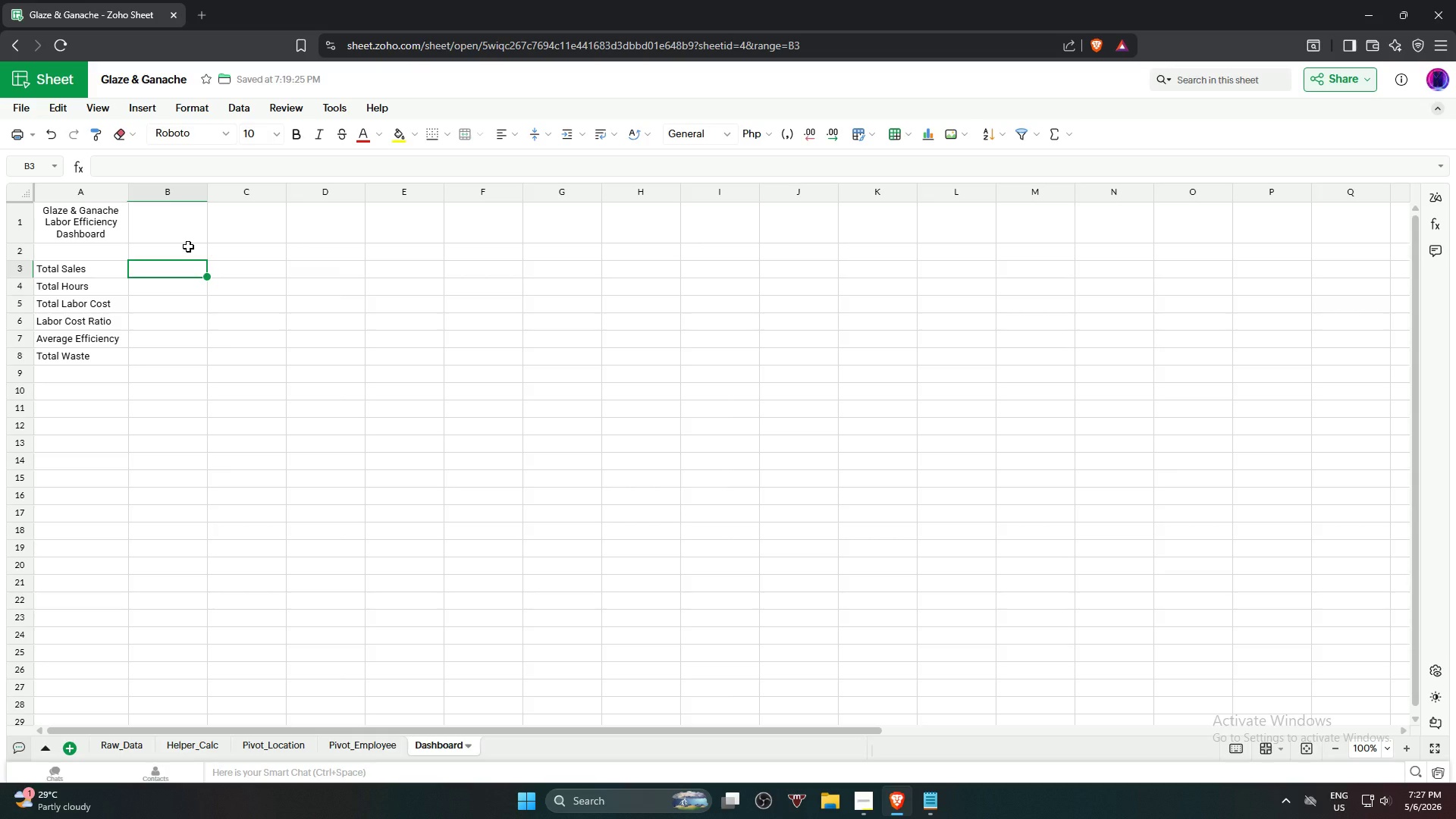 
wait(6.09)
 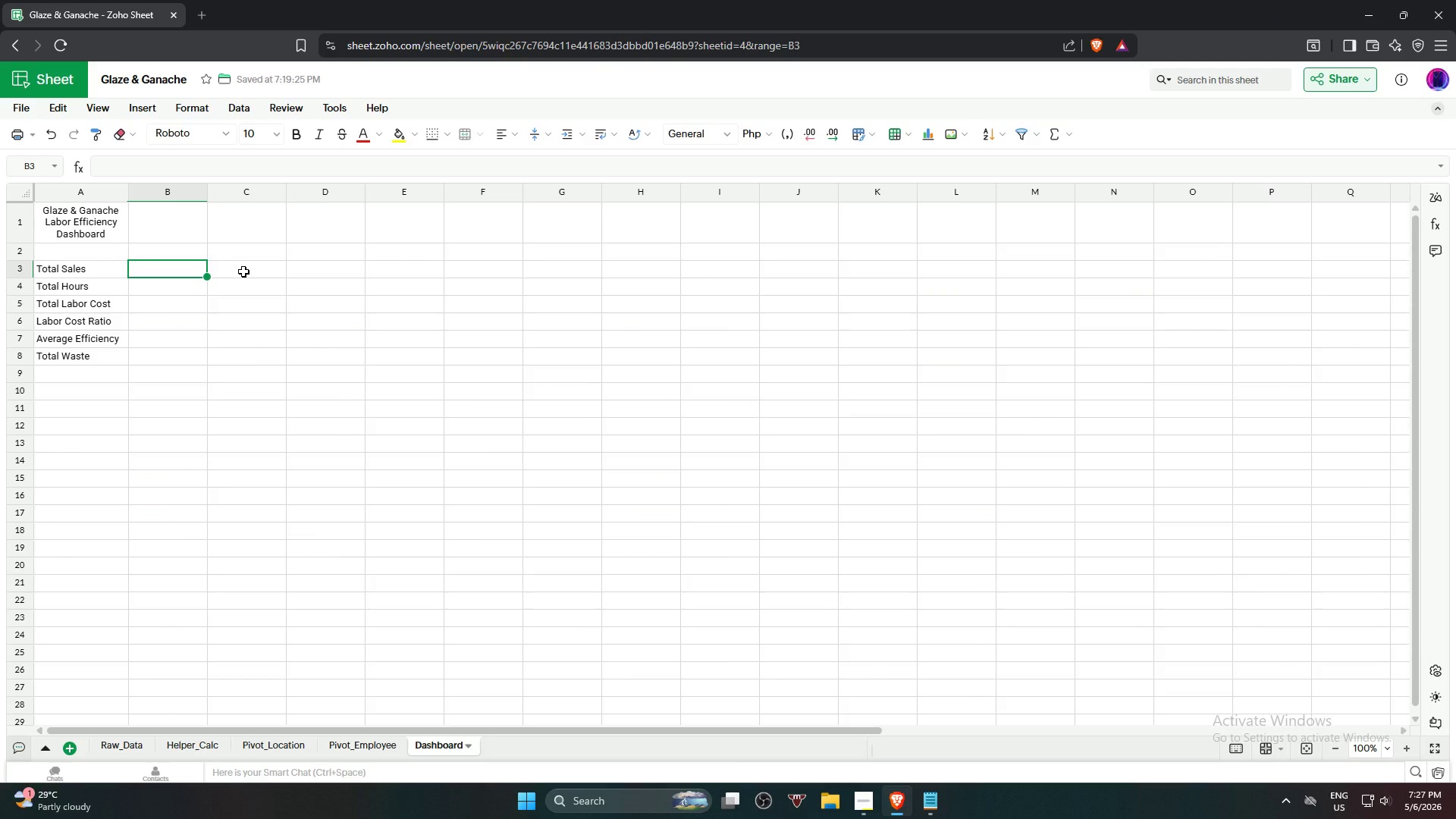 
type(=su)
 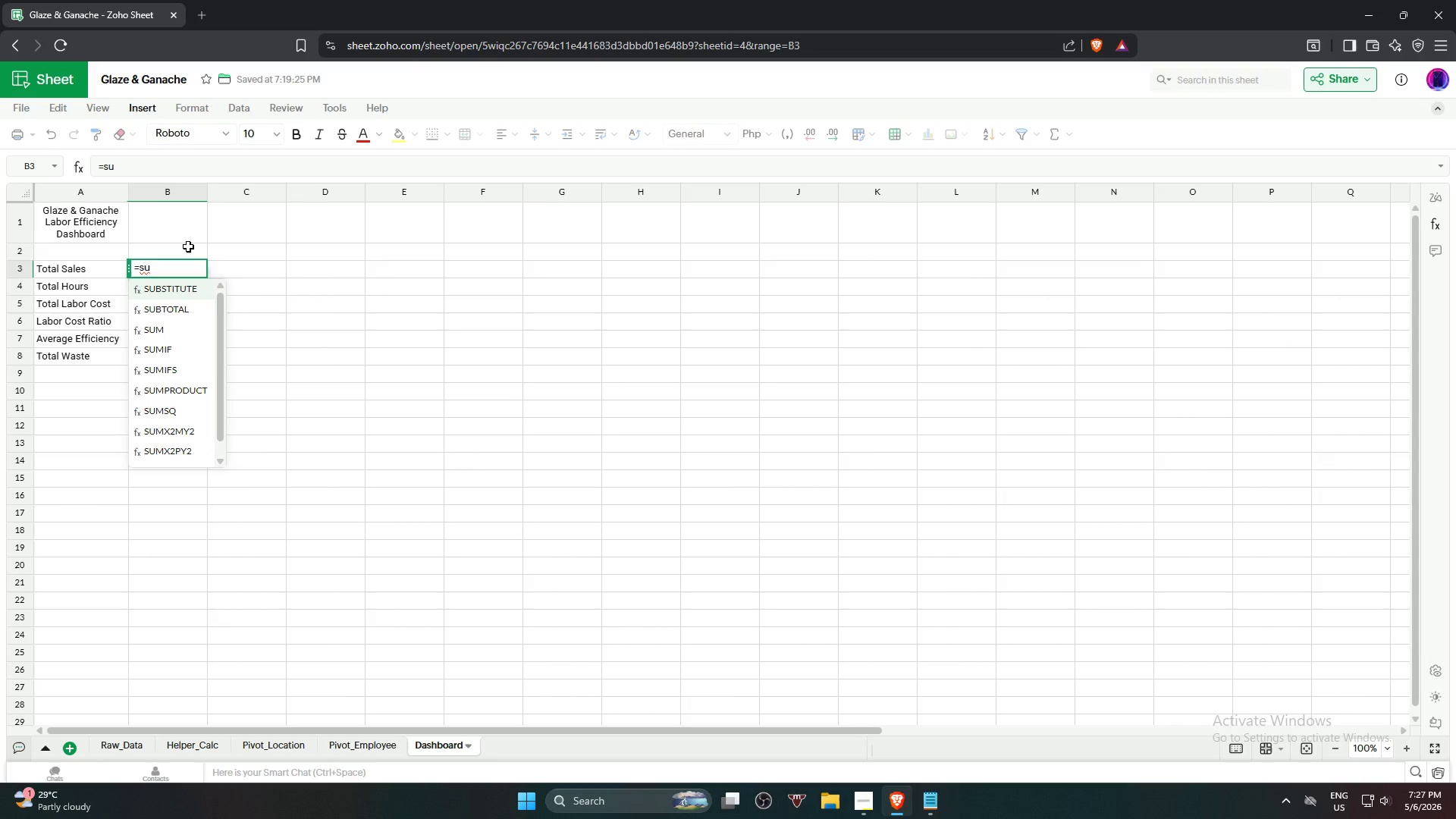 
key(ArrowDown)
 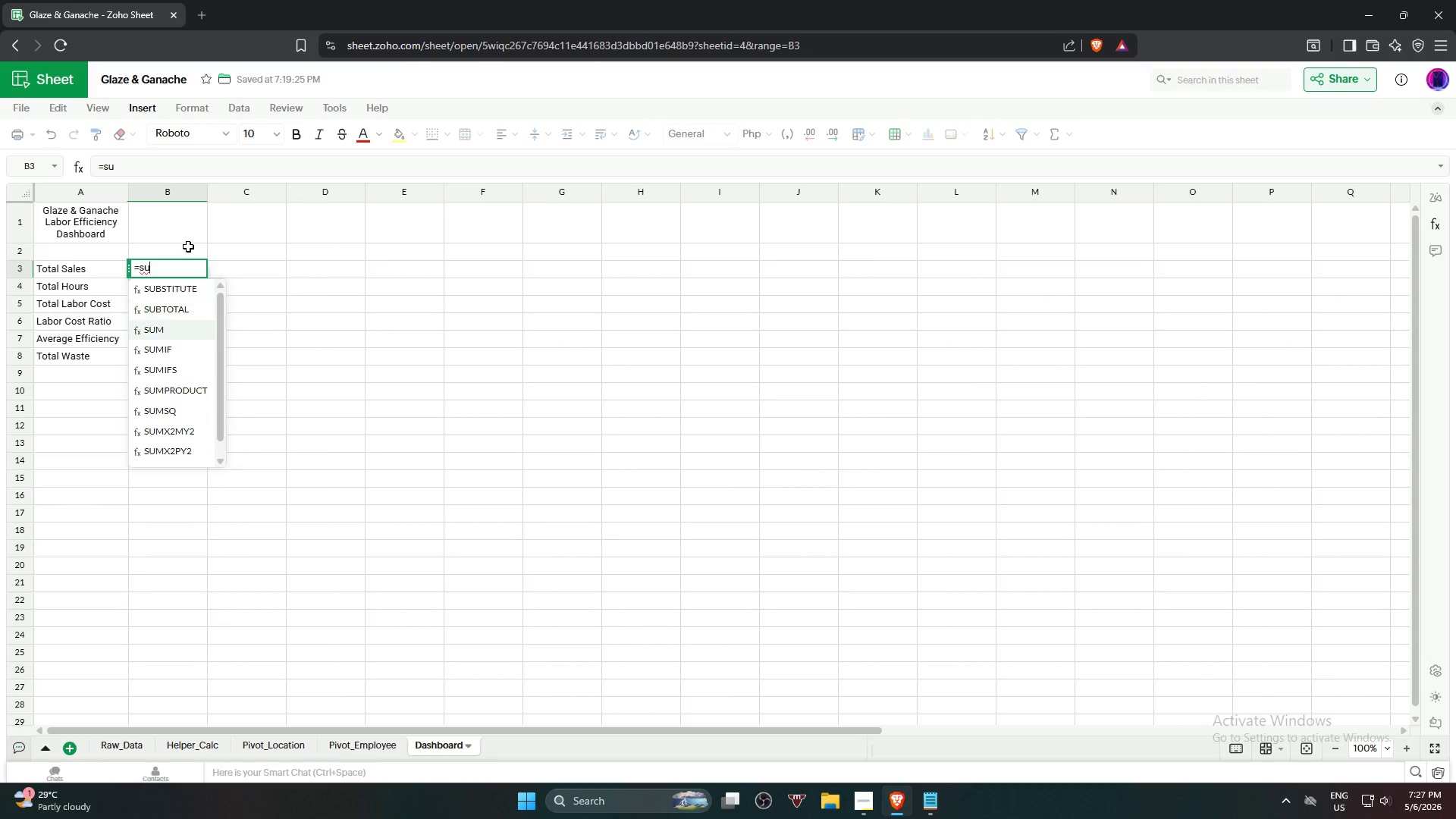 
key(ArrowDown)
 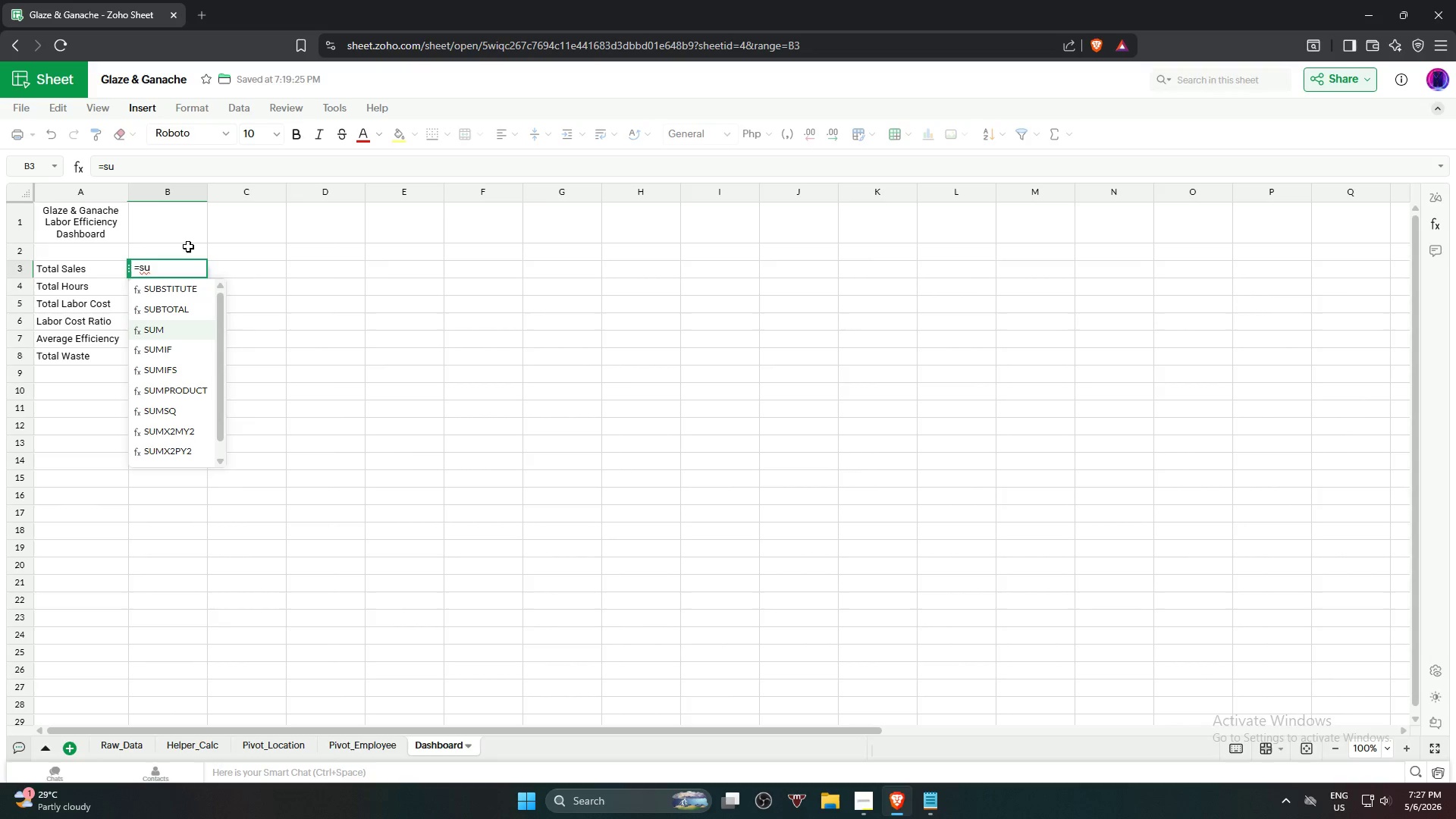 
key(Enter)
 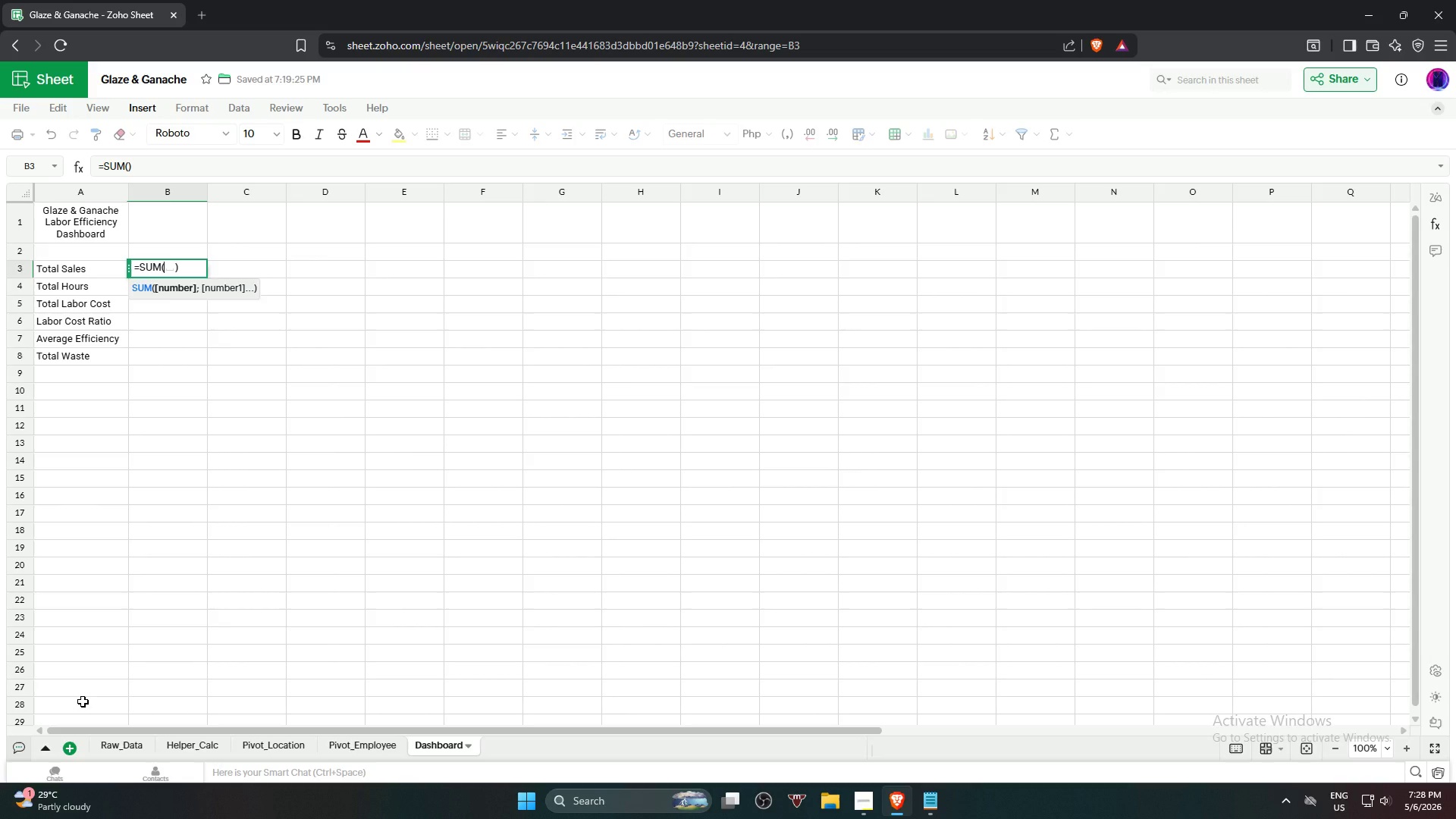 
wait(63.44)
 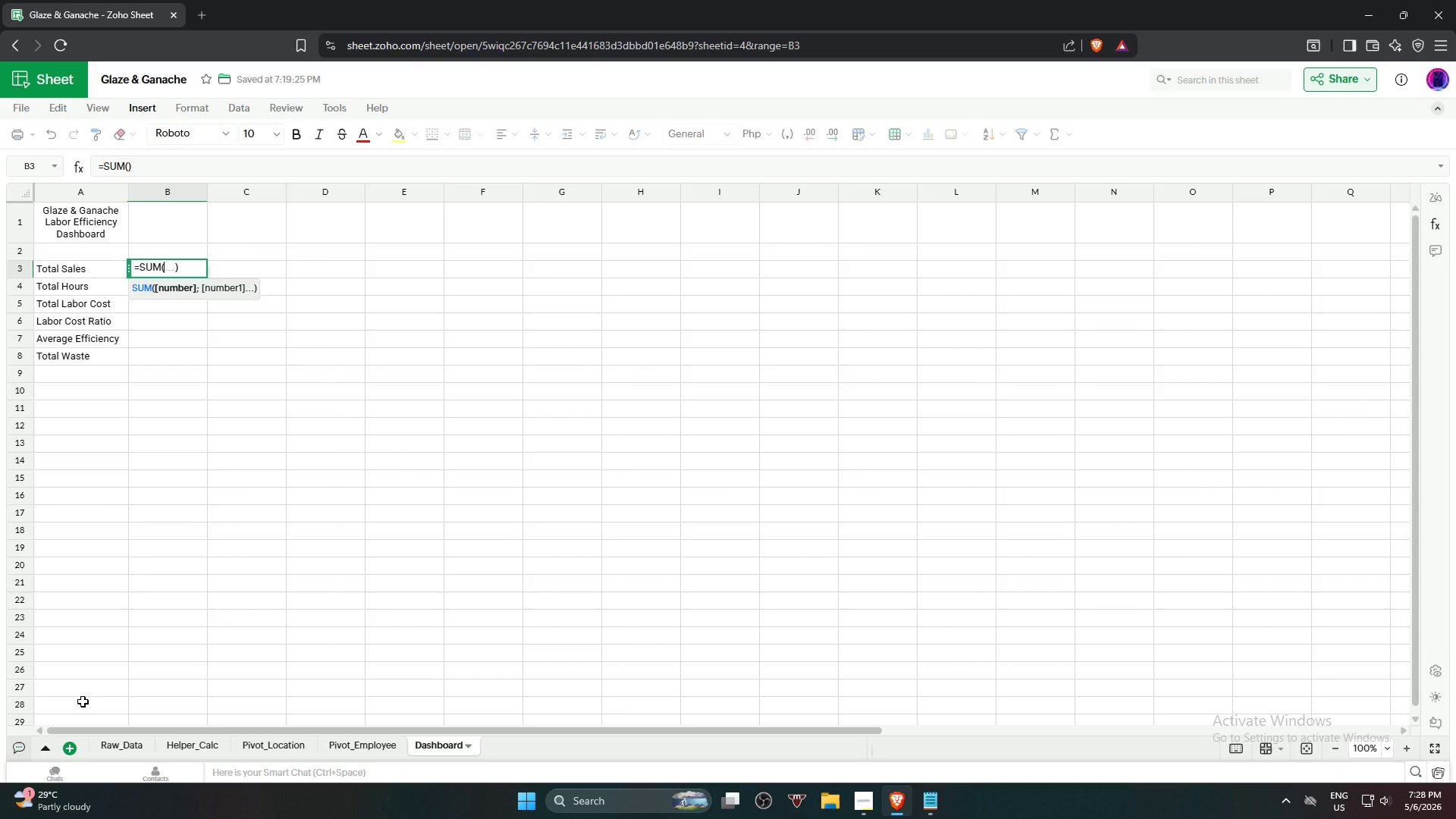 
left_click([626, 192])
 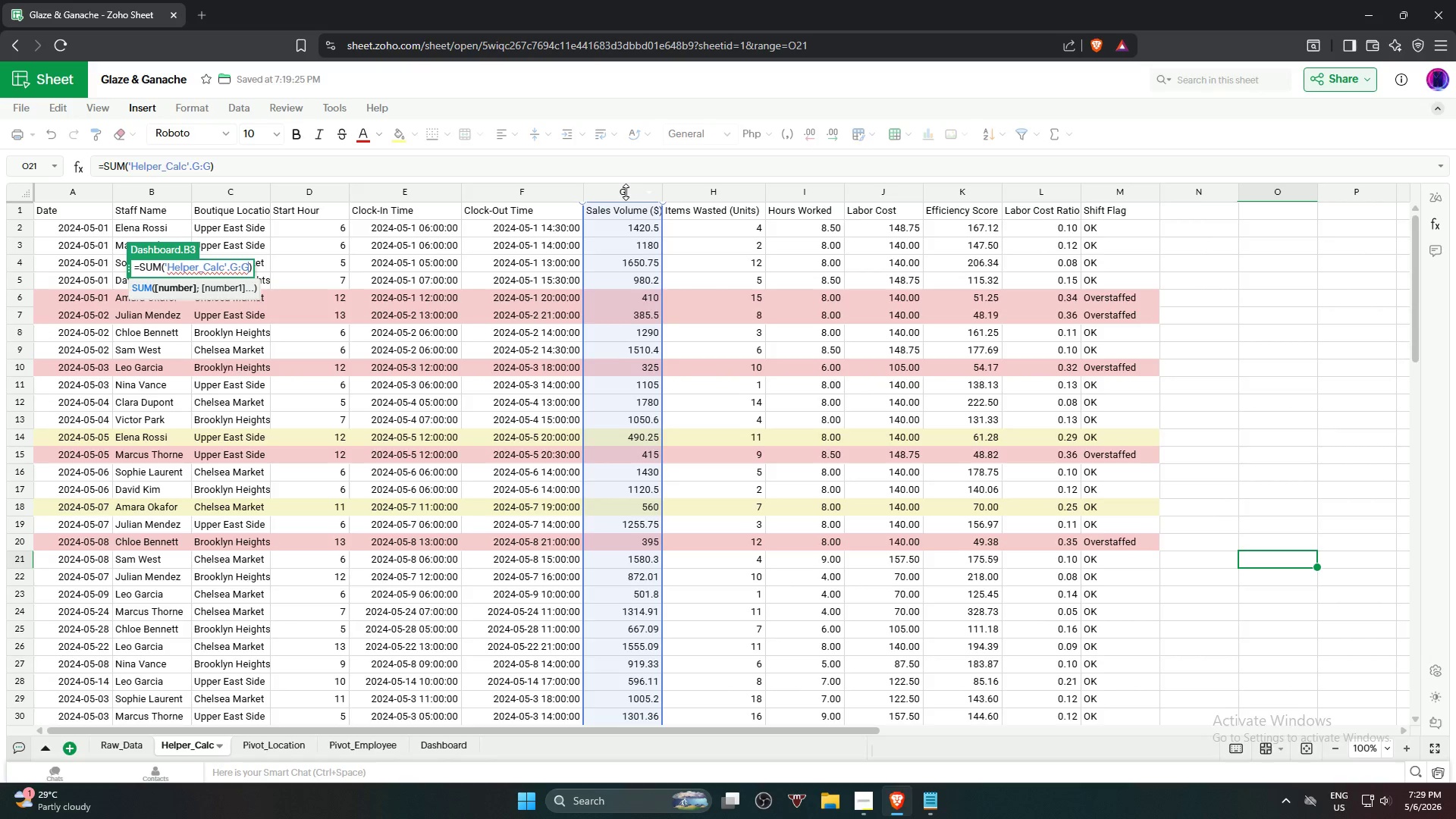 
wait(32.66)
 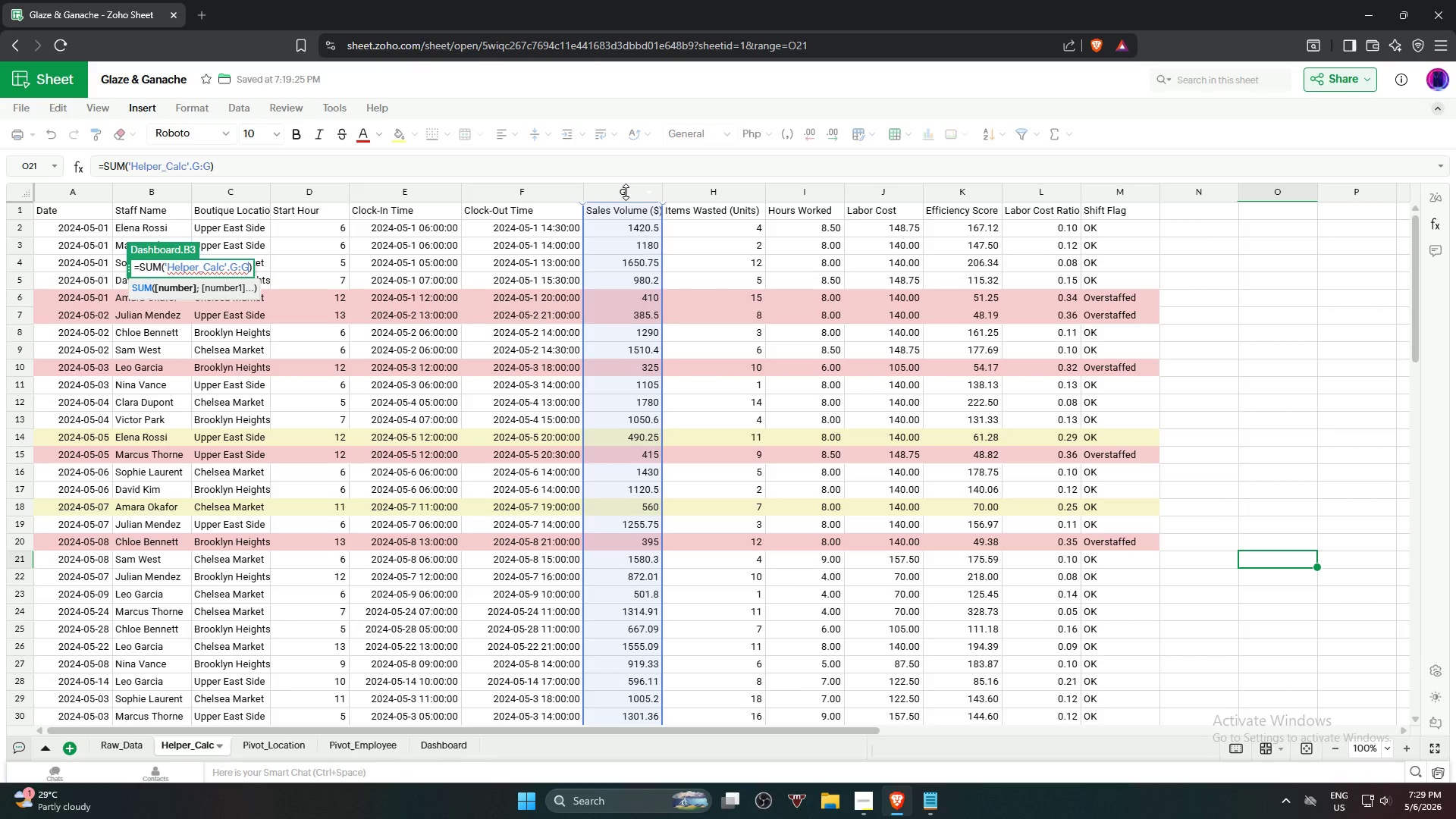 
key(NumpadEnter)
 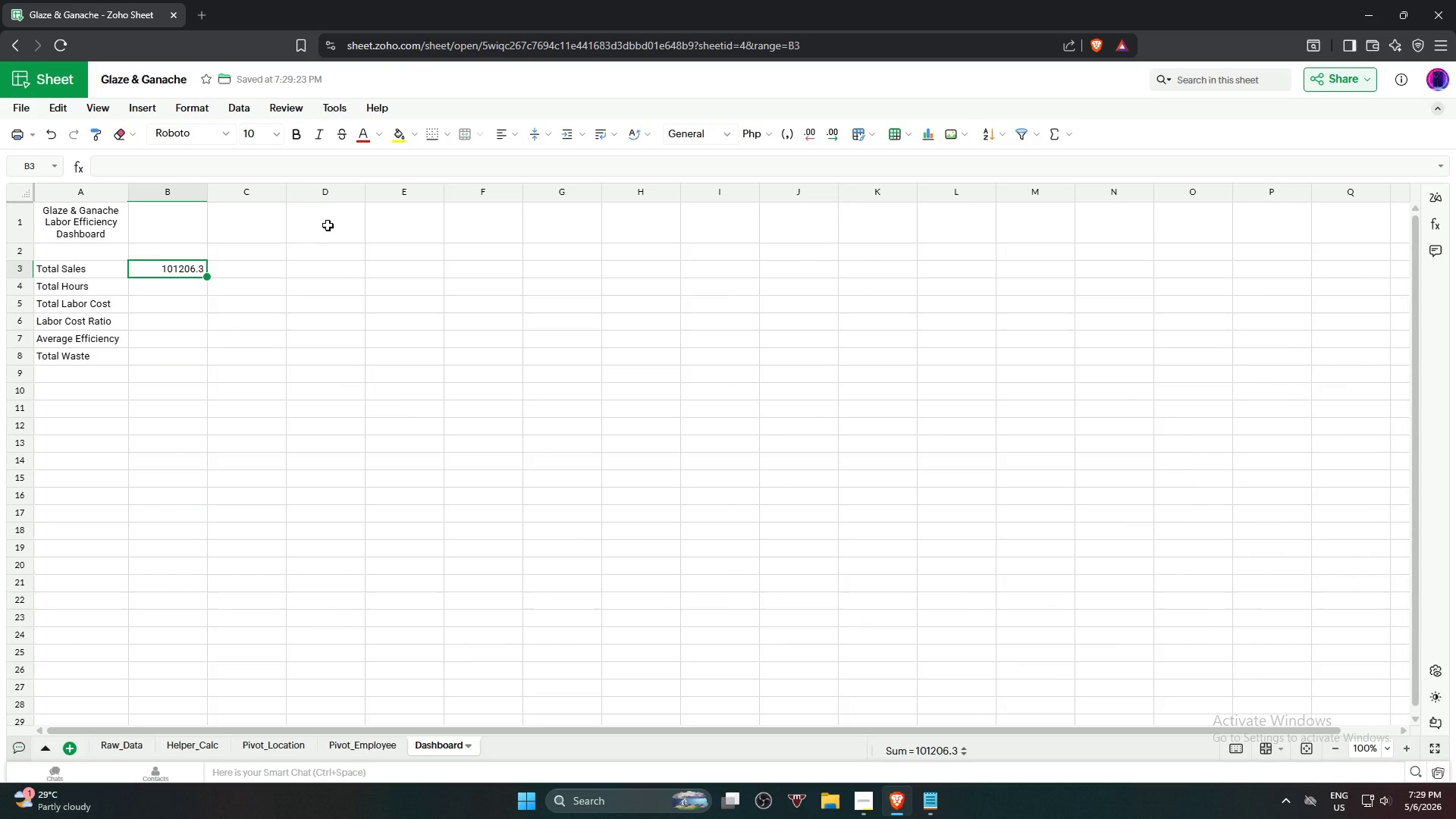 
wait(5.29)
 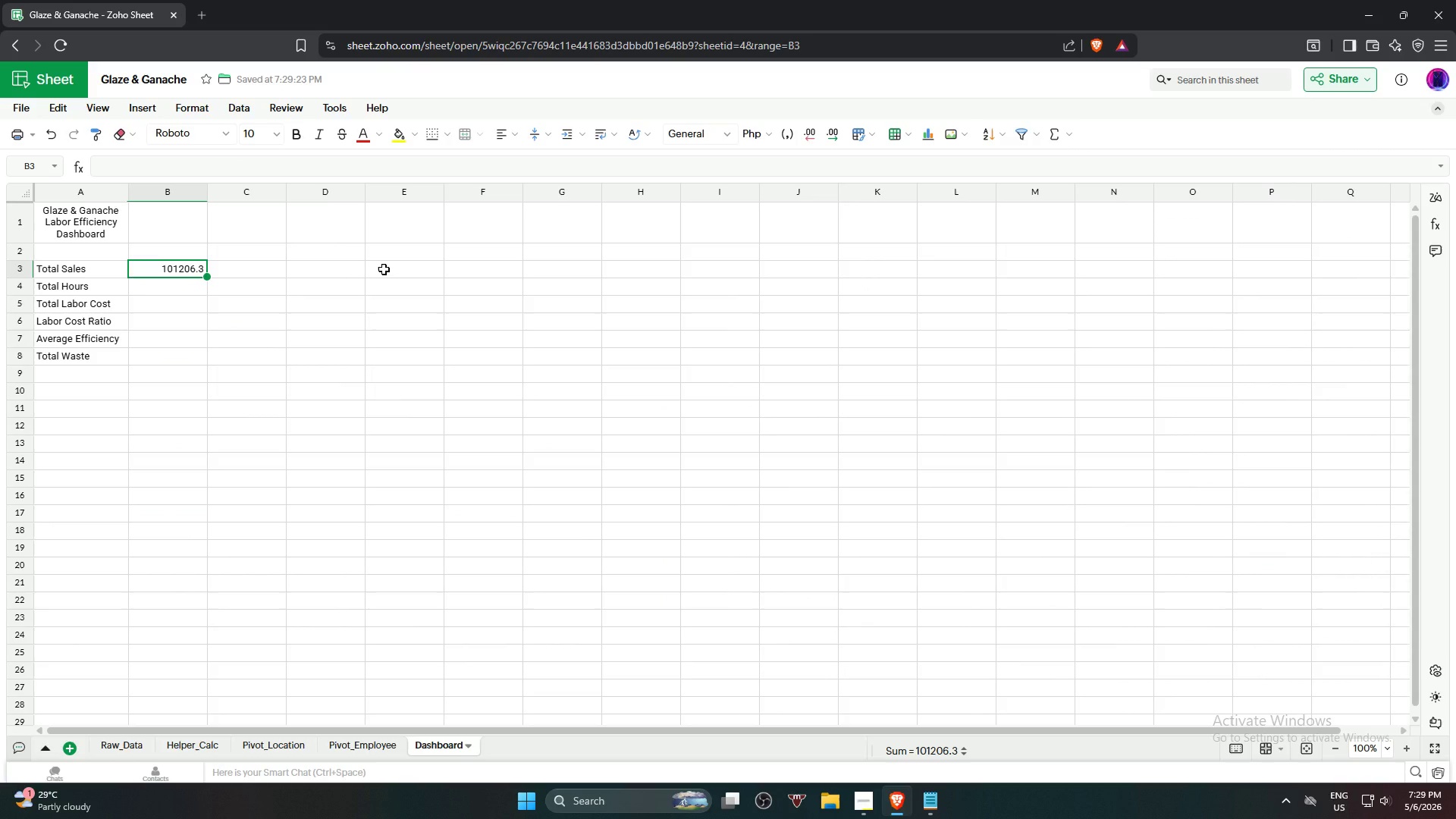 
mouse_move([261, 743])
 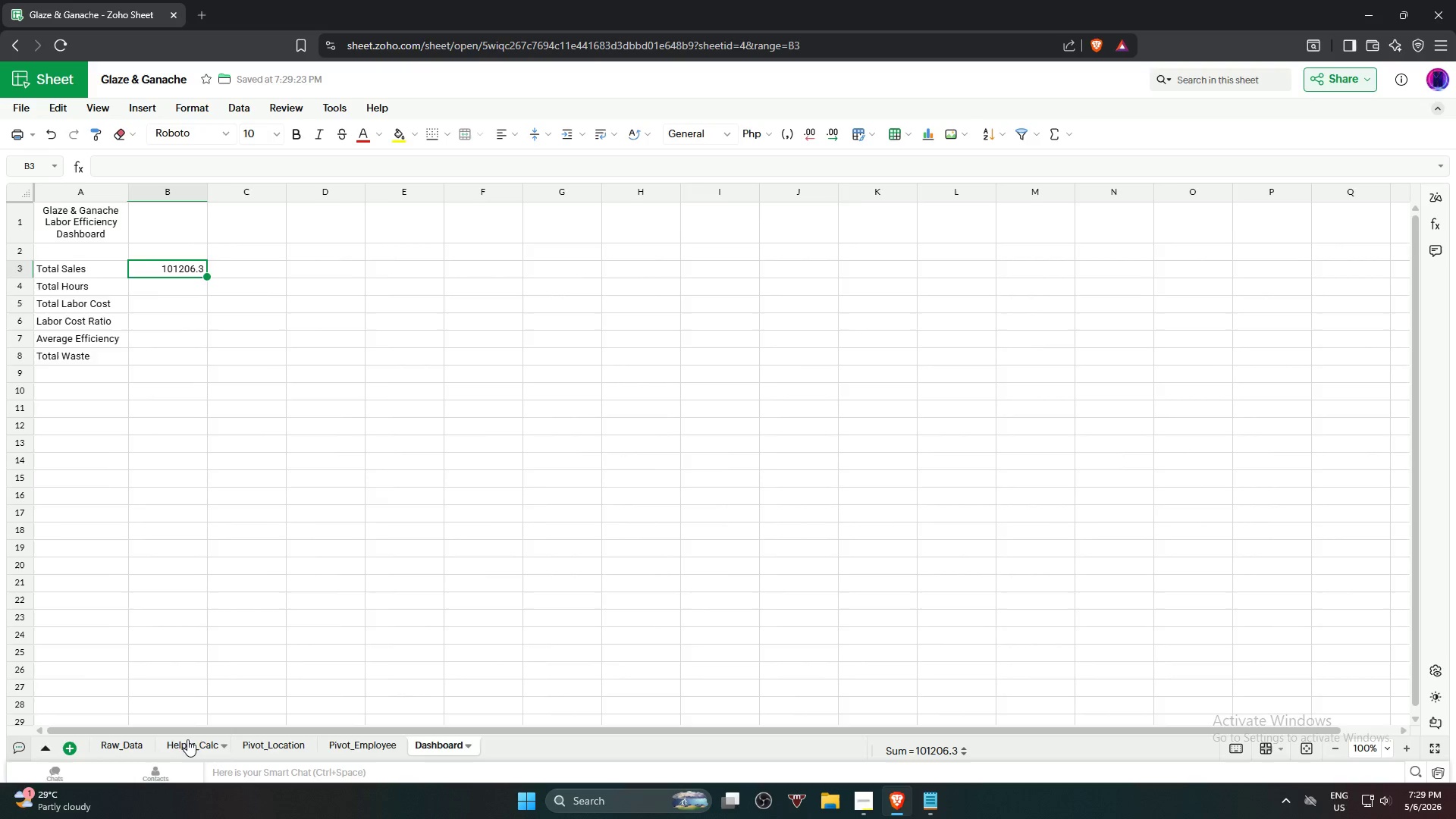 
left_click([187, 739])
 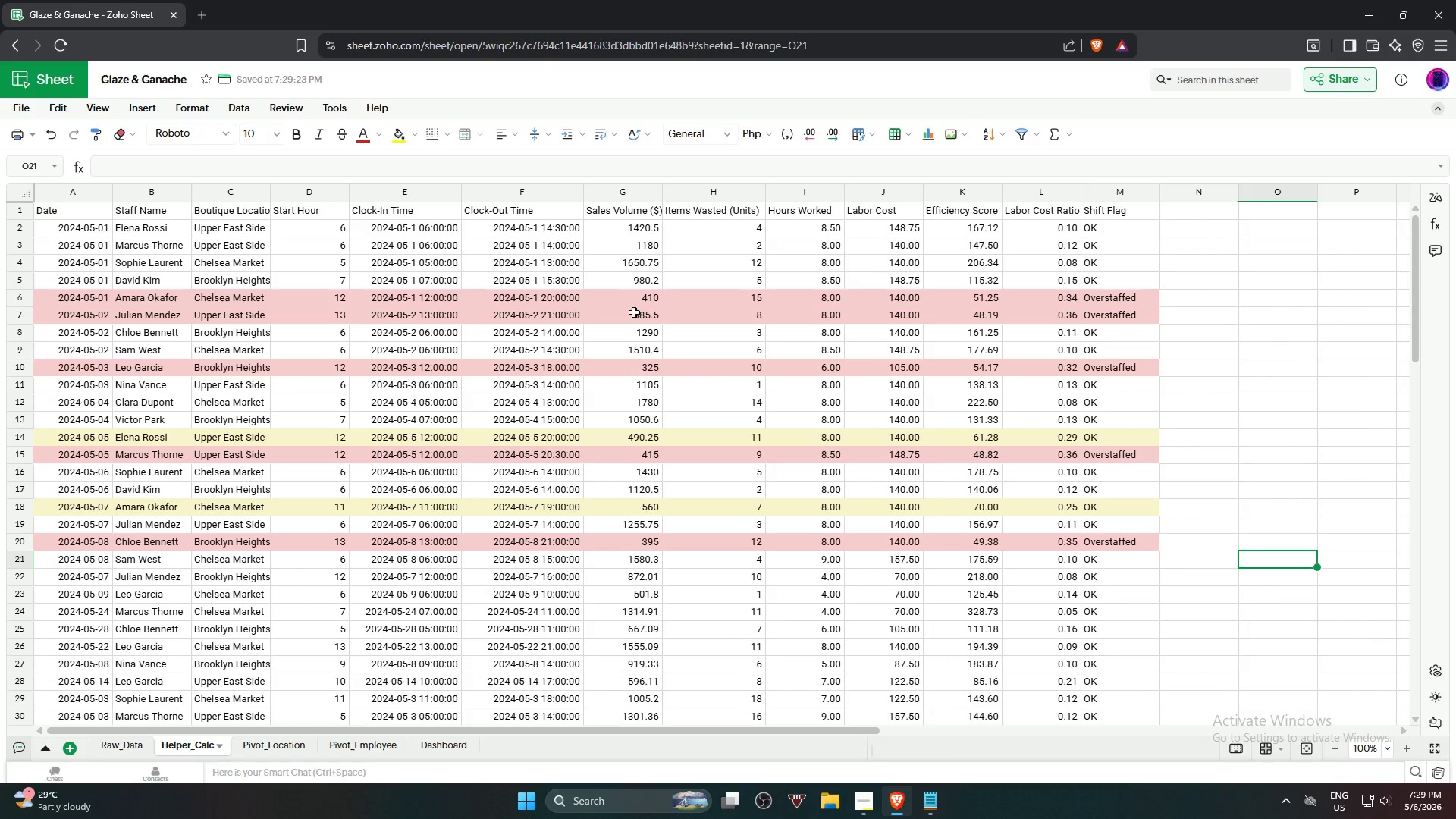 
scroll: coordinate [638, 668], scroll_direction: down, amount: 20.0
 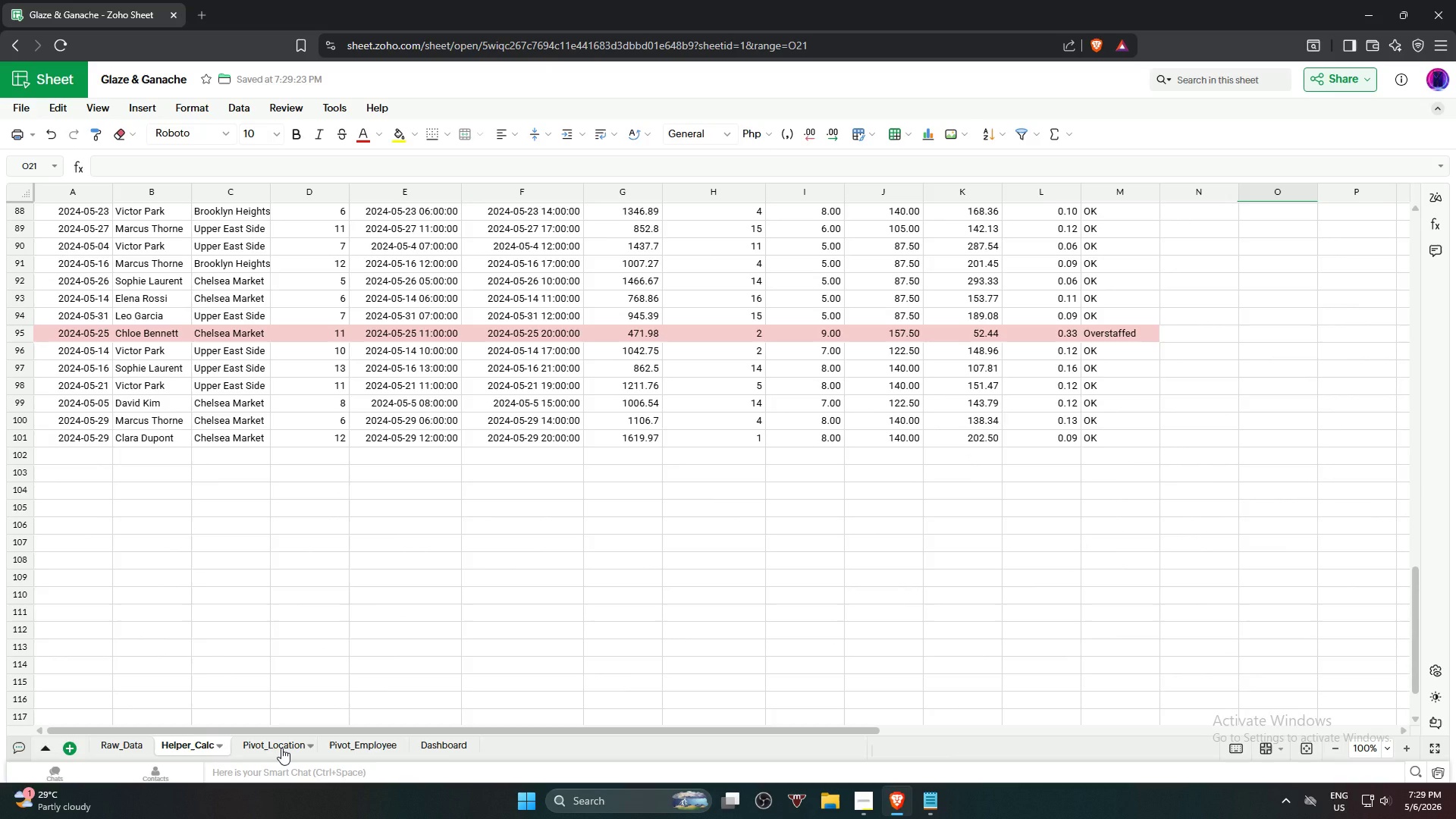 
left_click([281, 748])
 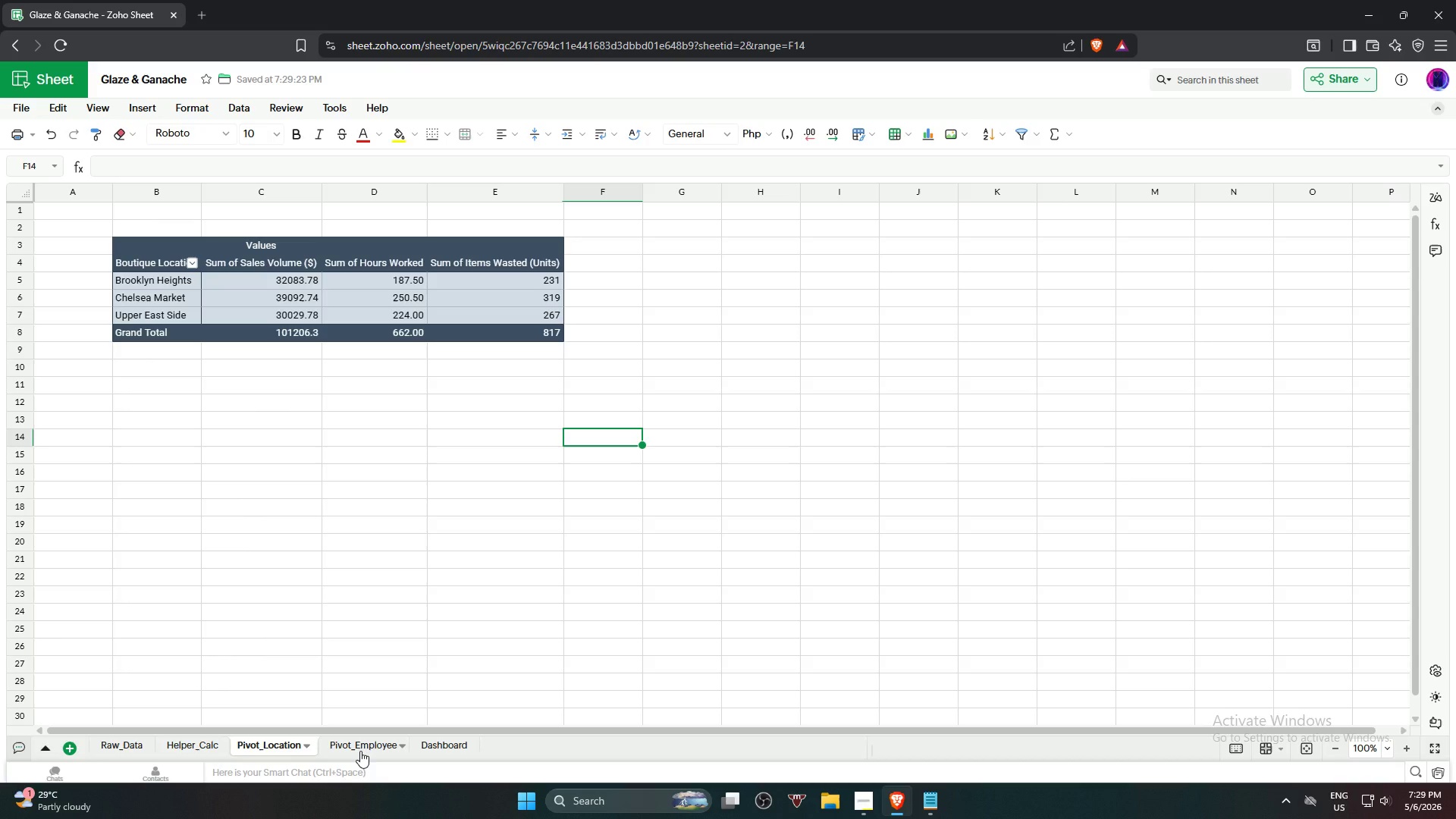 
wait(8.98)
 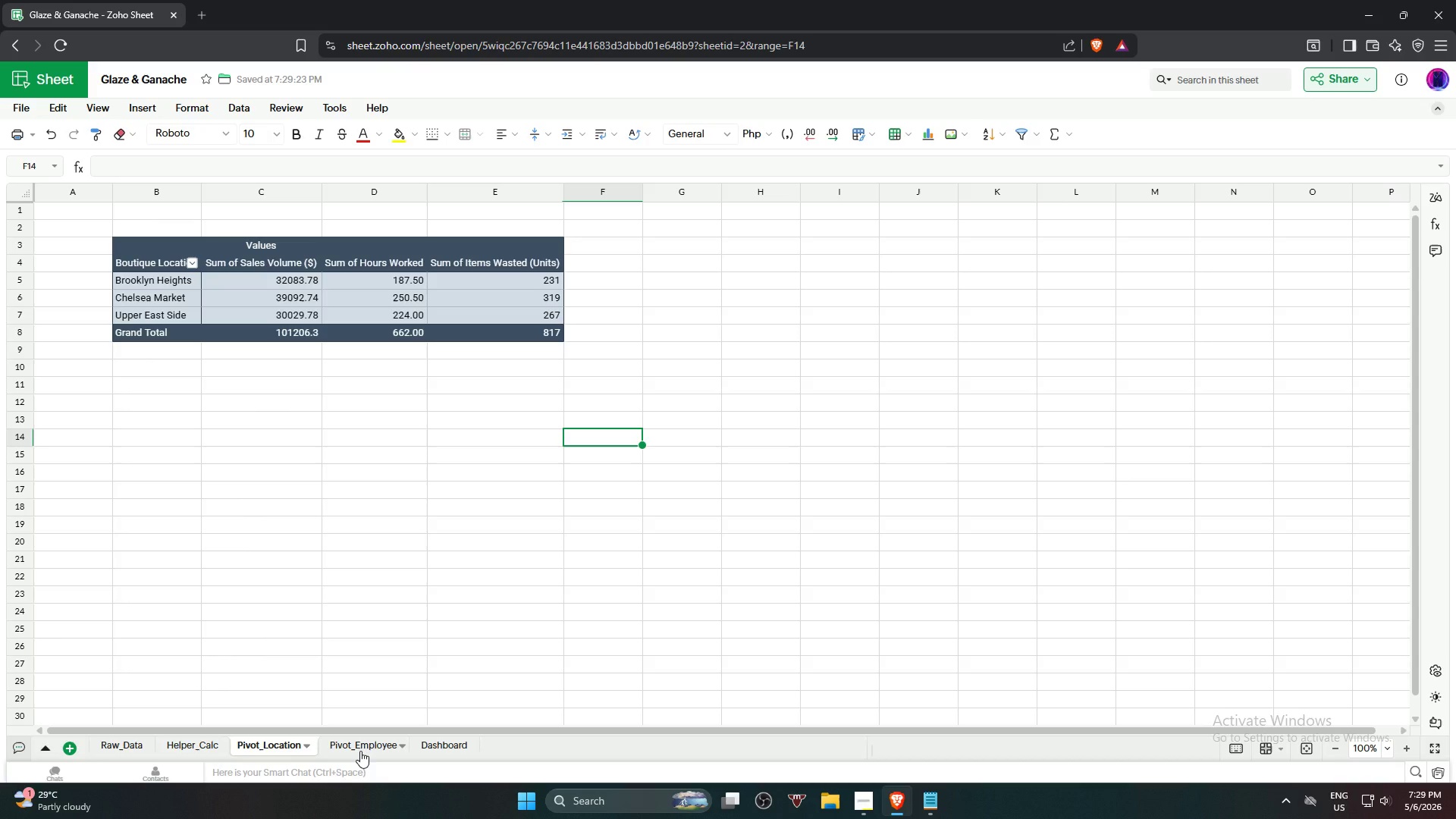 
left_click([440, 742])
 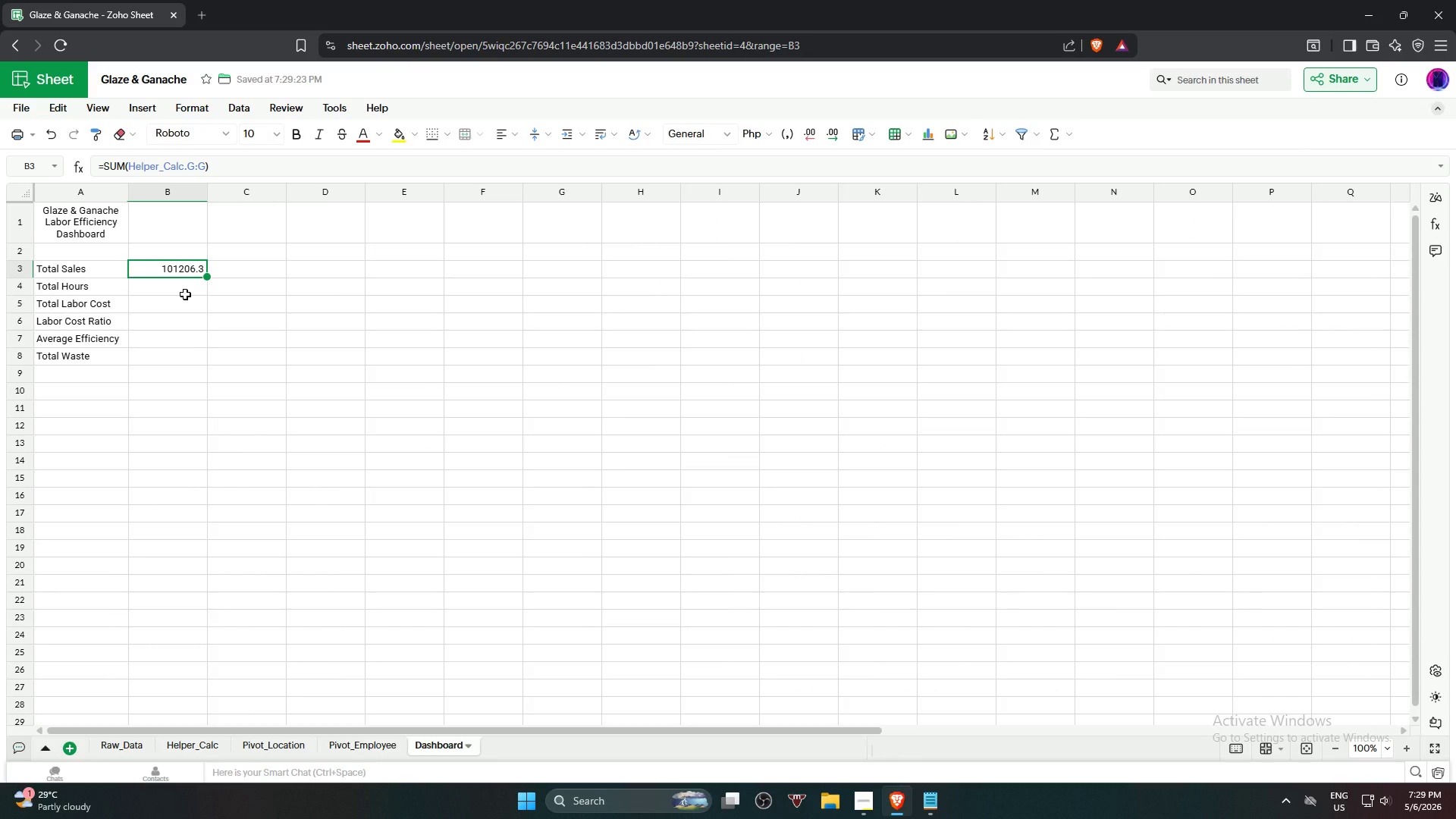 
wait(5.16)
 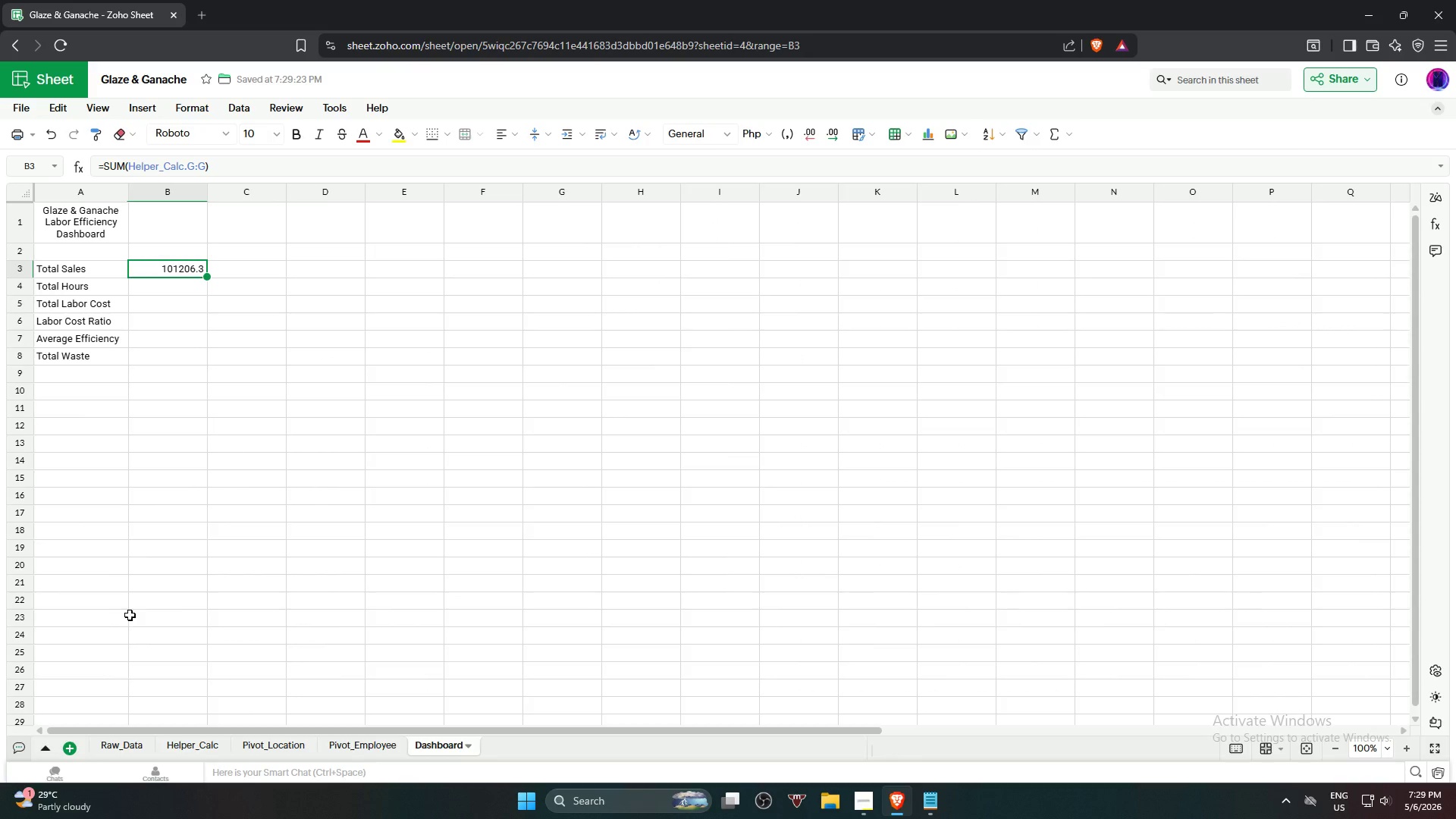 
left_click([185, 294])
 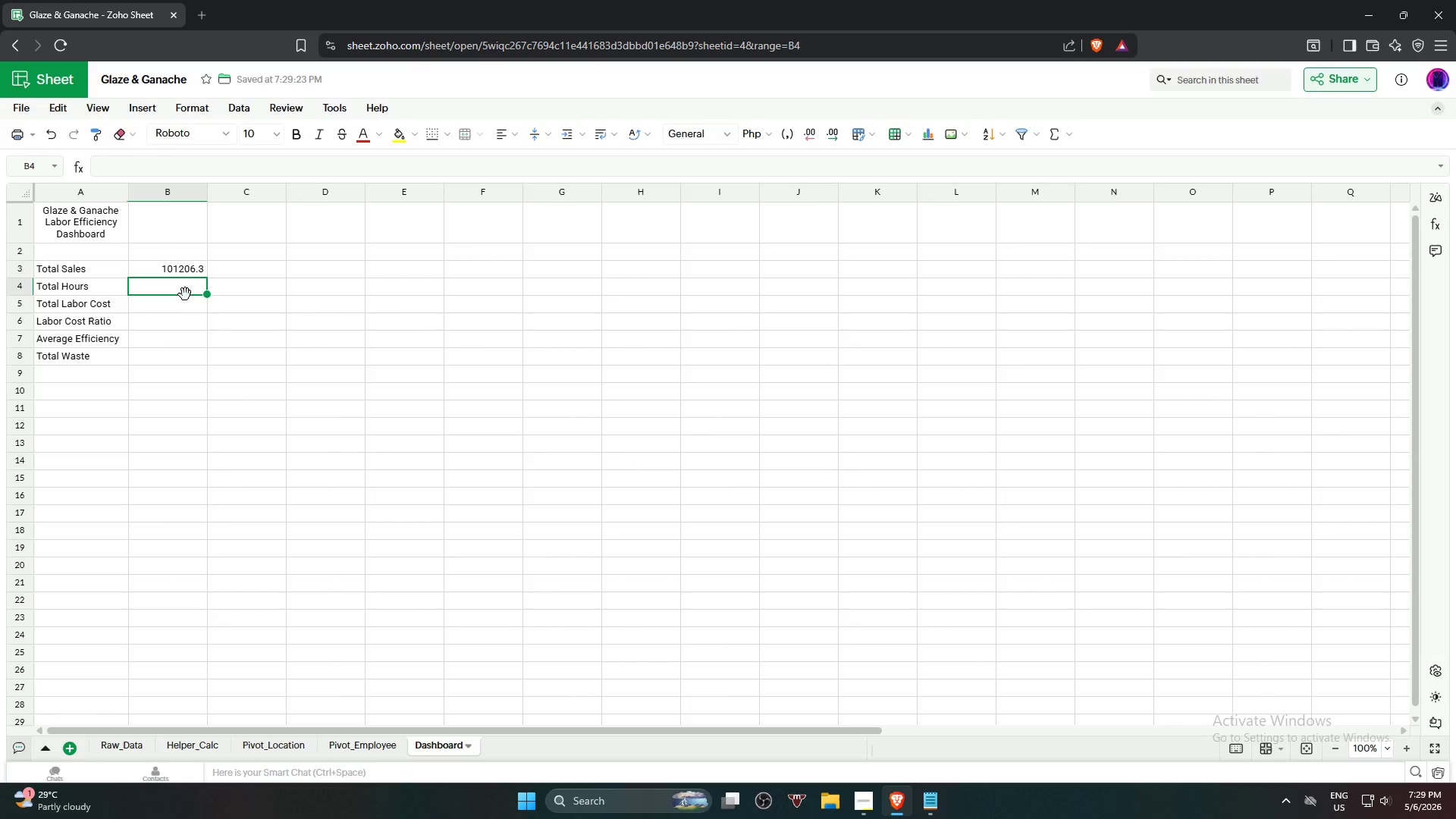 
type(=sum)
 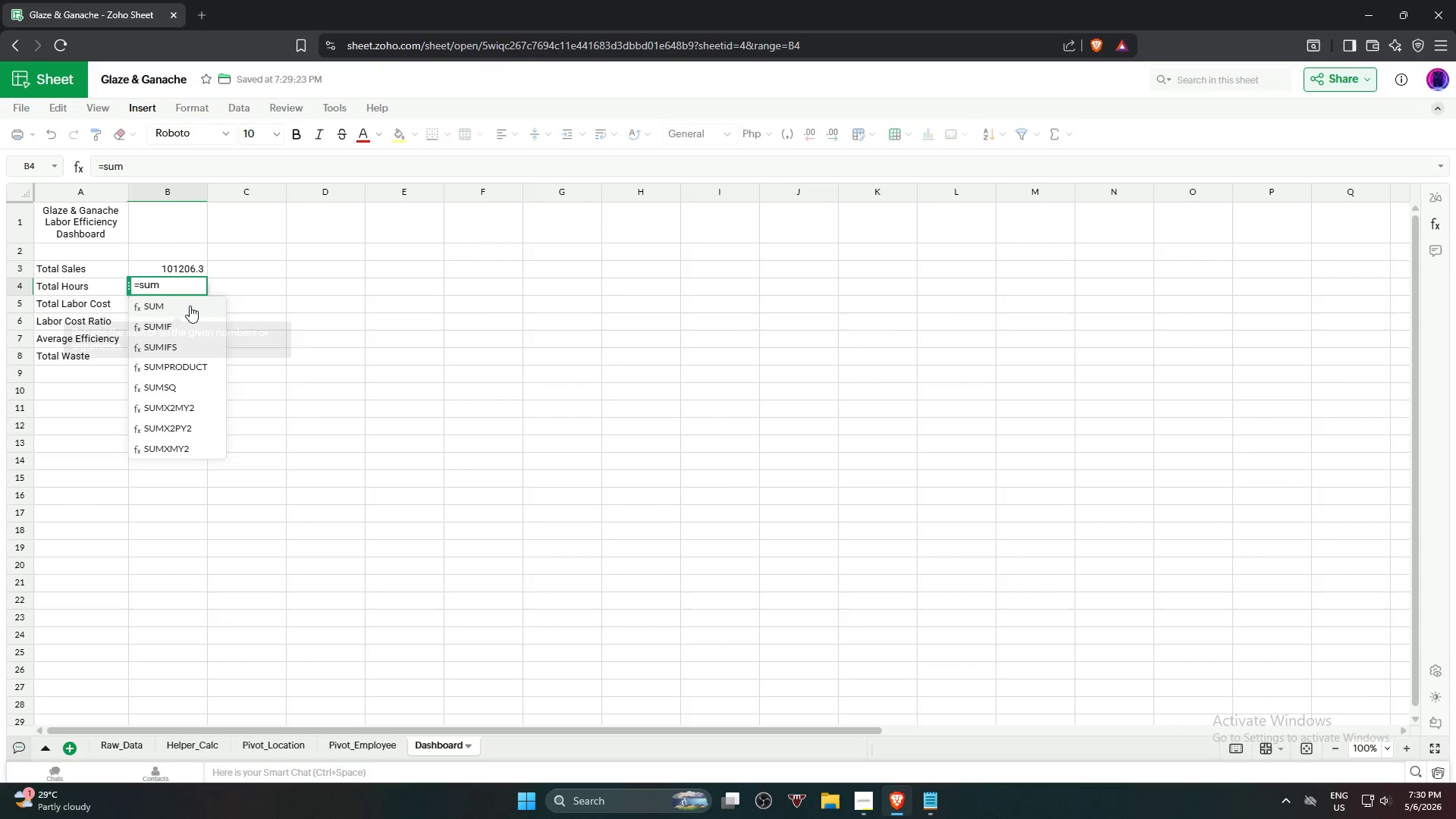 
left_click([190, 306])
 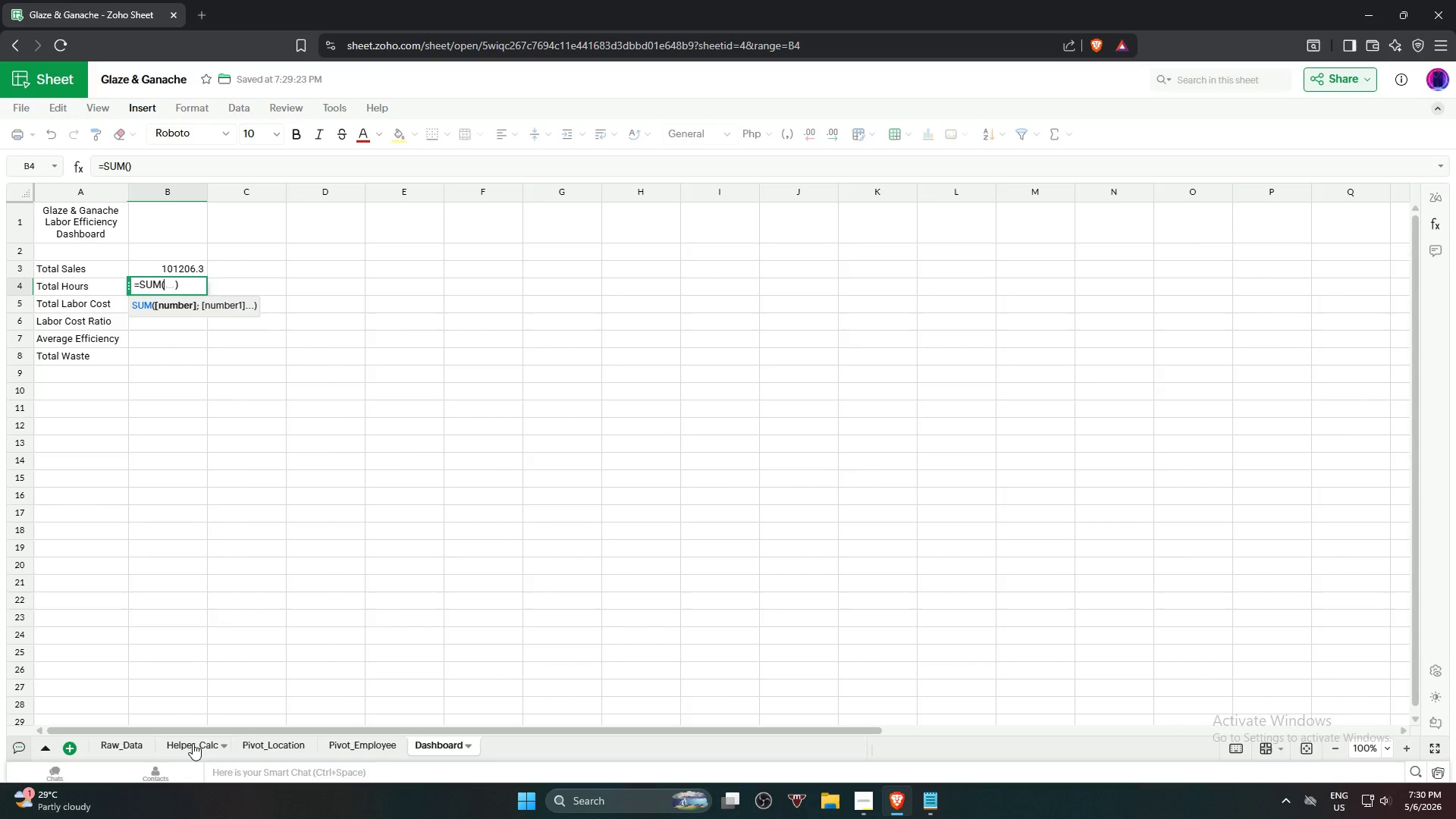 
wait(19.8)
 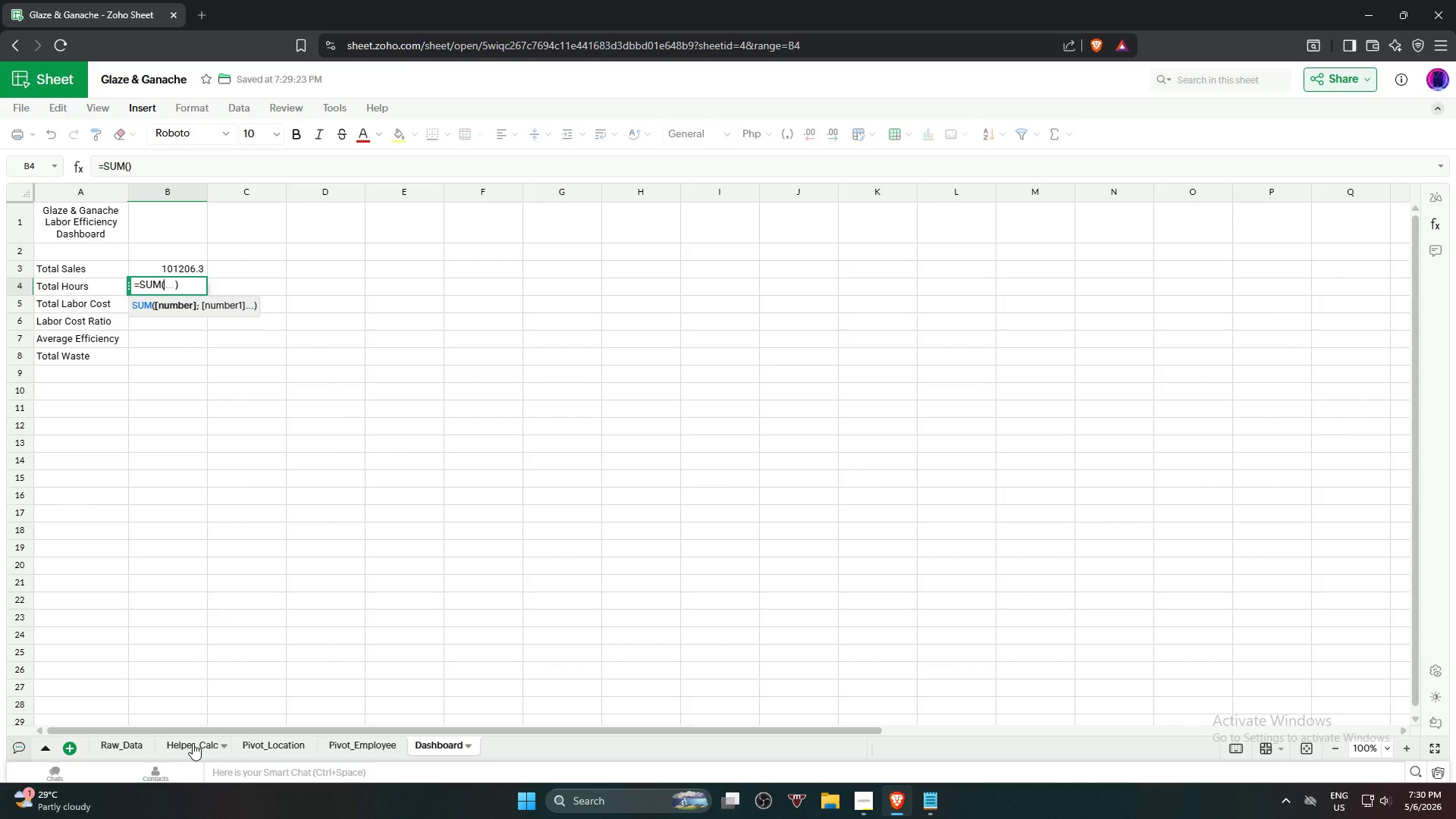 
left_click([190, 750])
 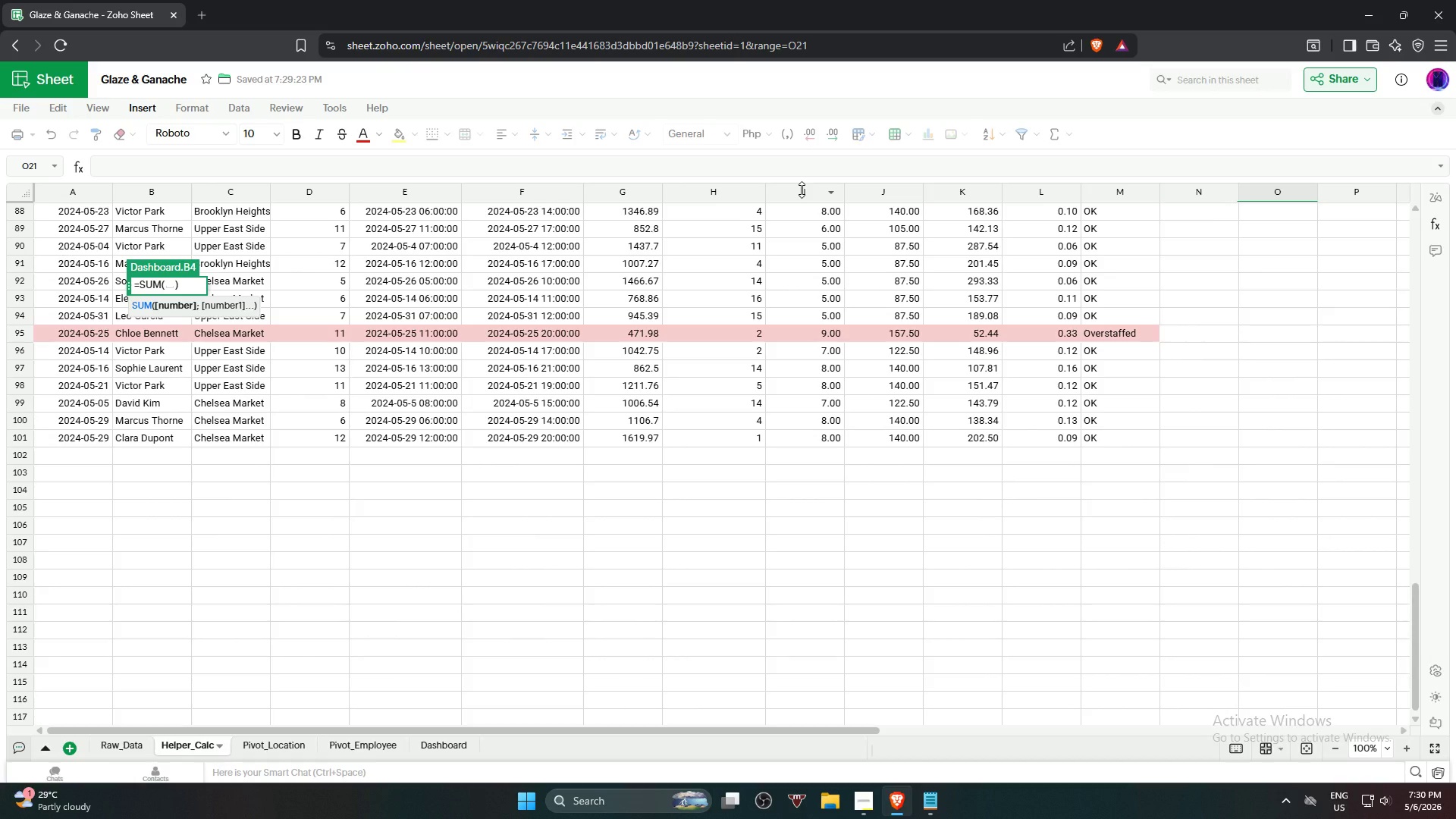 
left_click([802, 190])
 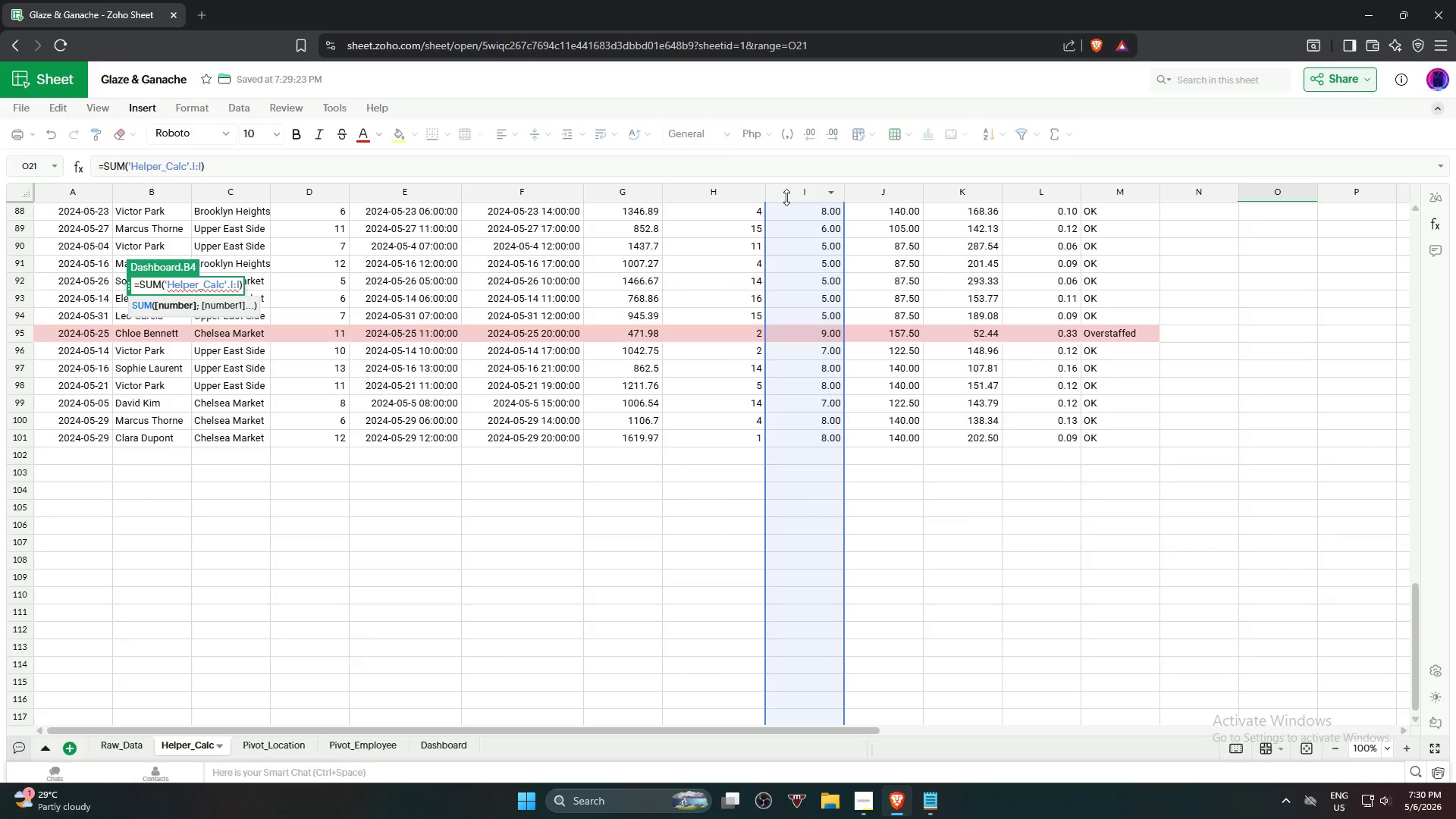 
wait(5.5)
 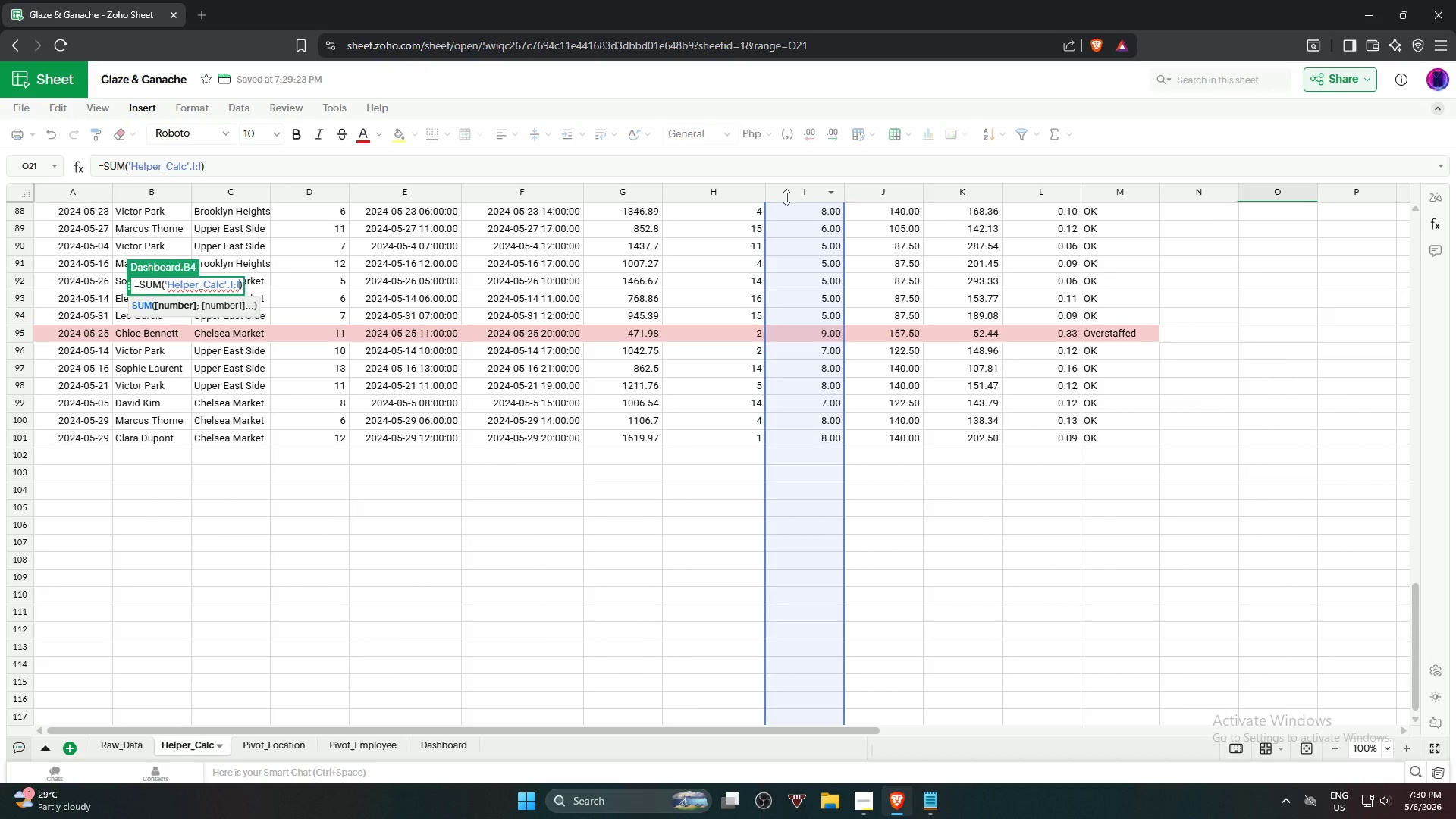 
key(NumpadEnter)
 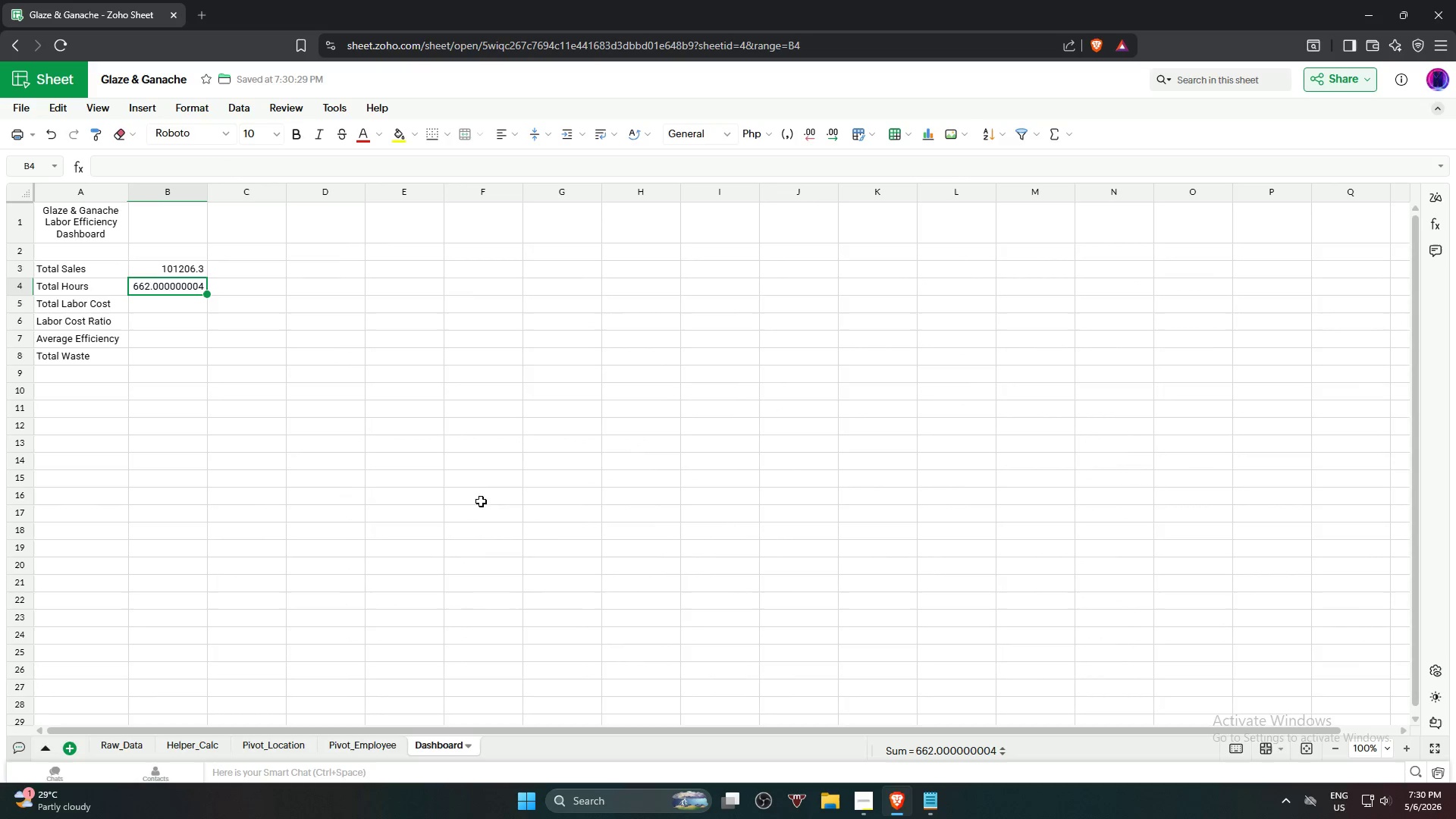 
wait(7.22)
 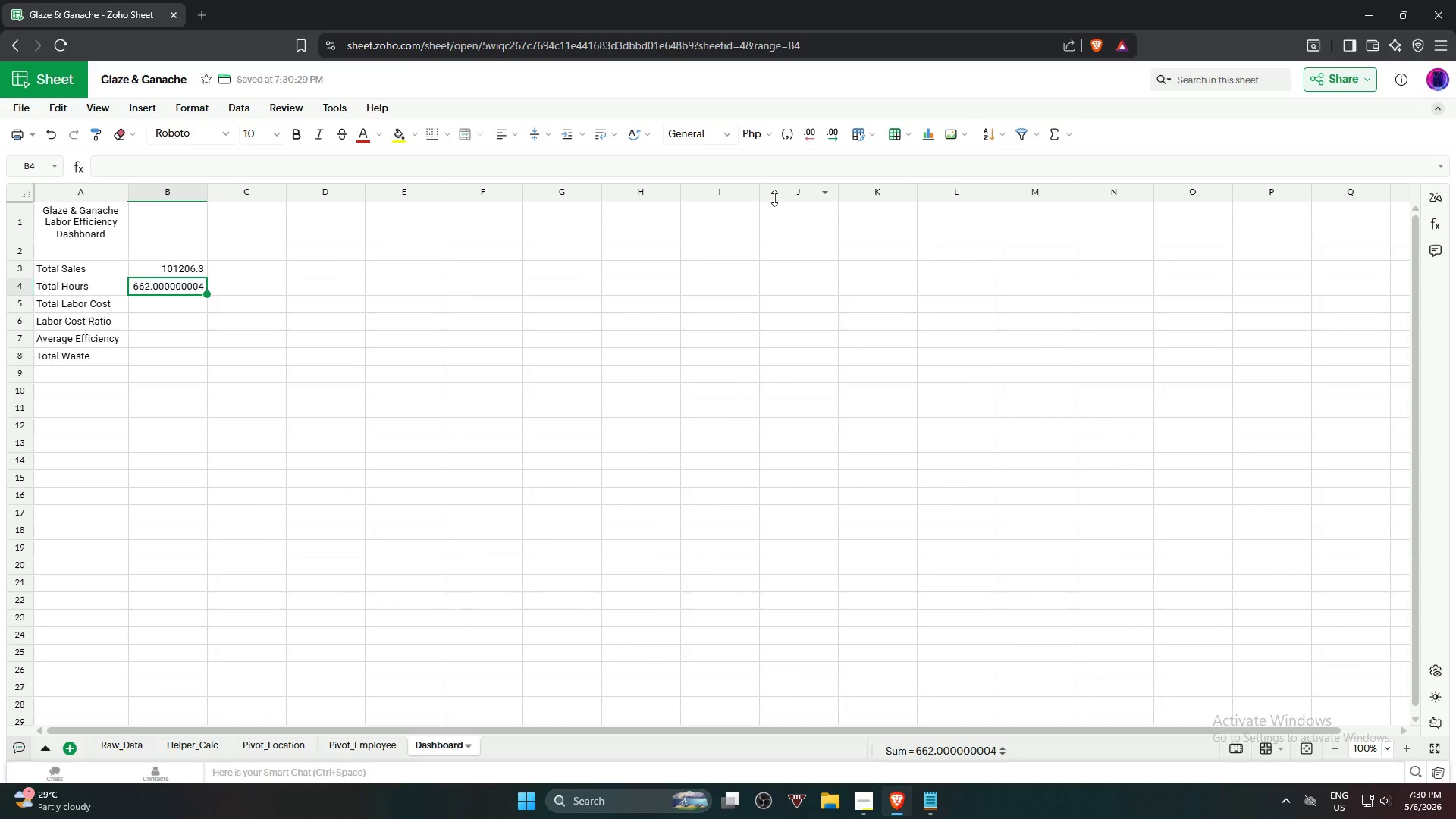 
left_click([146, 285])
 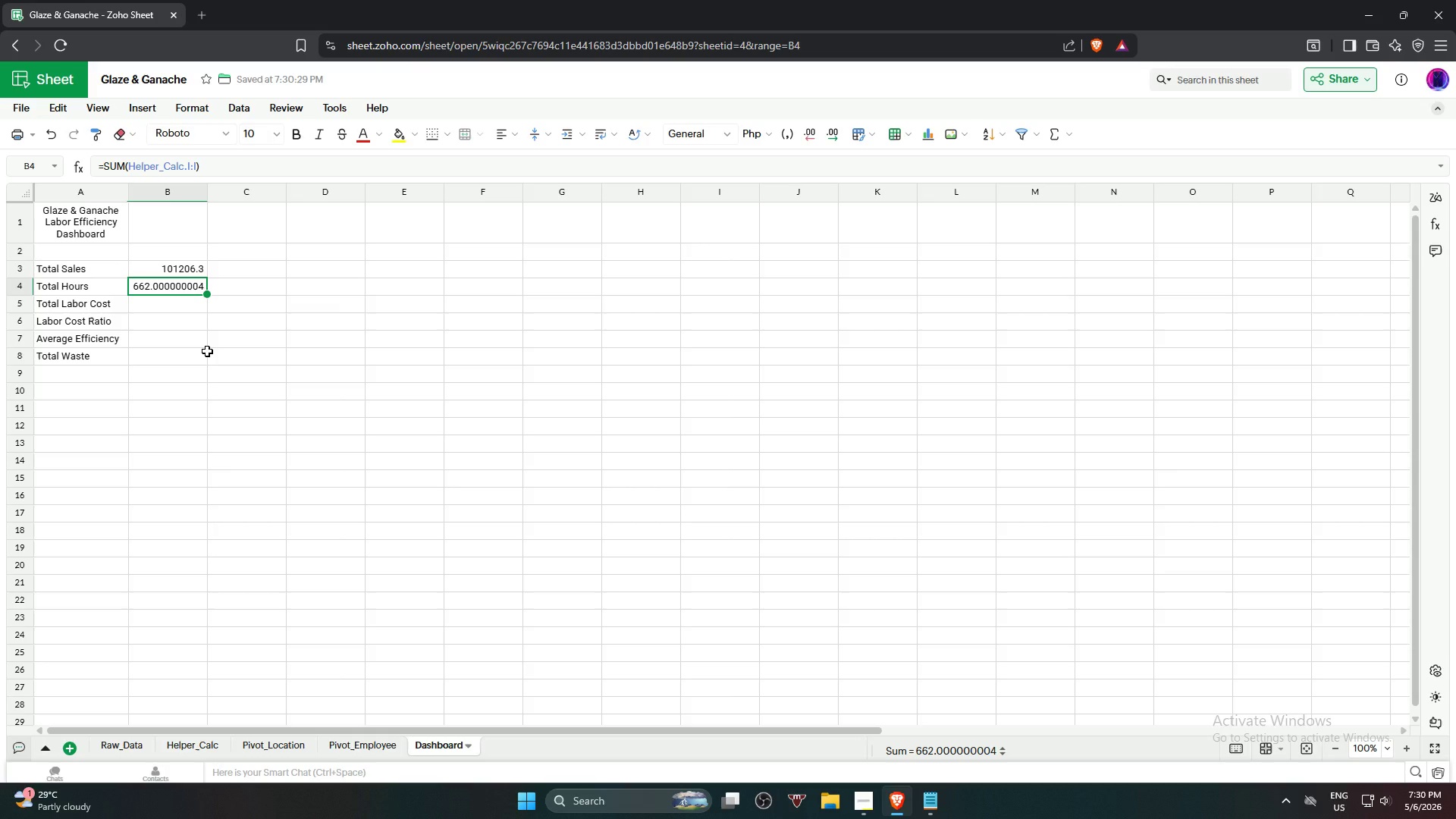 
left_click([207, 351])
 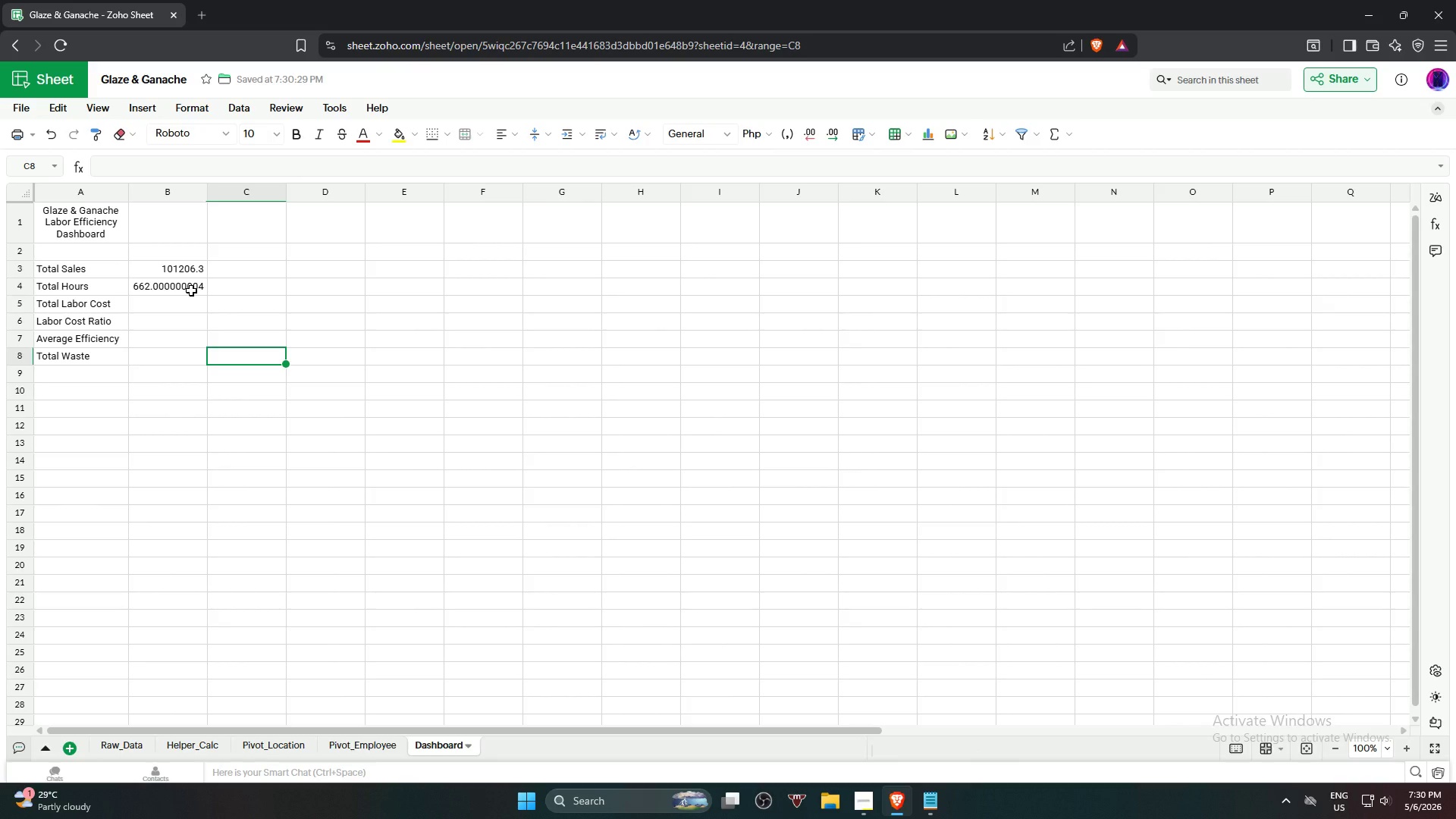 
left_click([188, 284])
 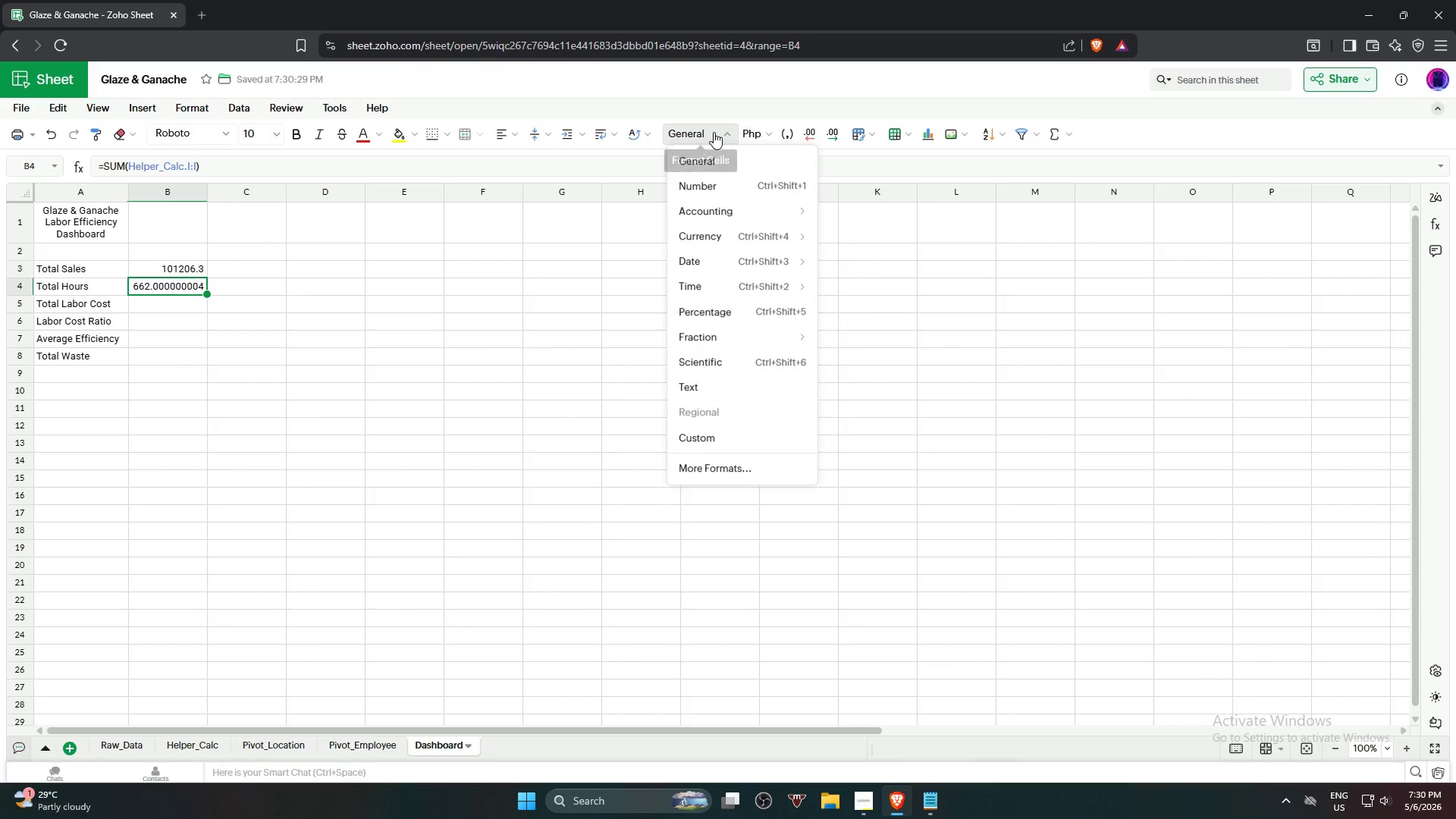 
left_click([726, 177])
 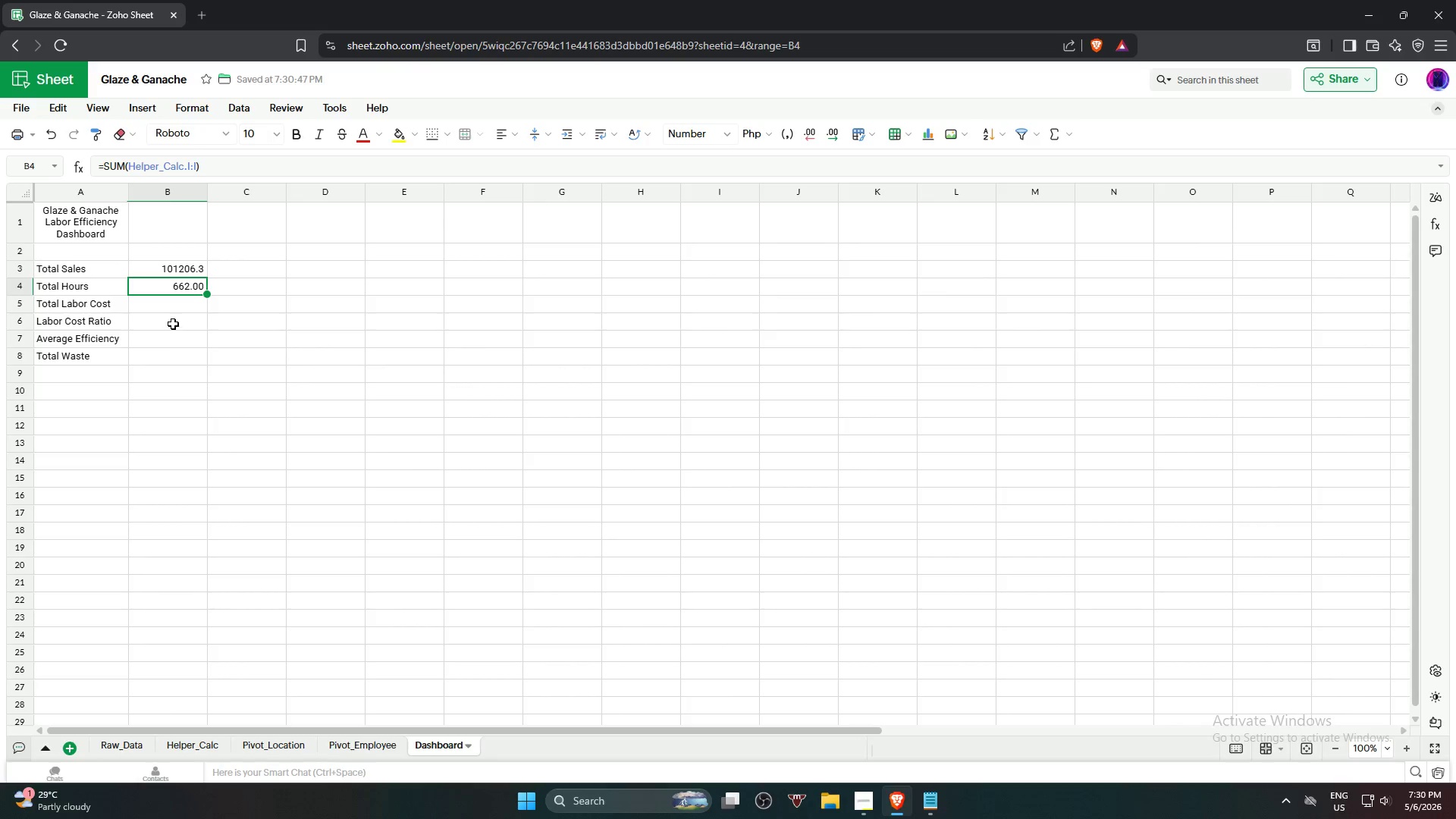 
wait(5.62)
 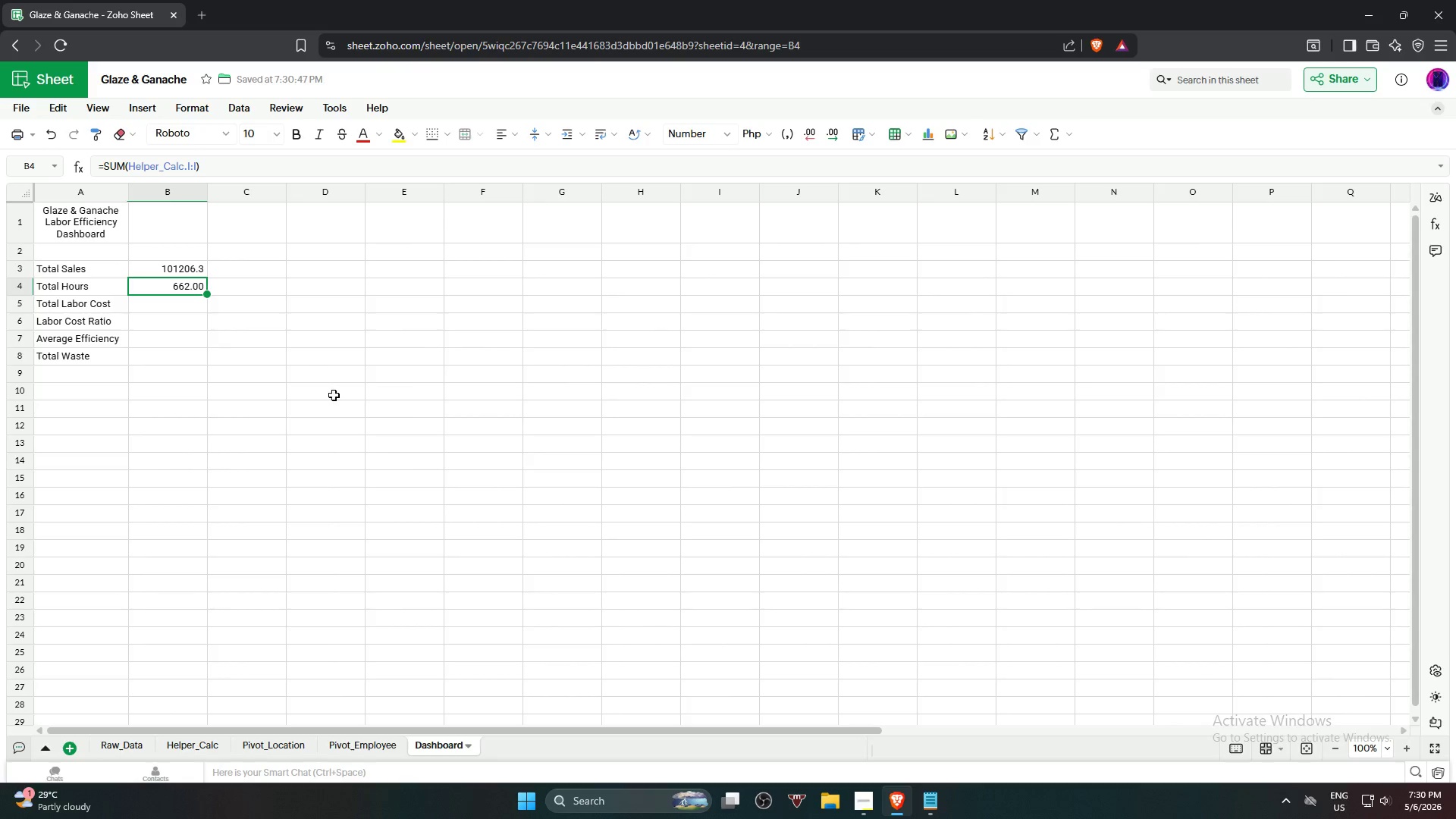 
left_click([177, 305])
 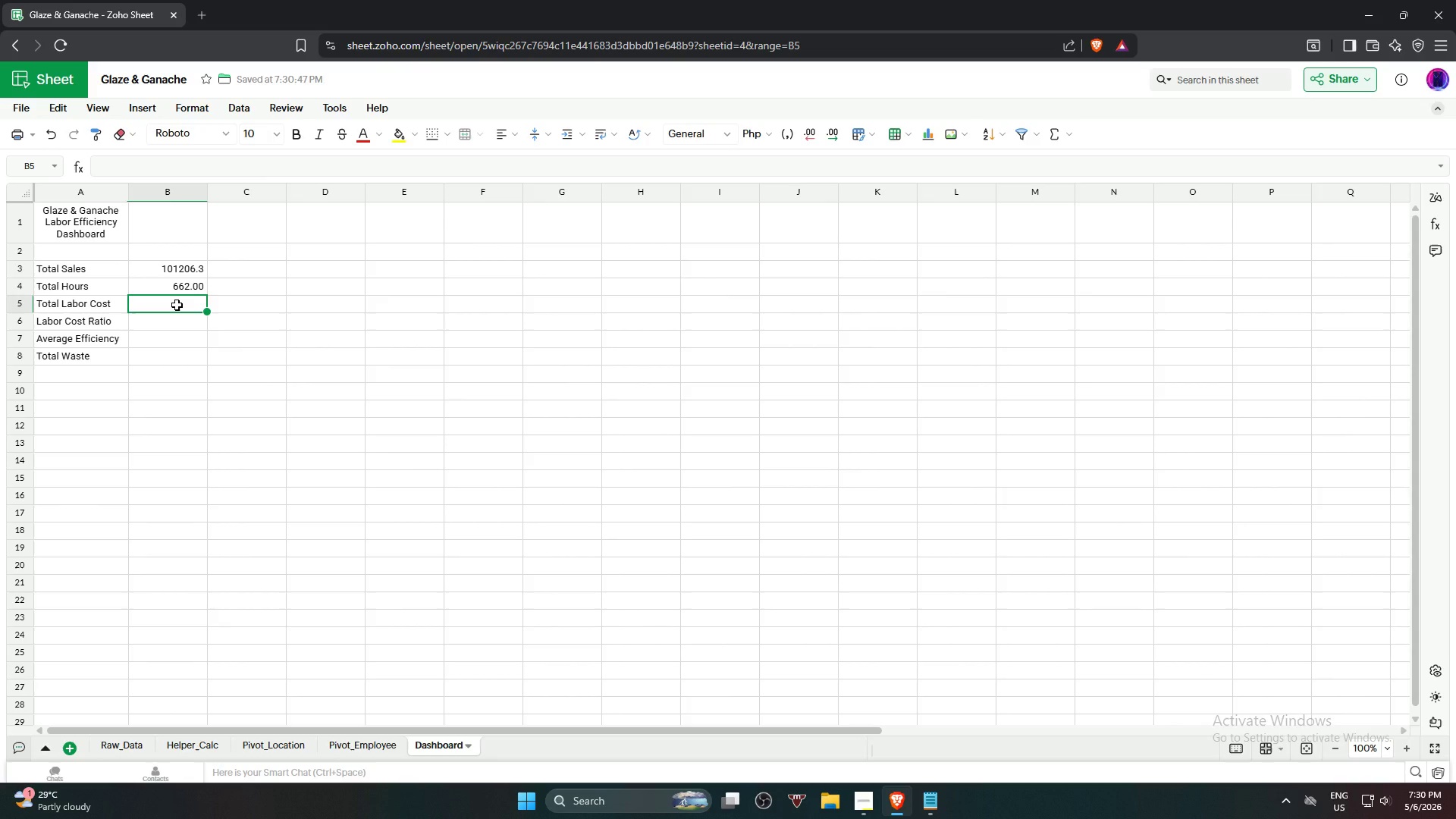 
key(Equal)
 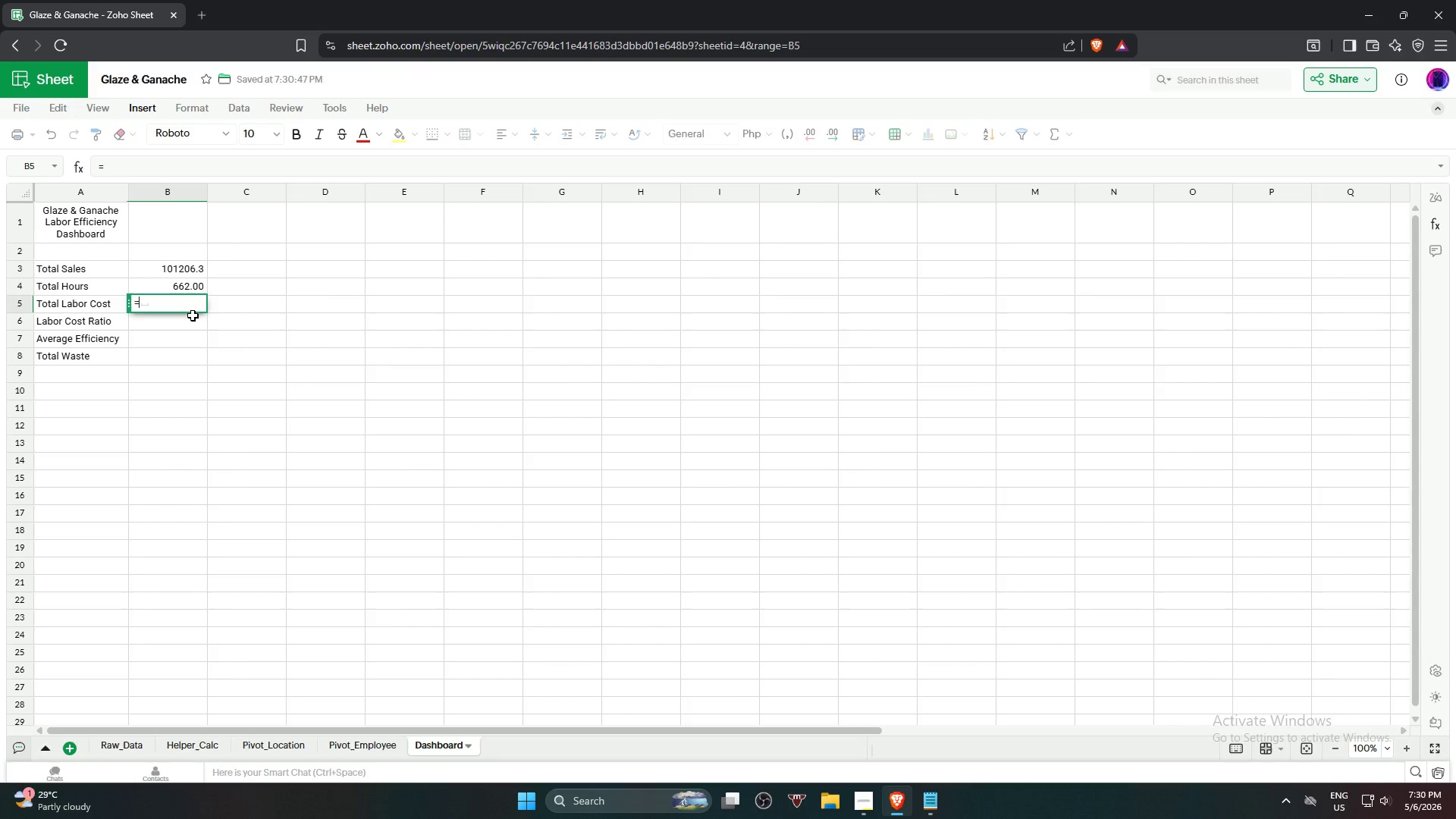 
type(sum)
 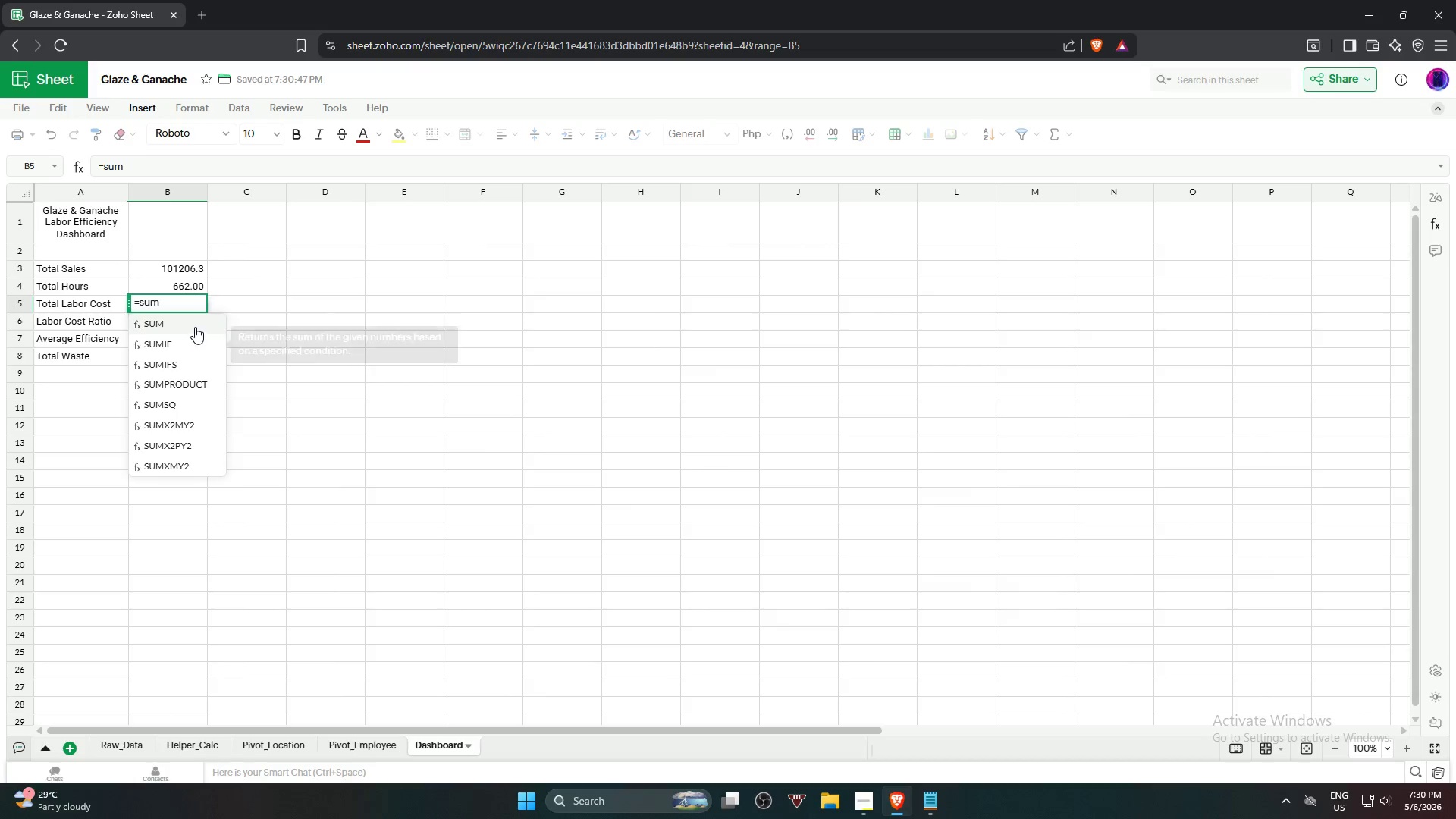 
left_click([193, 325])
 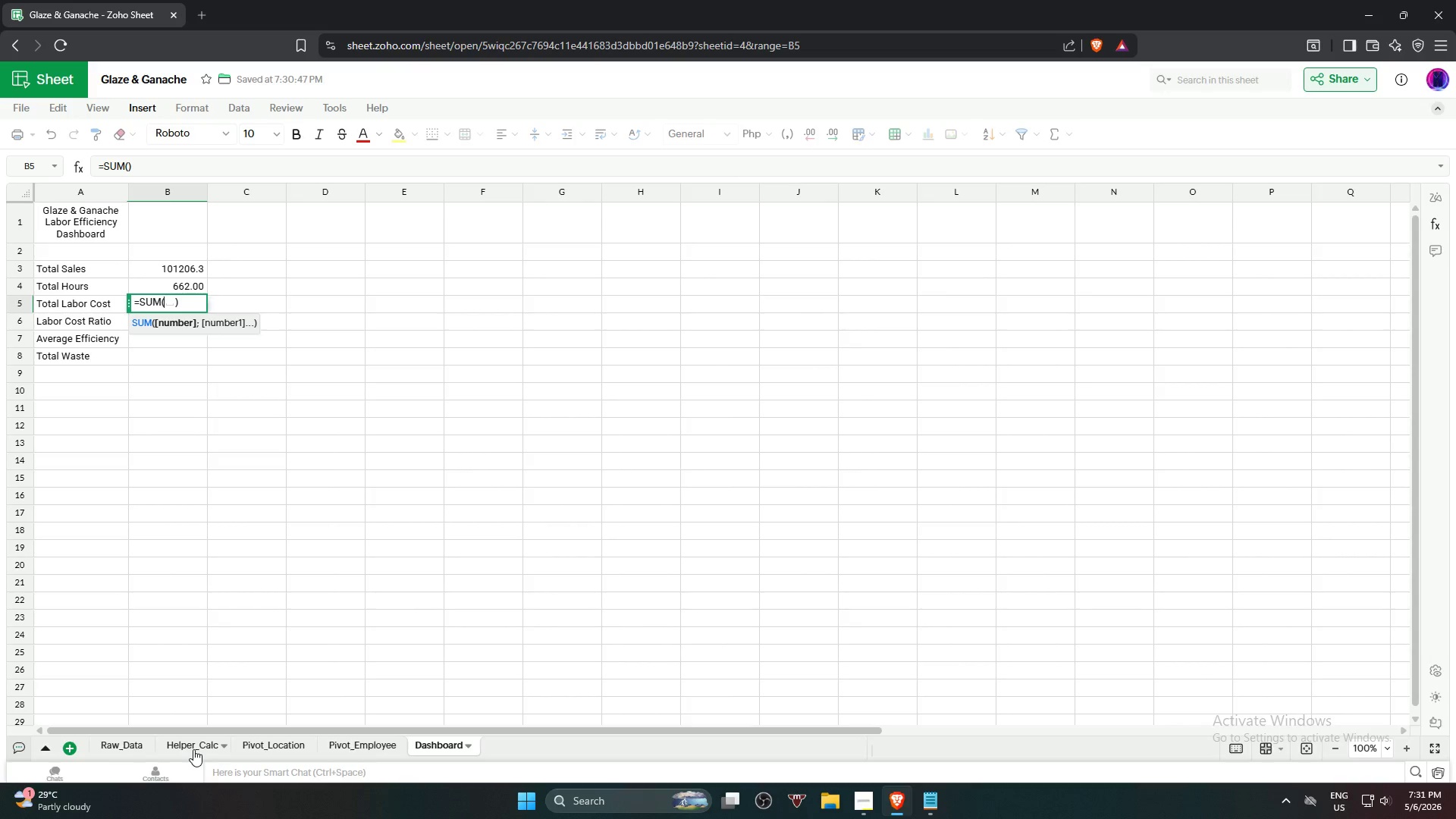 
left_click([193, 749])
 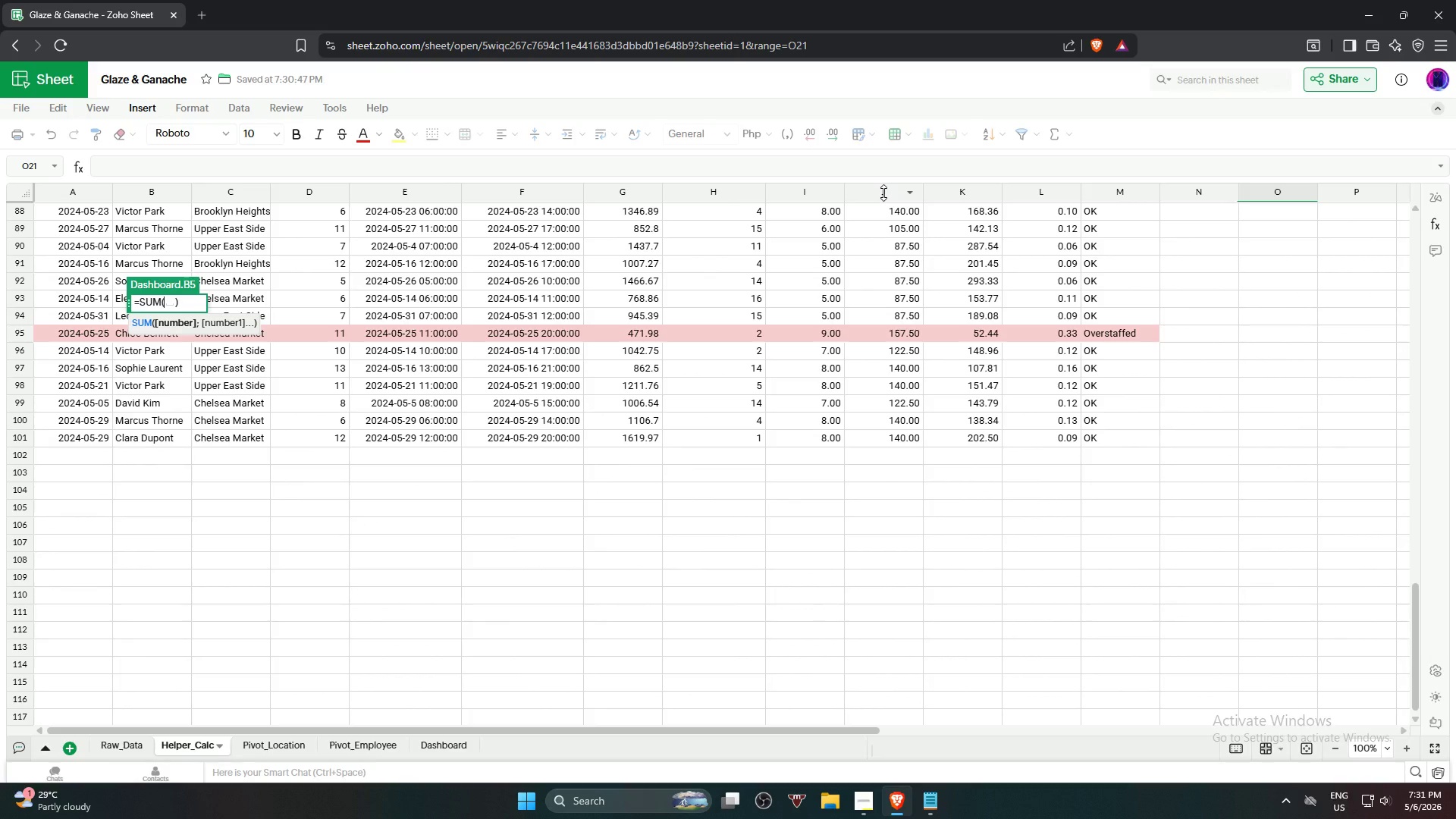 
scroll: coordinate [704, 305], scroll_direction: up, amount: 17.0
 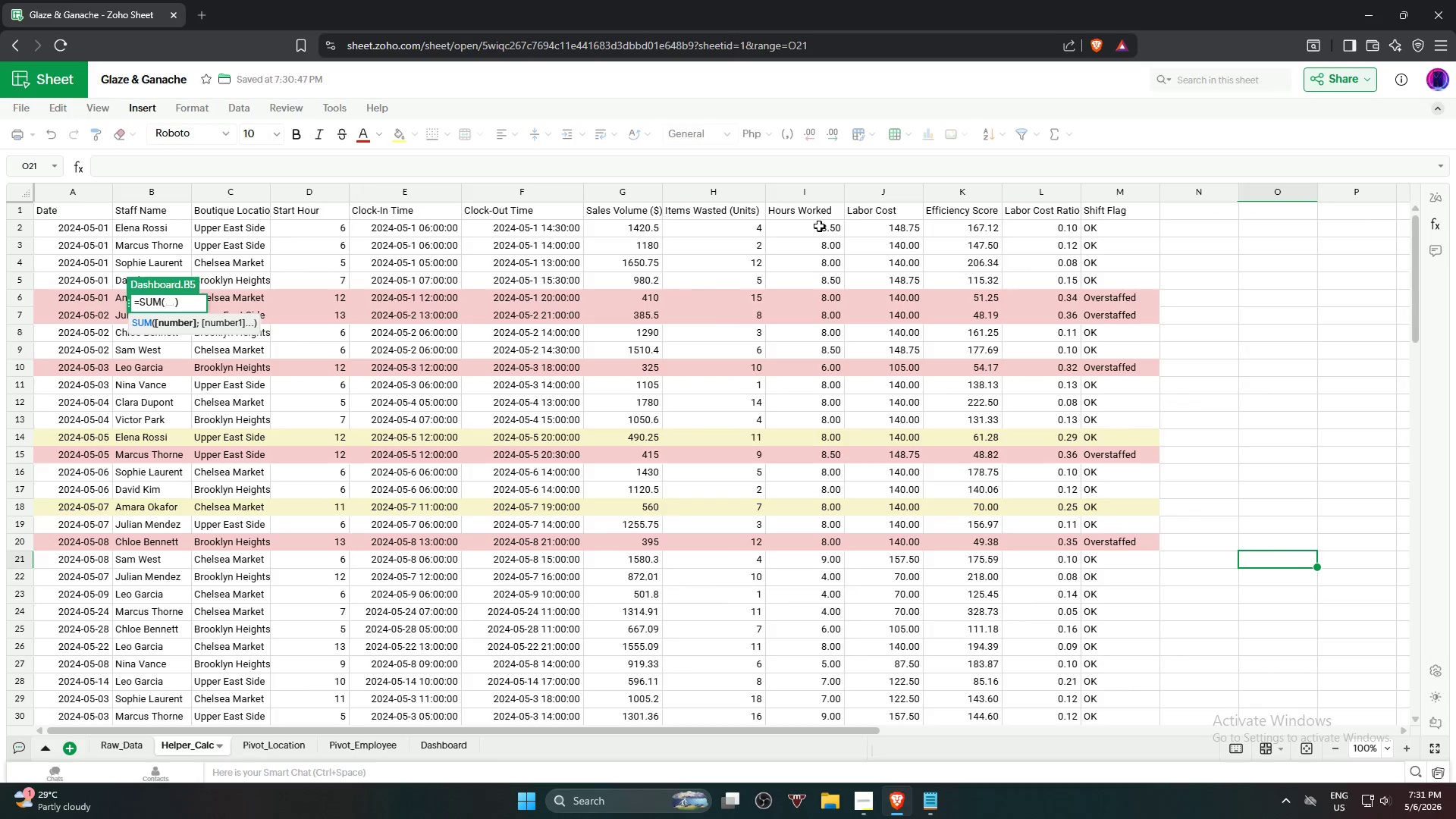 
scroll: coordinate [827, 319], scroll_direction: down, amount: 19.0
 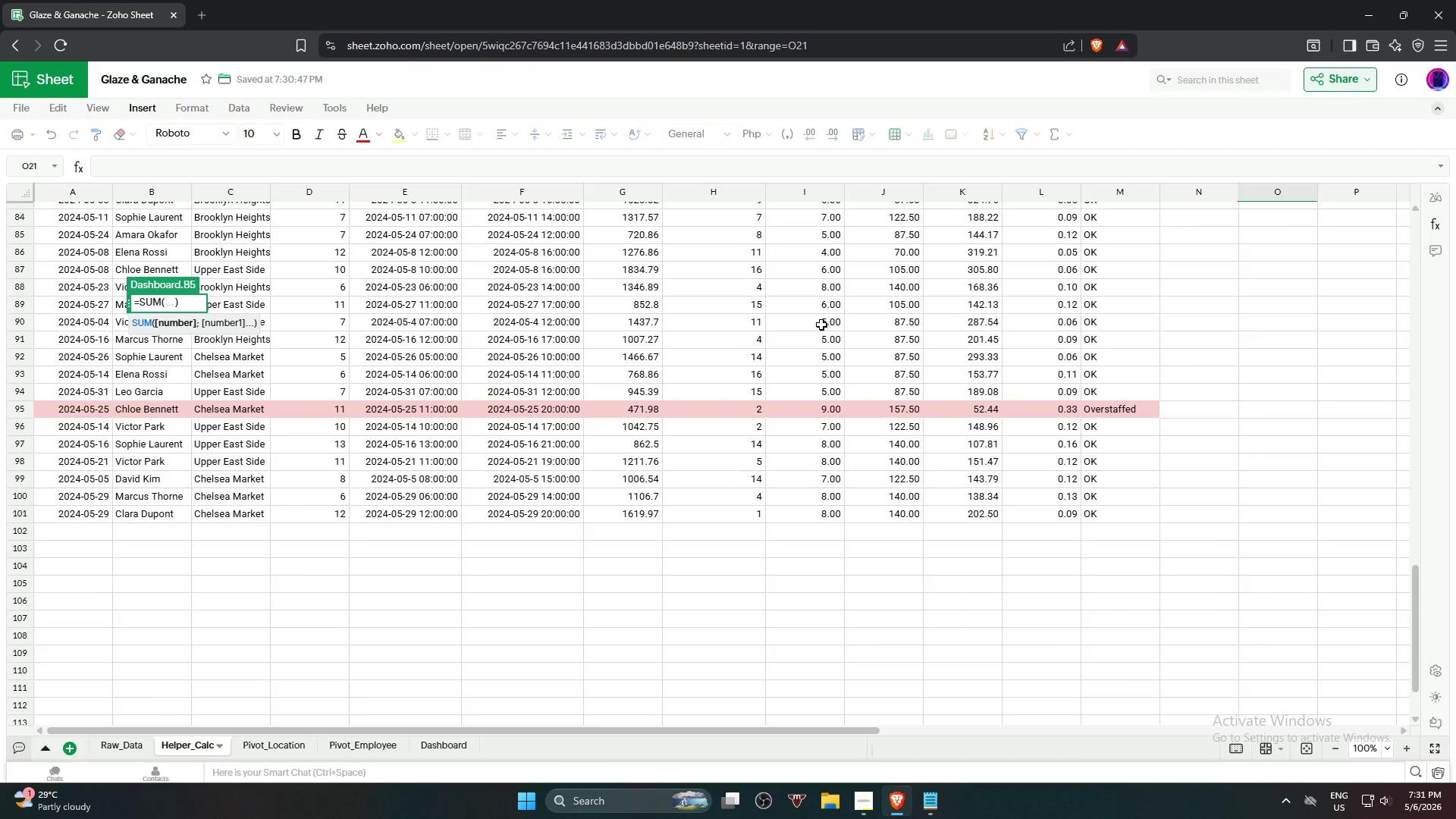 
scroll: coordinate [830, 326], scroll_direction: up, amount: 19.0
 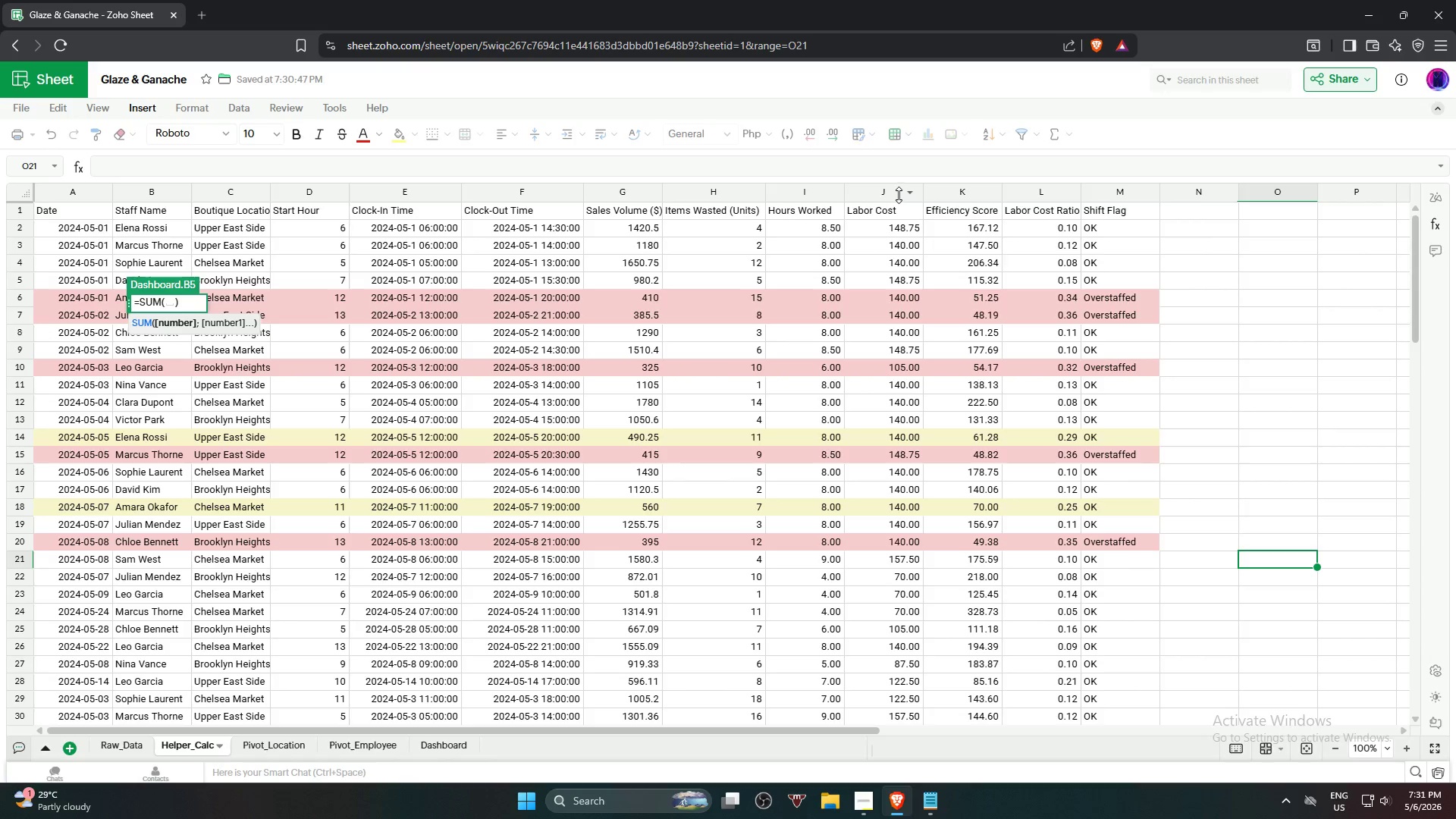 
wait(12.32)
 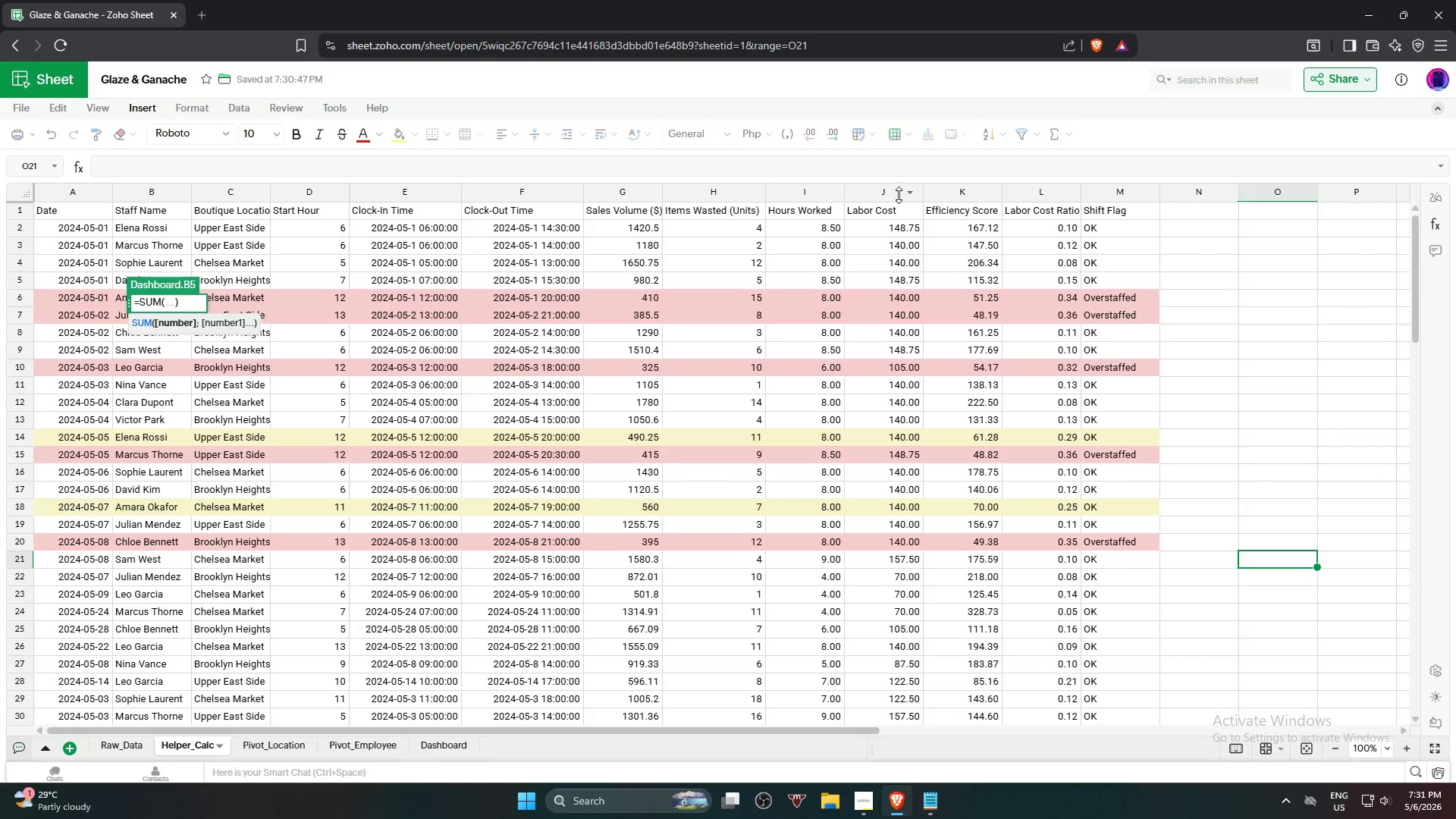 
left_click([893, 192])
 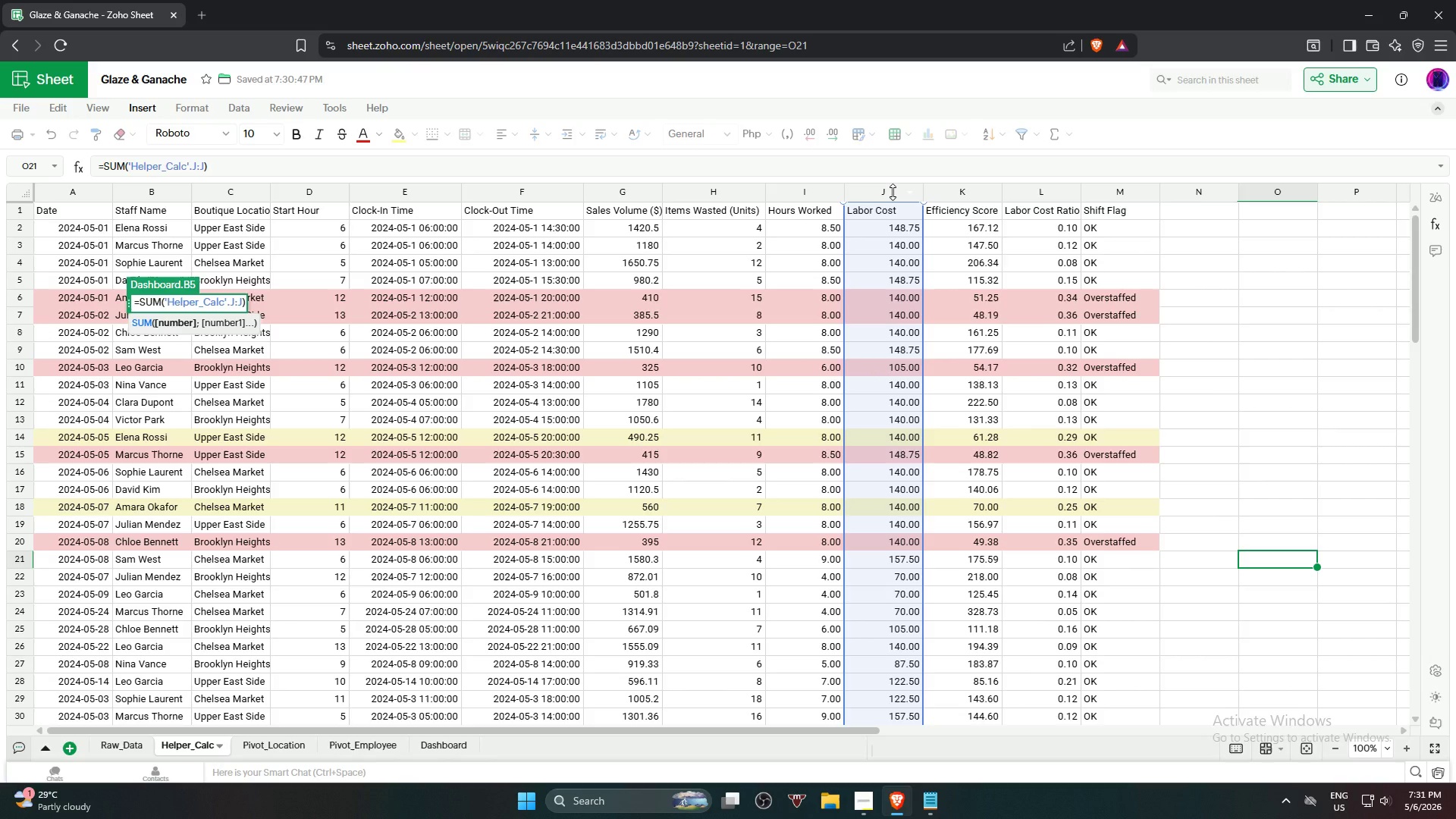 
wait(11.12)
 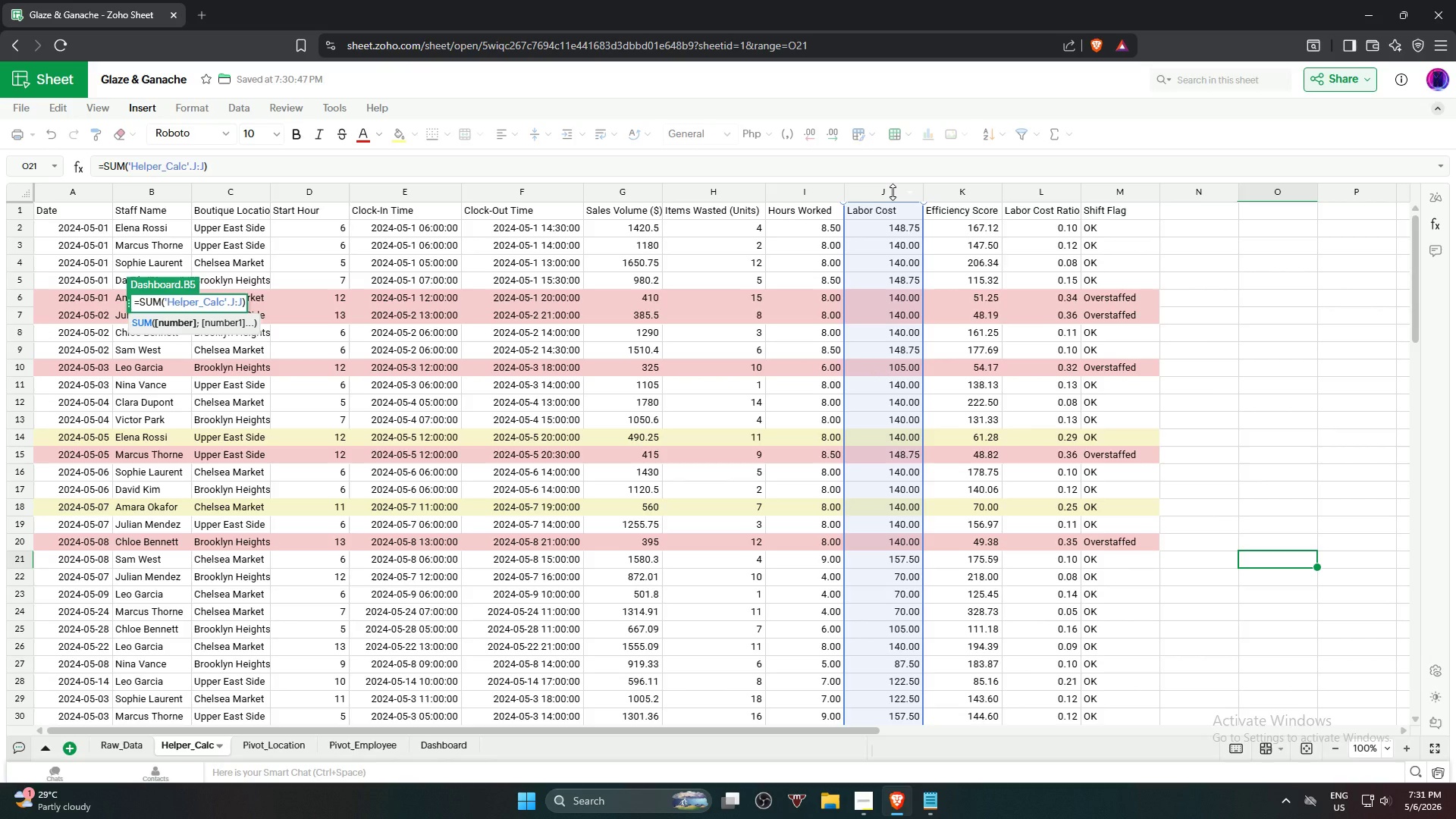 
key(Enter)
 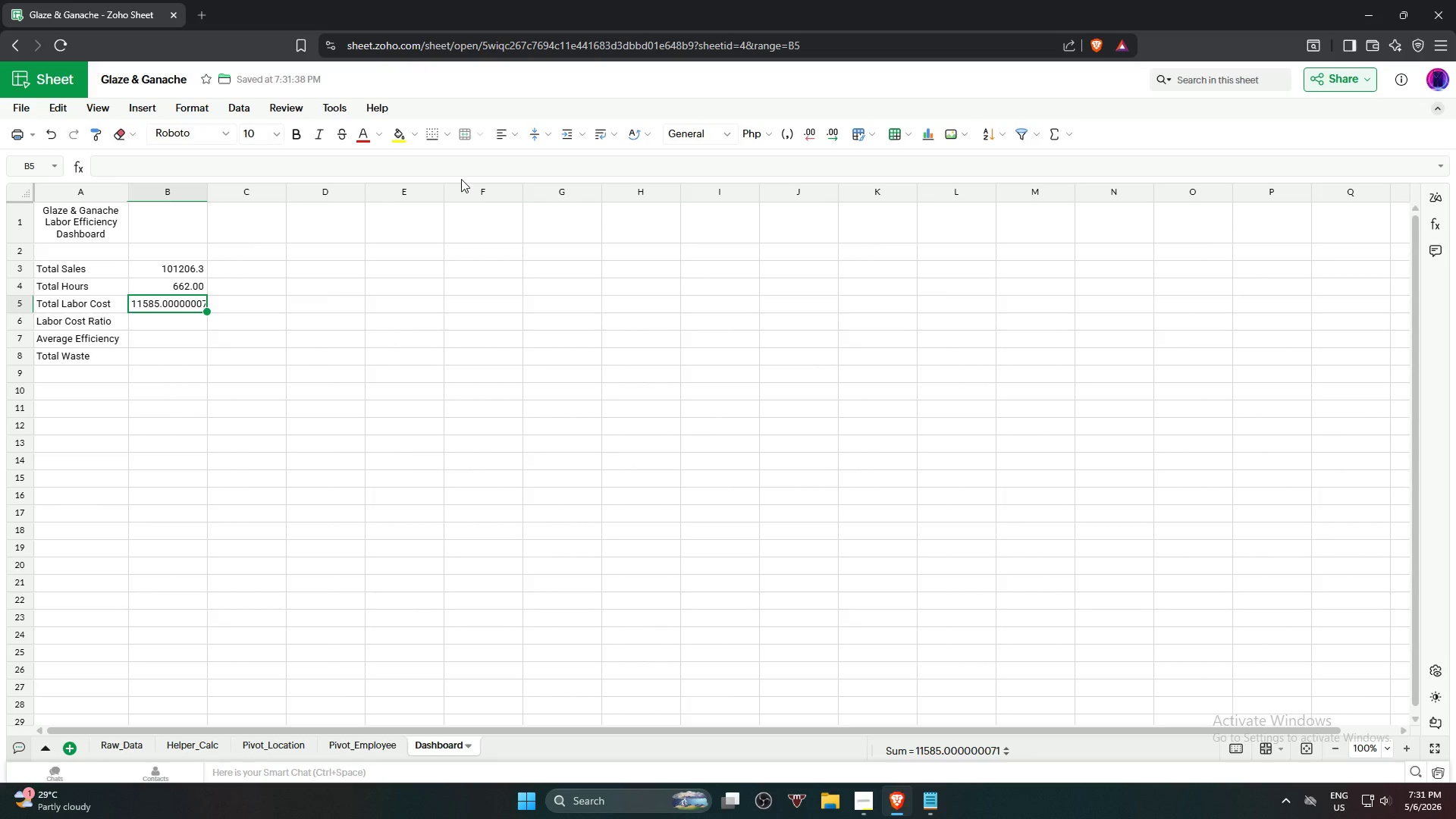 
wait(14.62)
 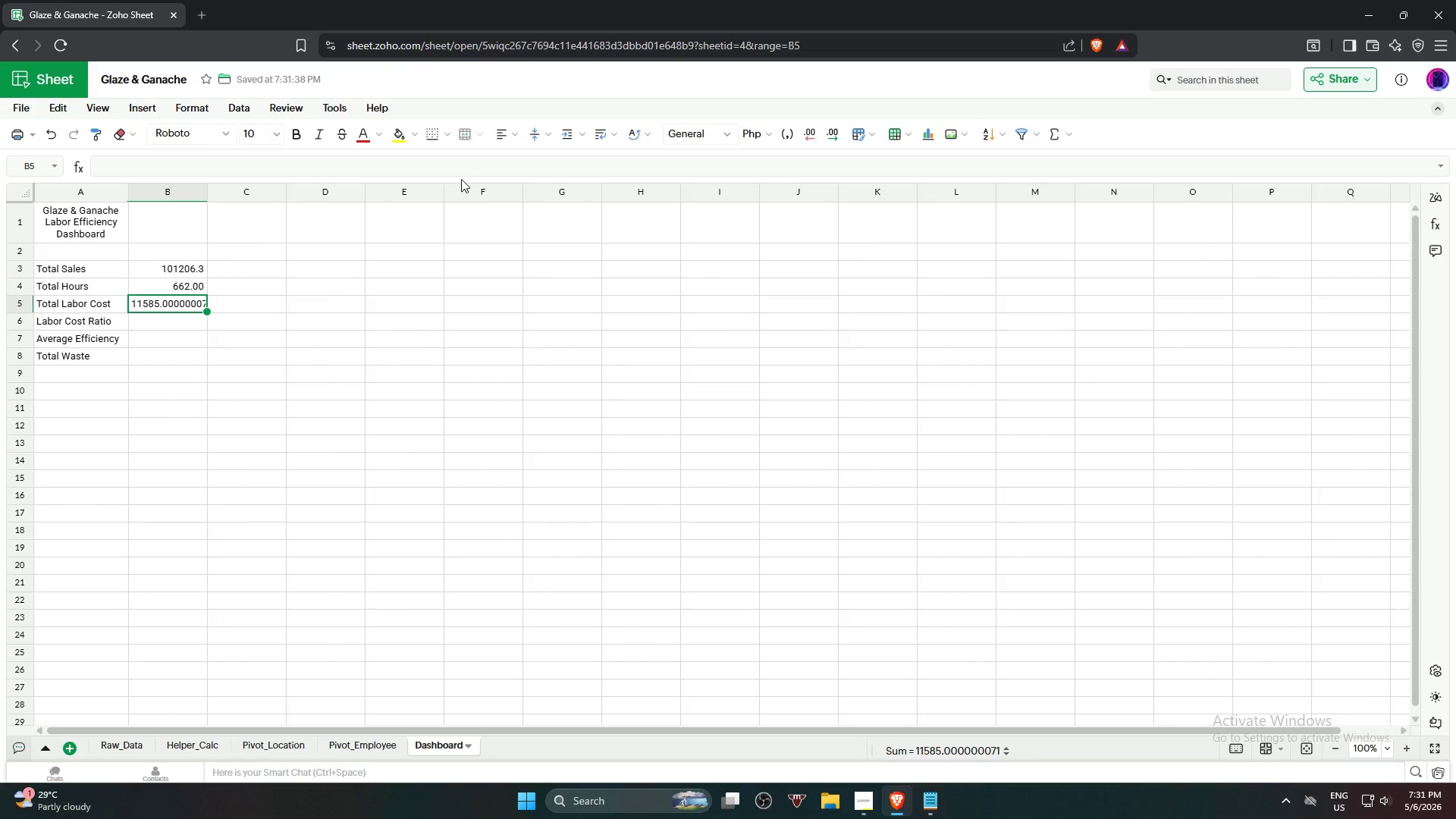 
left_click([726, 139])
 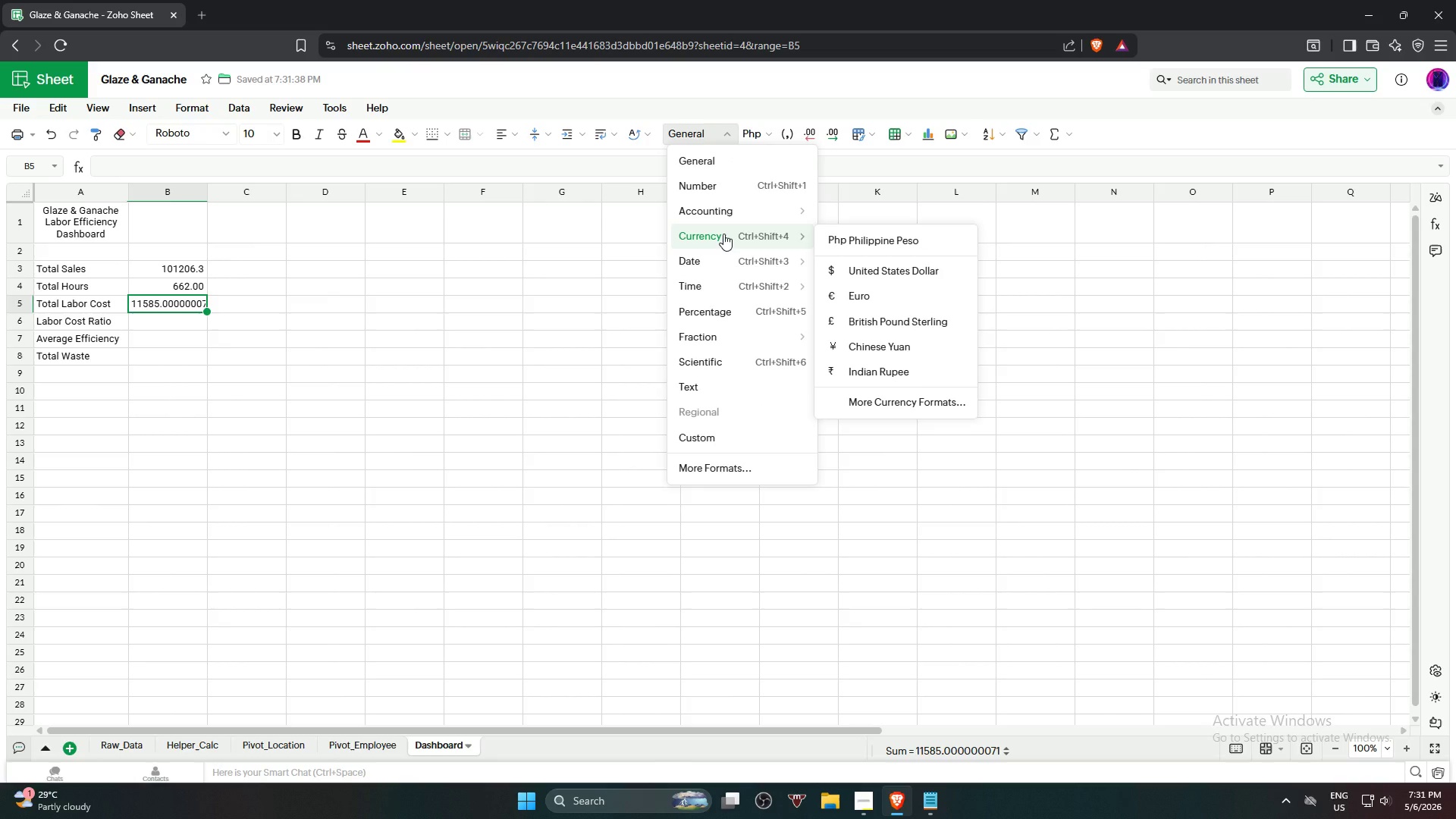 
left_click([724, 240])
 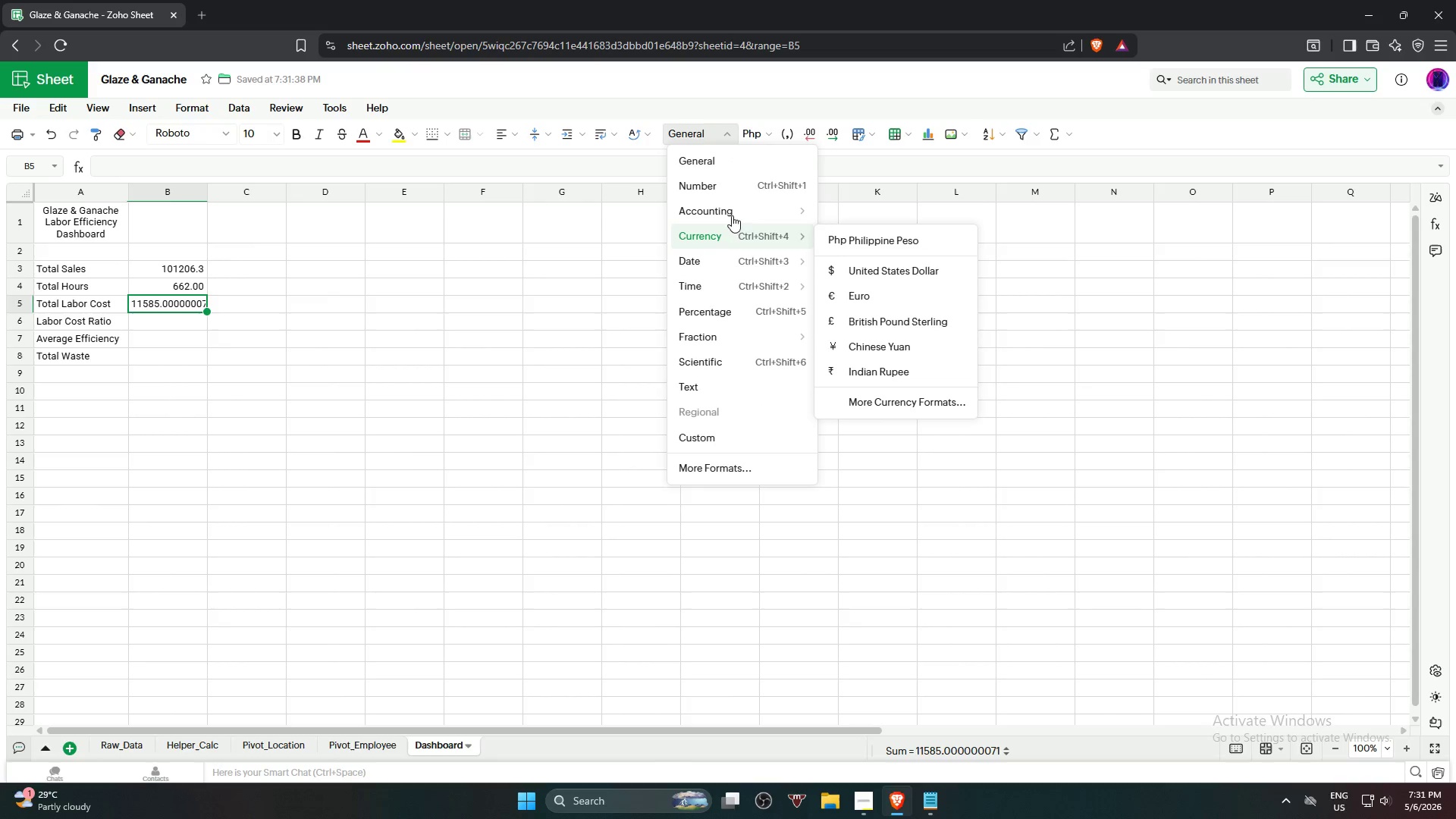 
left_click([749, 181])
 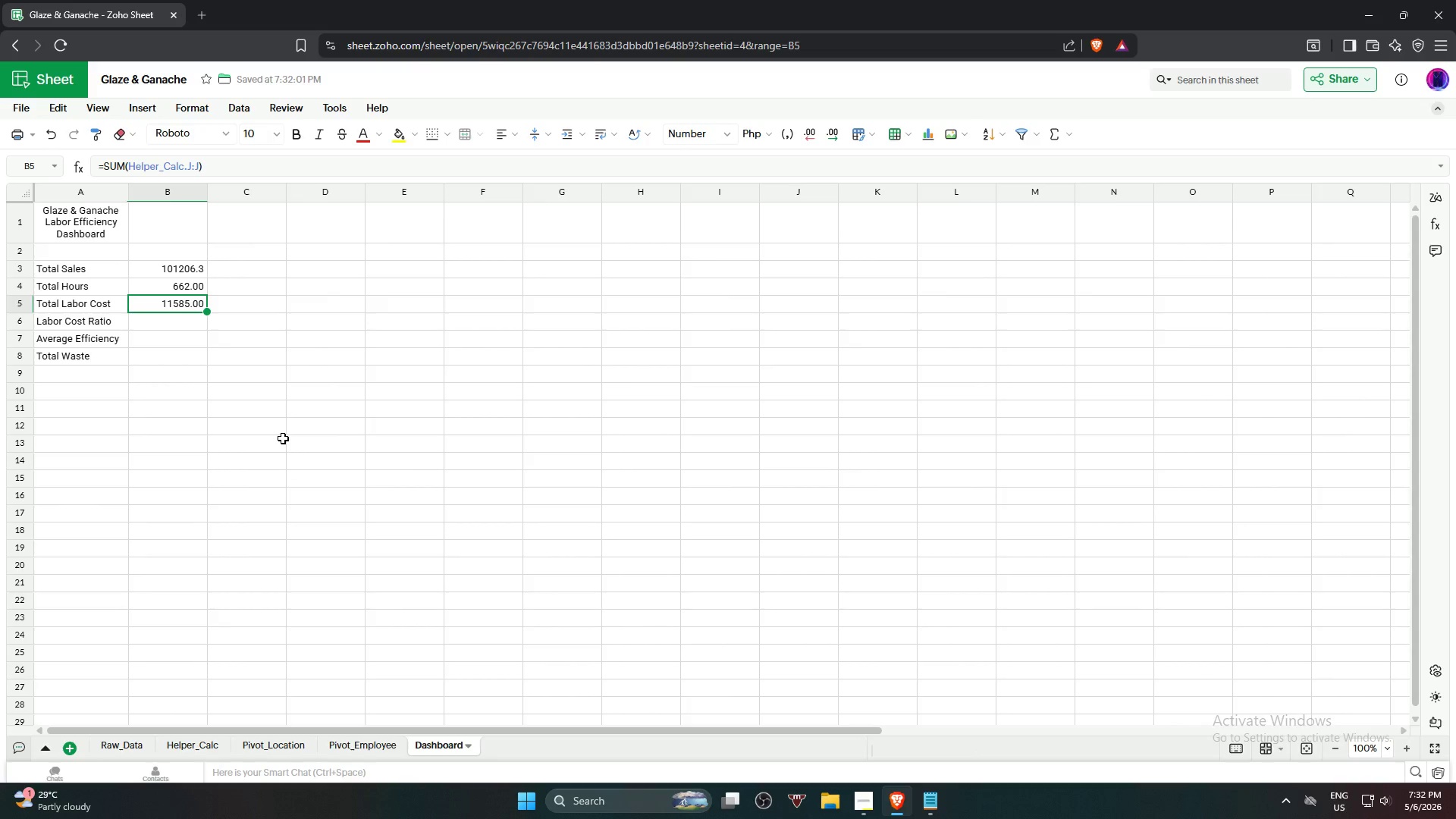 
wait(7.39)
 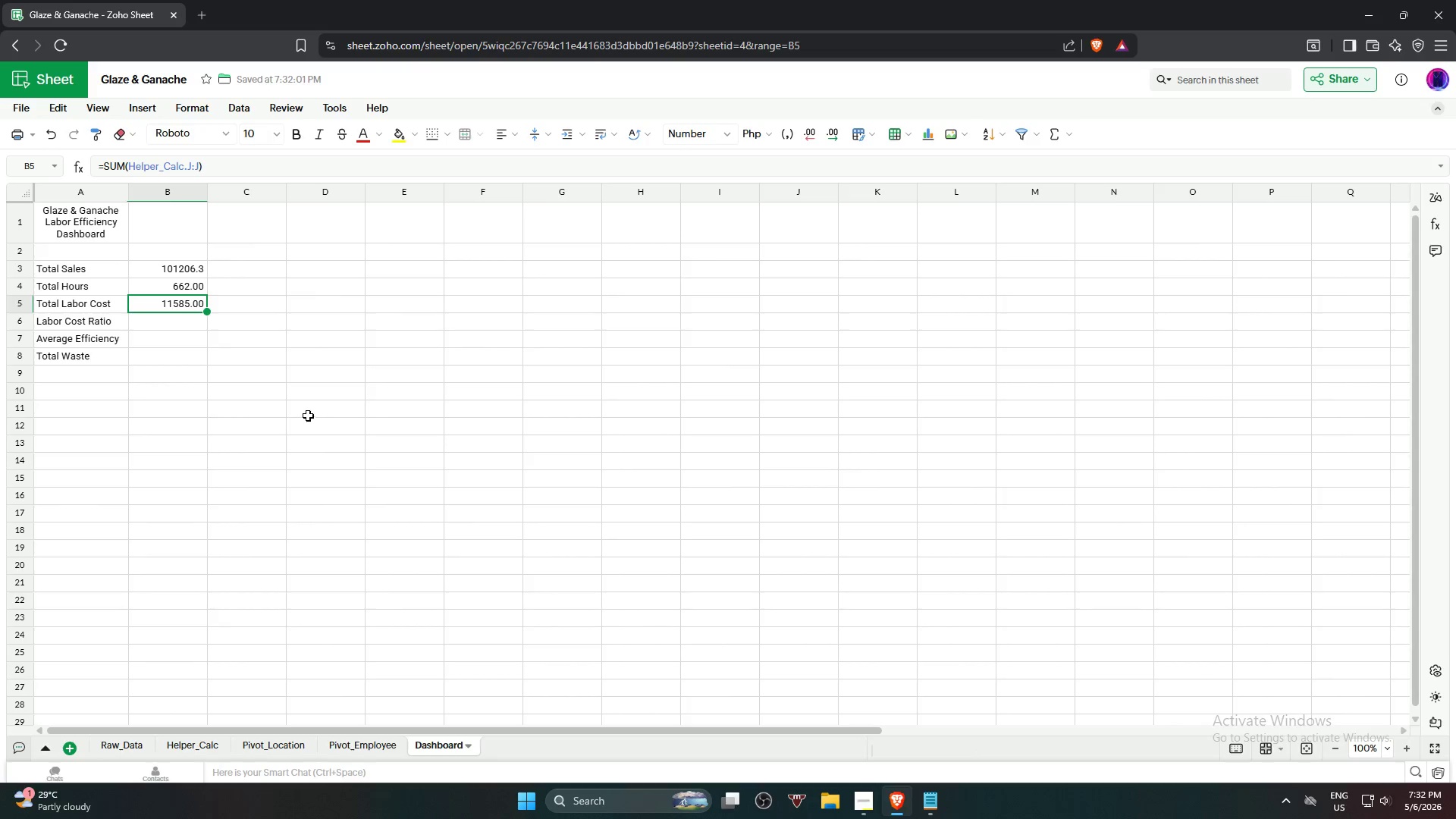 
mouse_move([737, 238])
 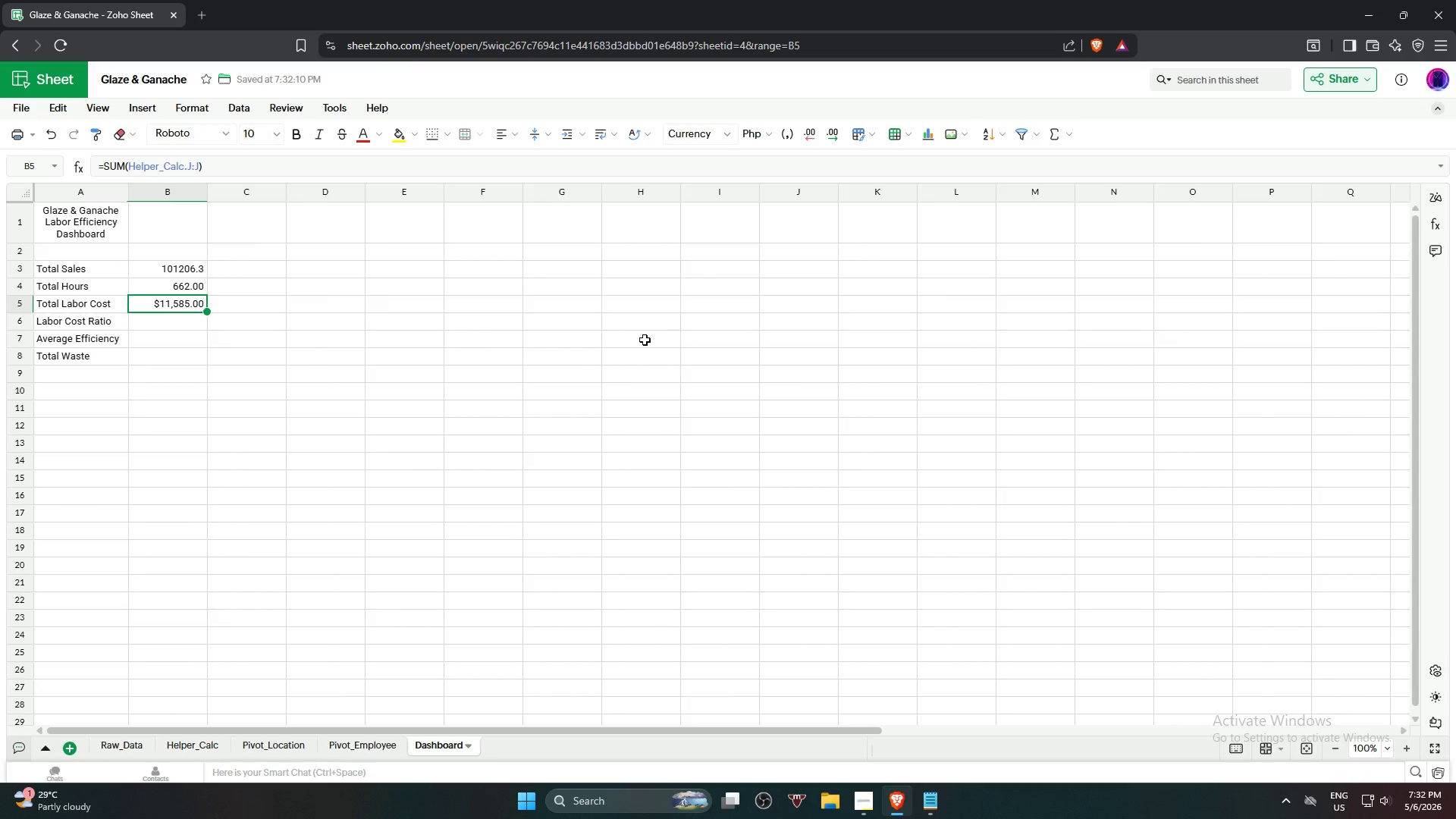 
wait(6.35)
 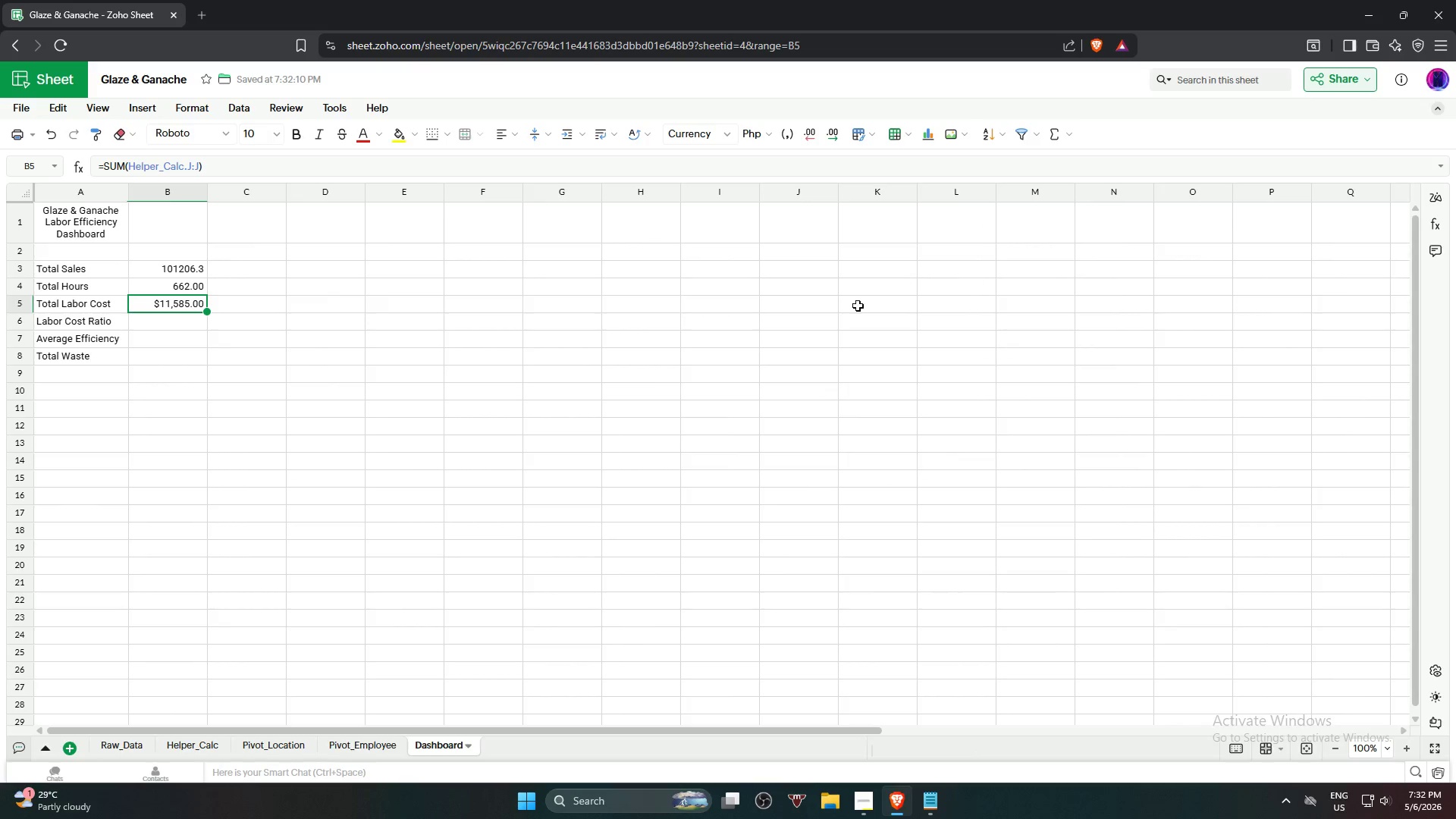 
left_click([187, 269])
 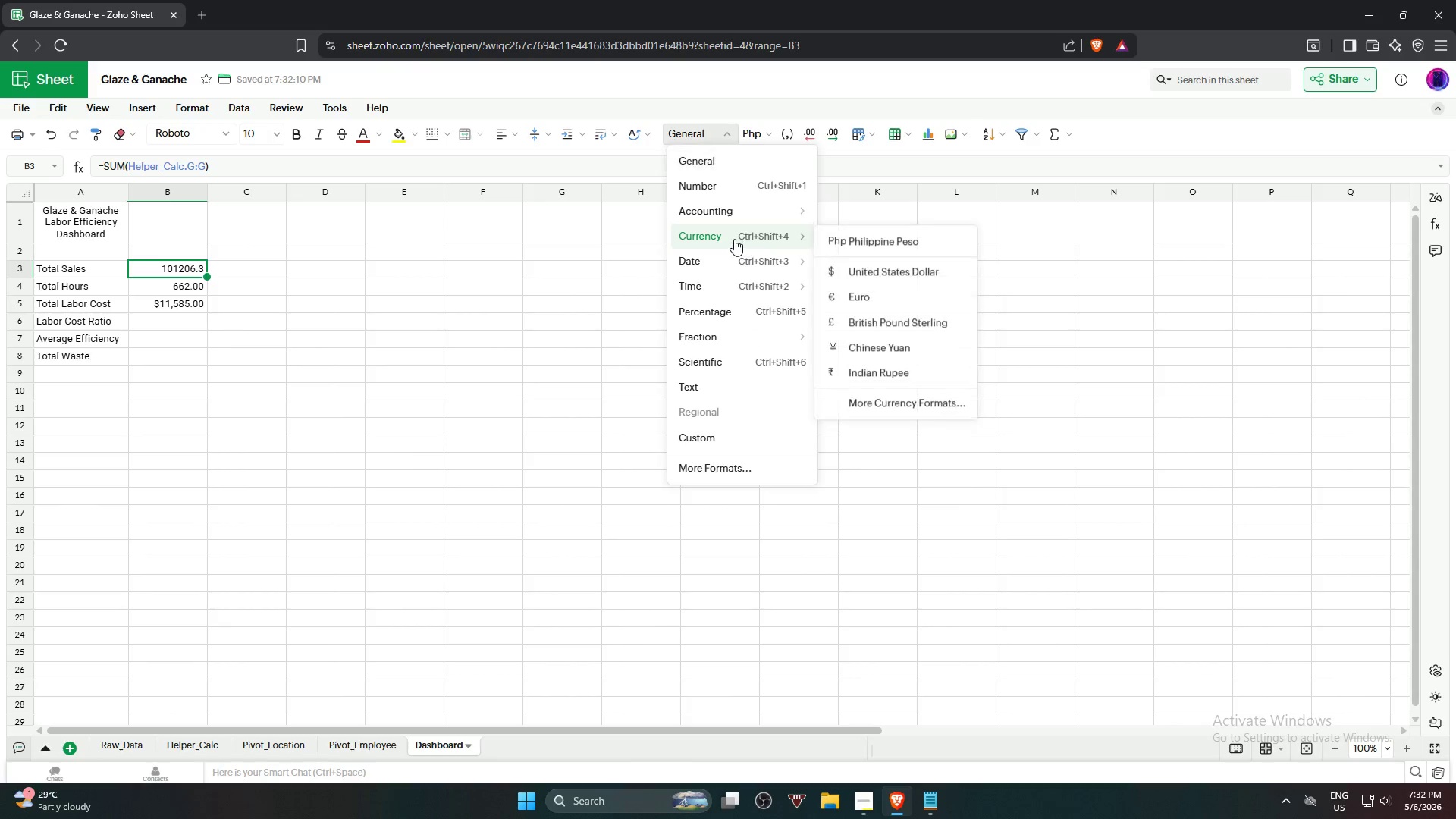 
left_click([886, 271])
 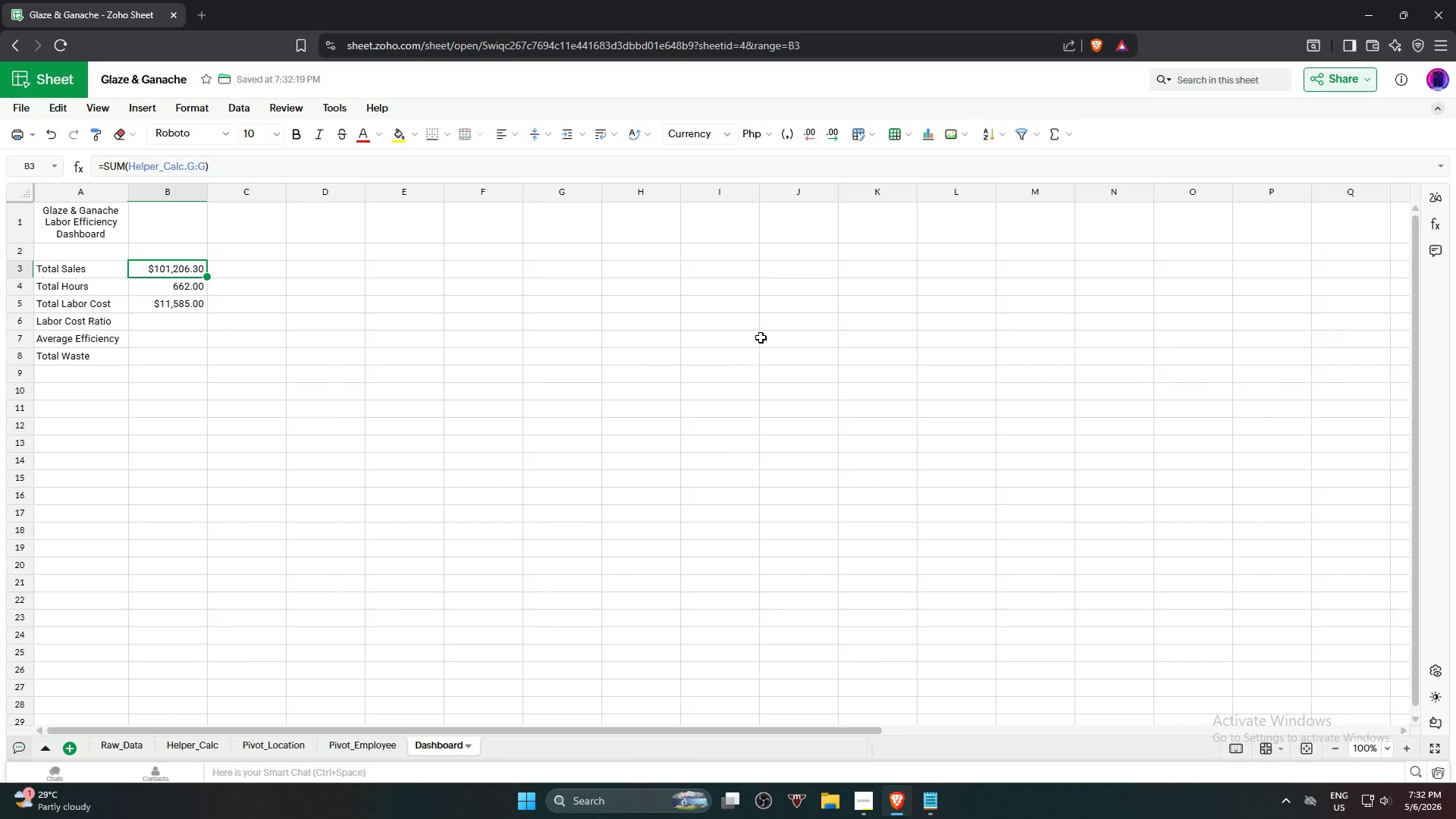 
wait(8.76)
 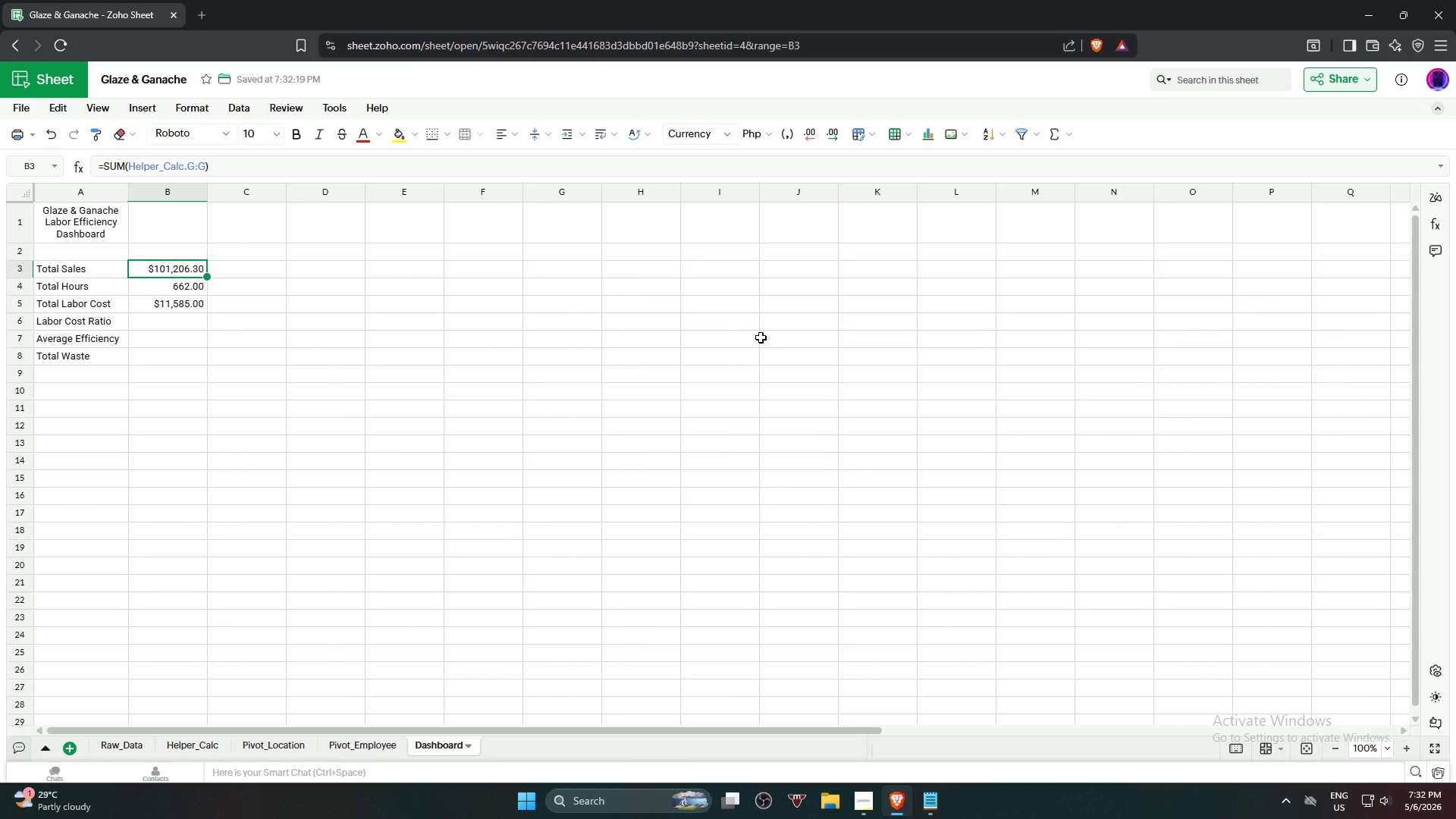 
key(Control+Z)
 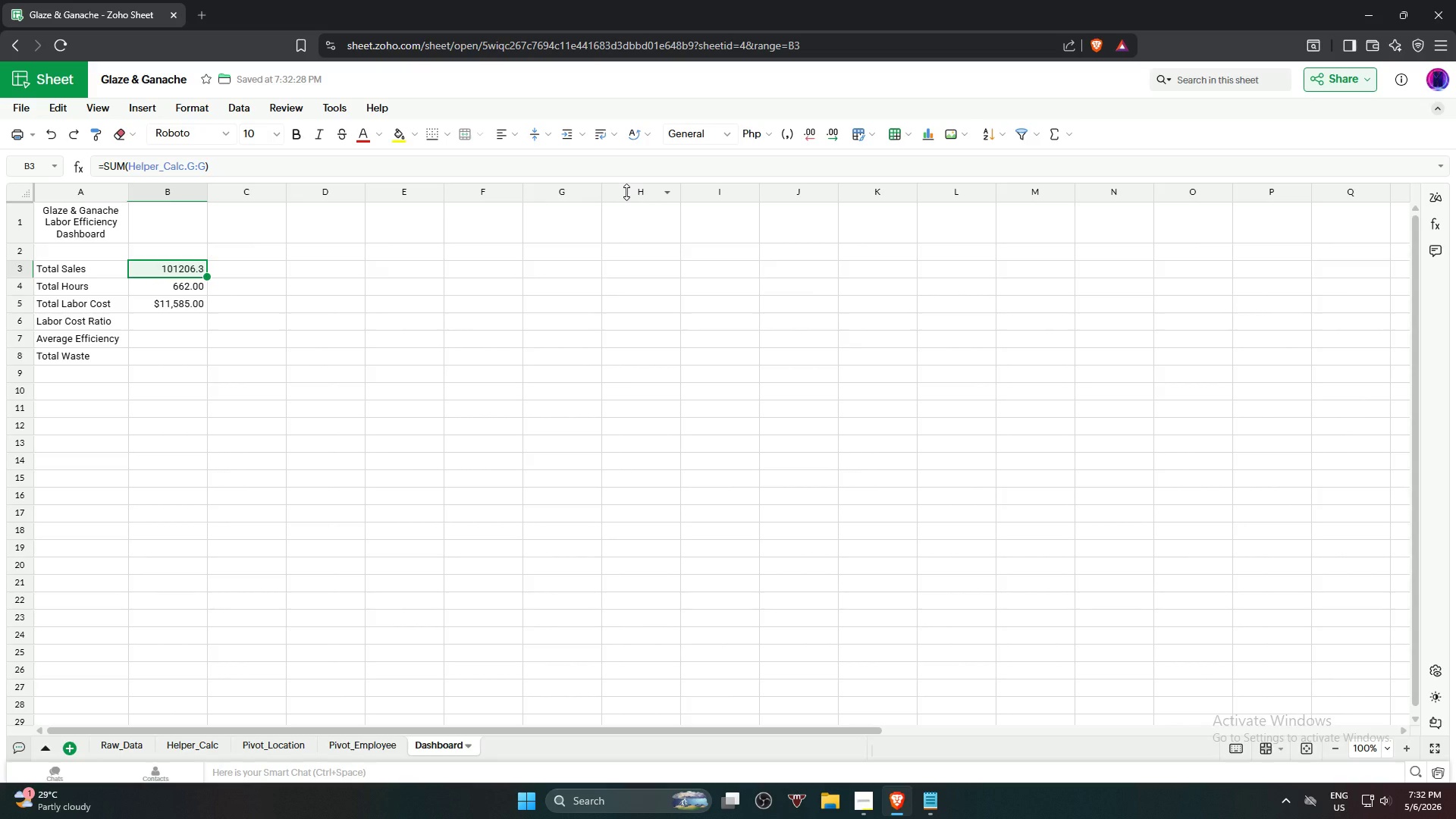 
wait(9.77)
 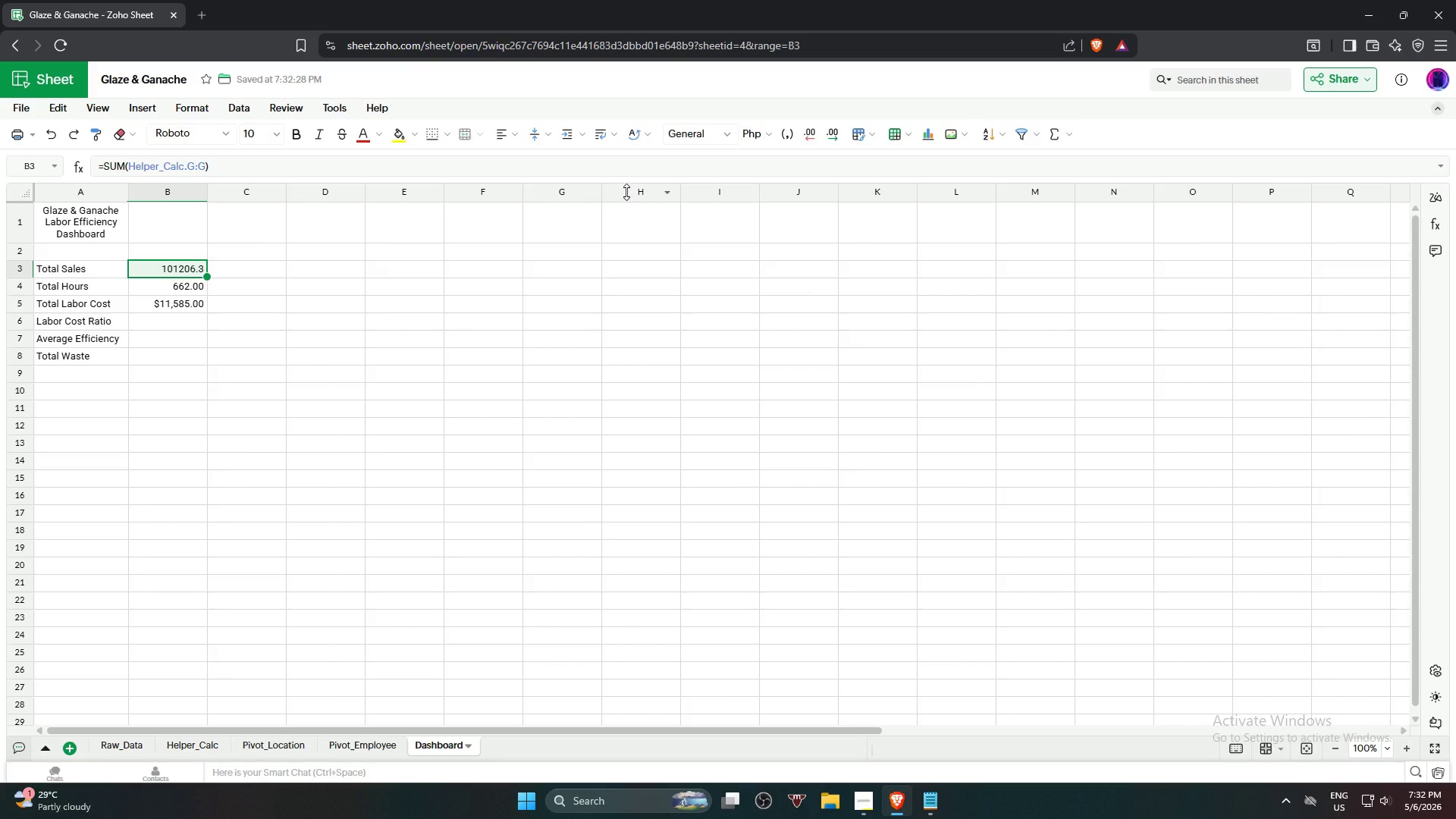 
left_click([730, 140])
 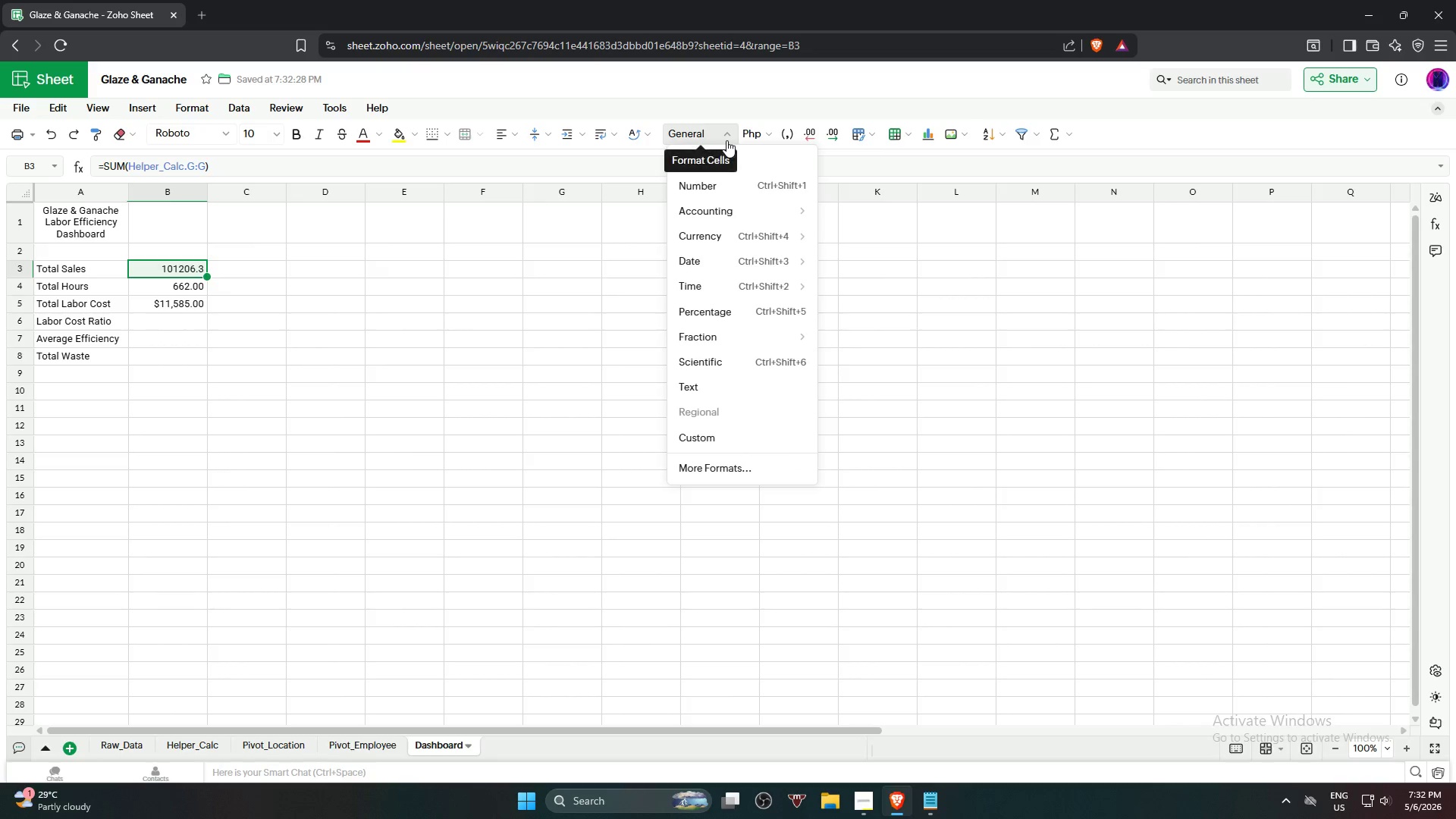 
left_click([726, 140])
 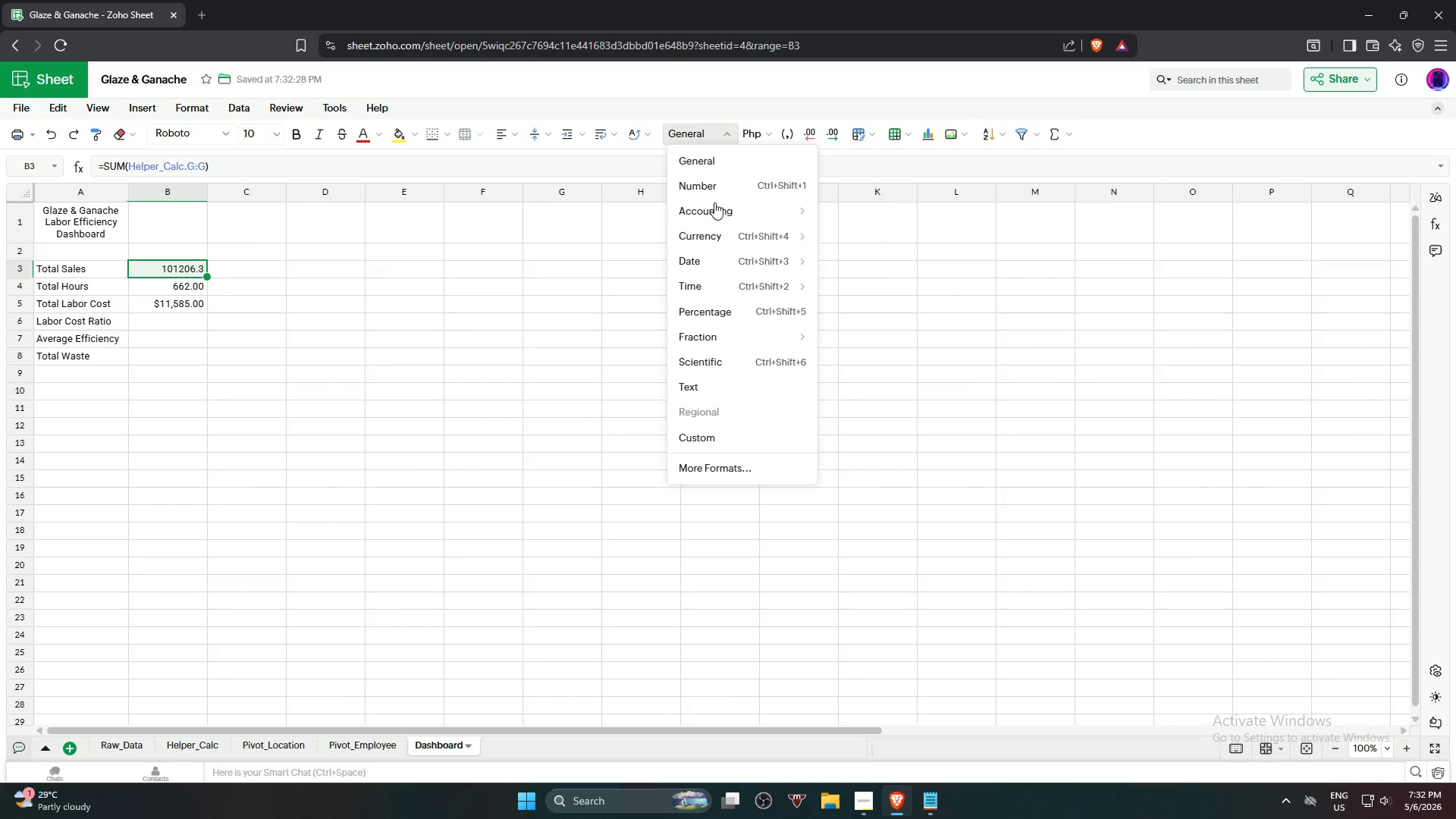 
mouse_move([732, 240])
 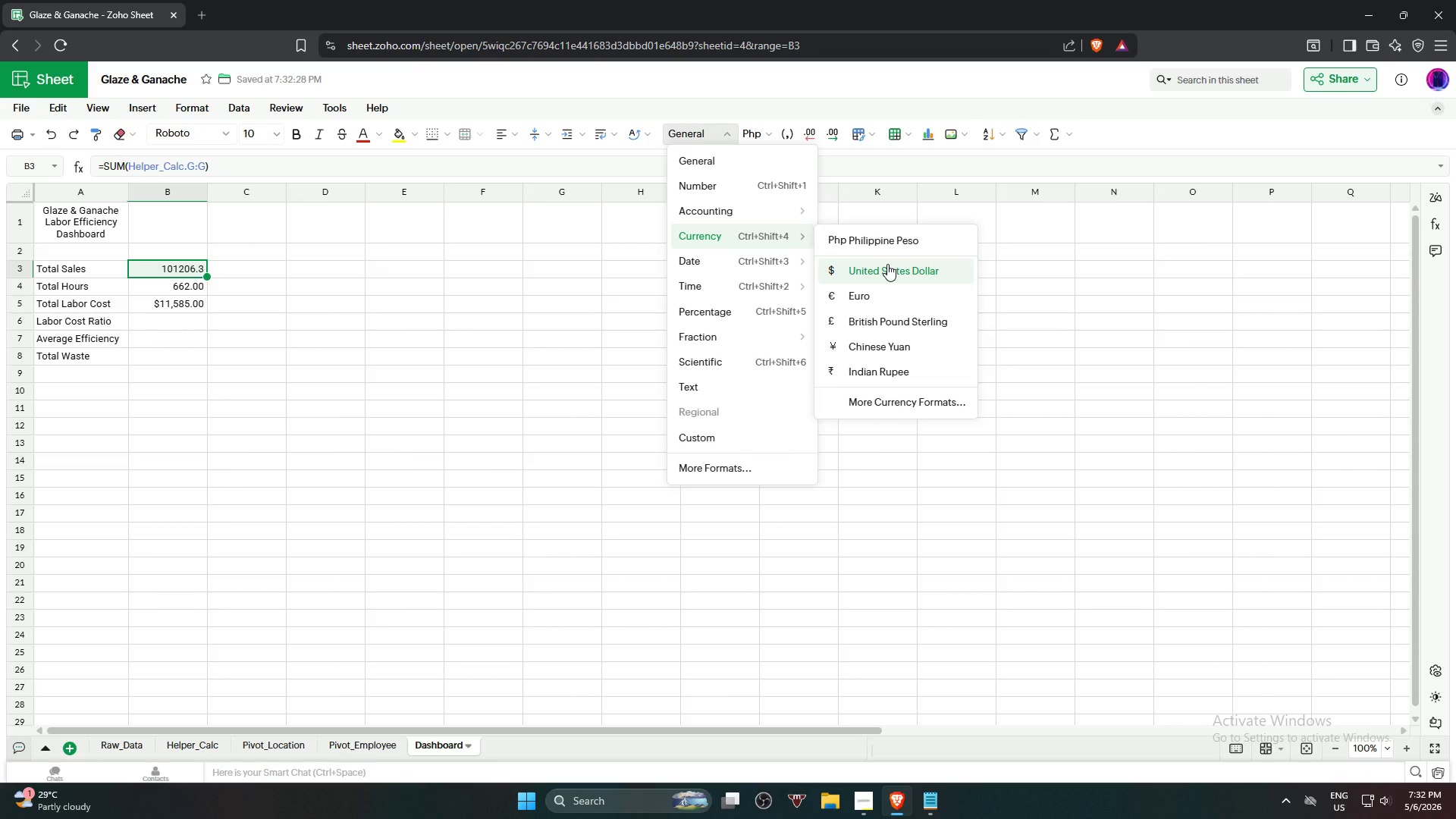 
wait(5.21)
 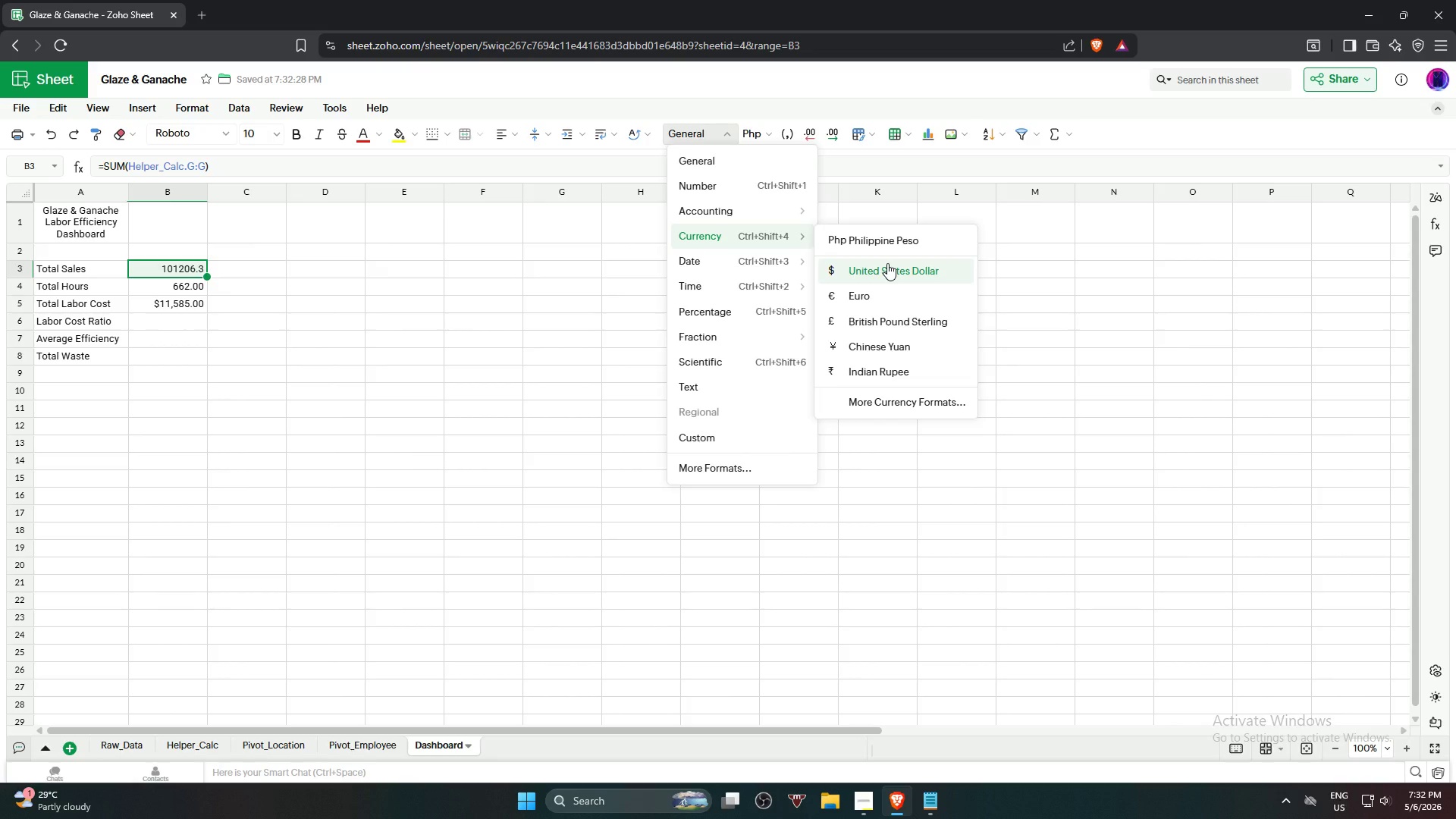 
left_click([887, 264])
 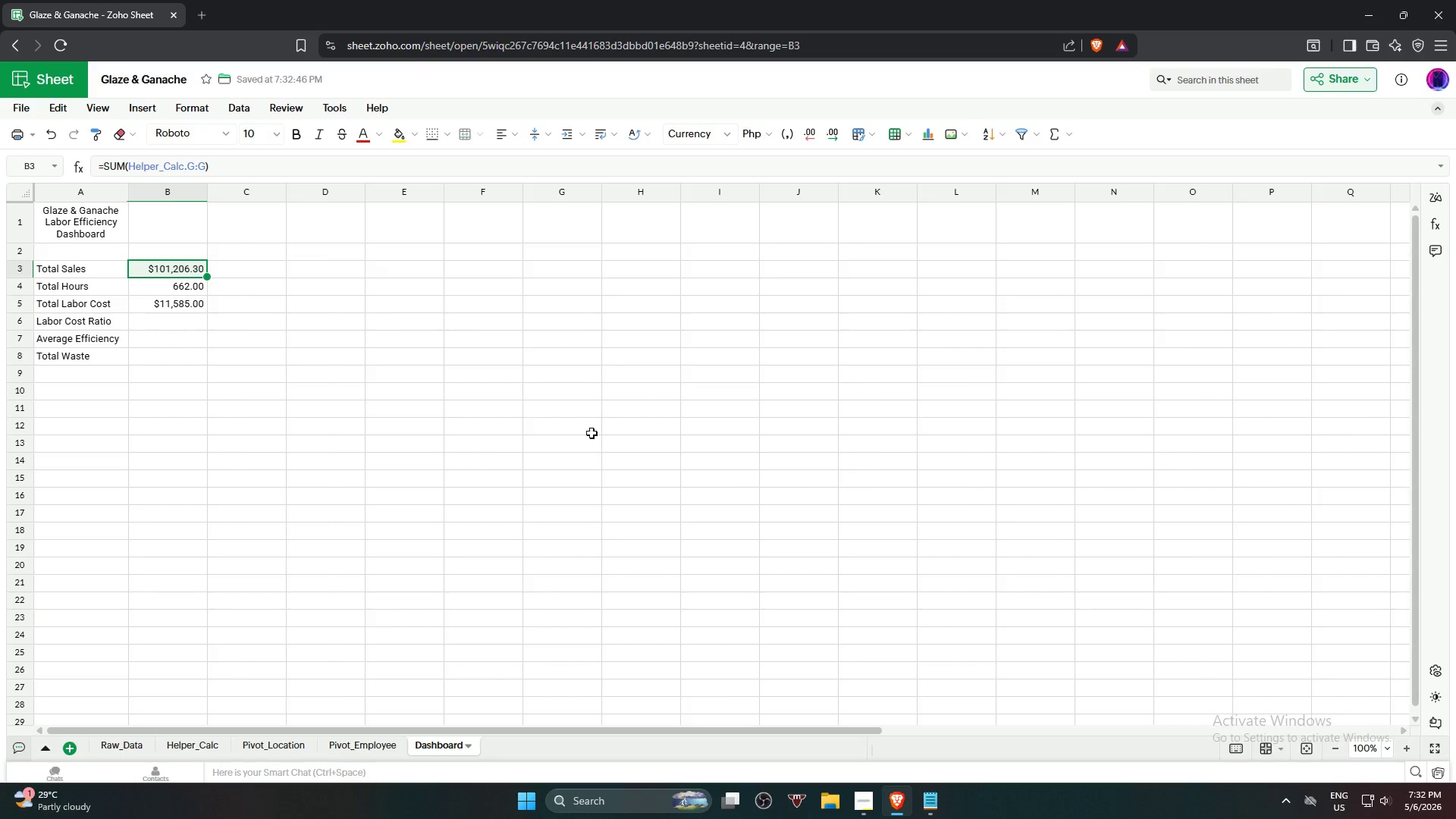 
left_click([563, 452])
 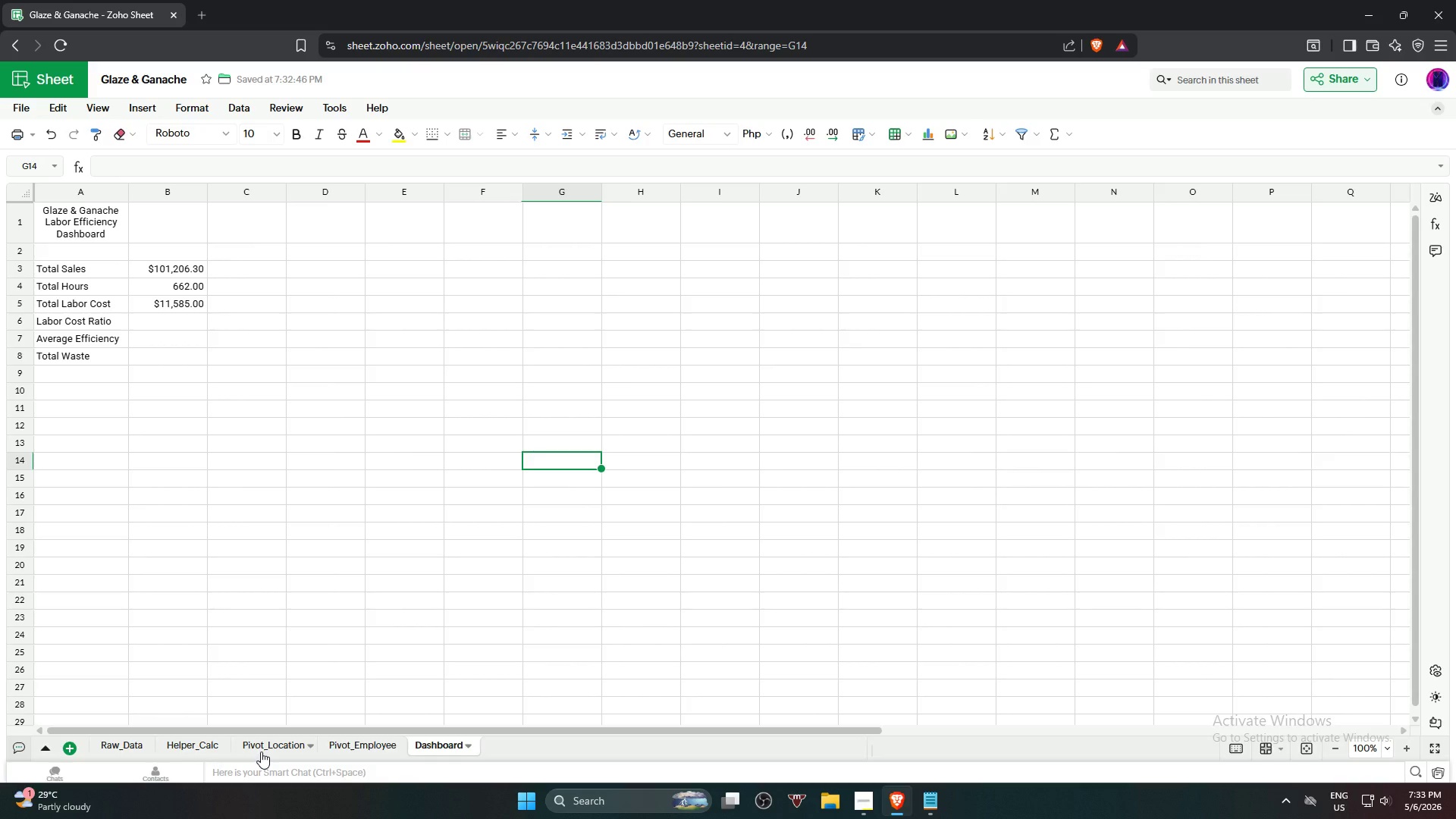 
wait(33.34)
 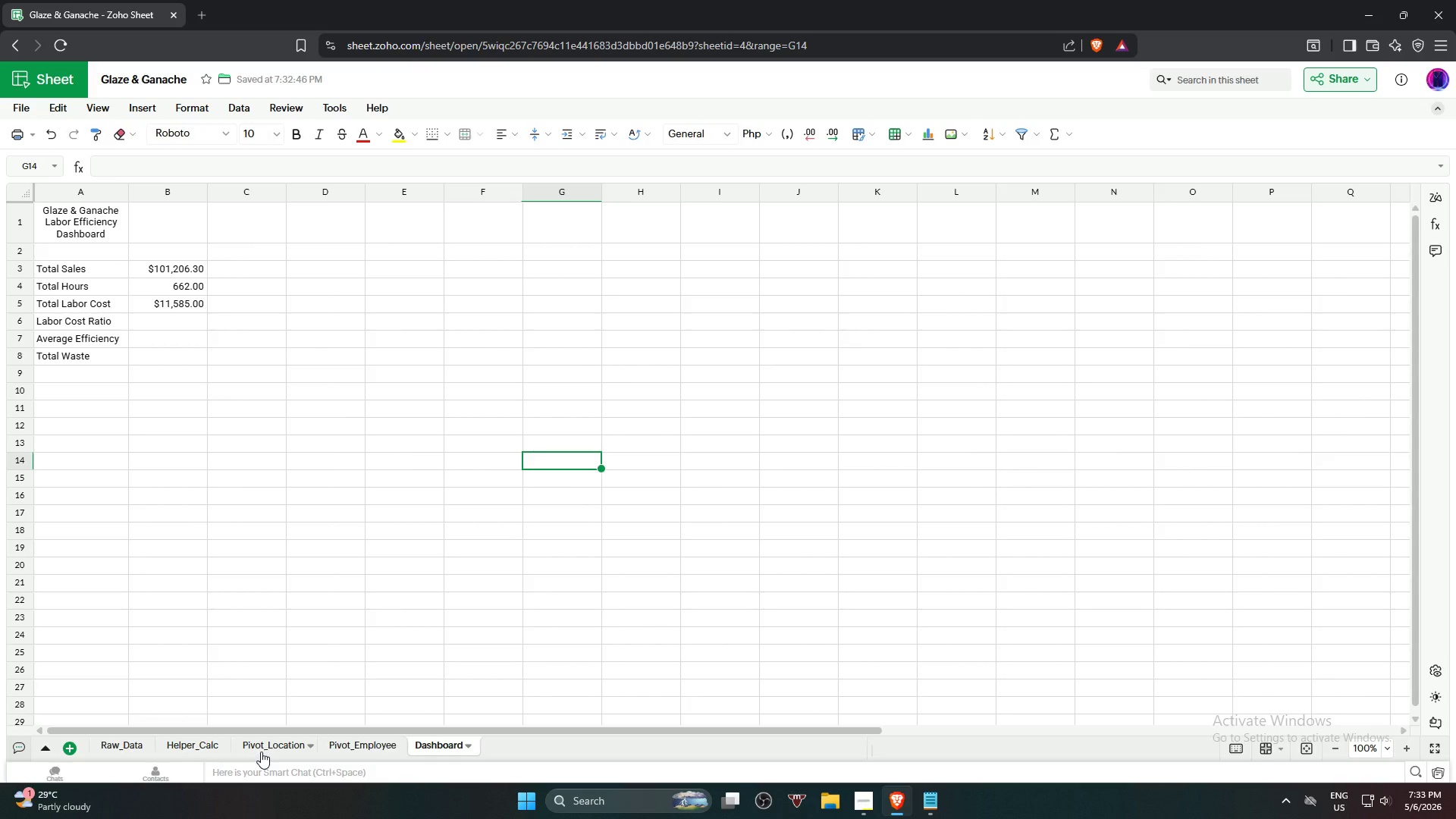 
left_click([187, 747])
 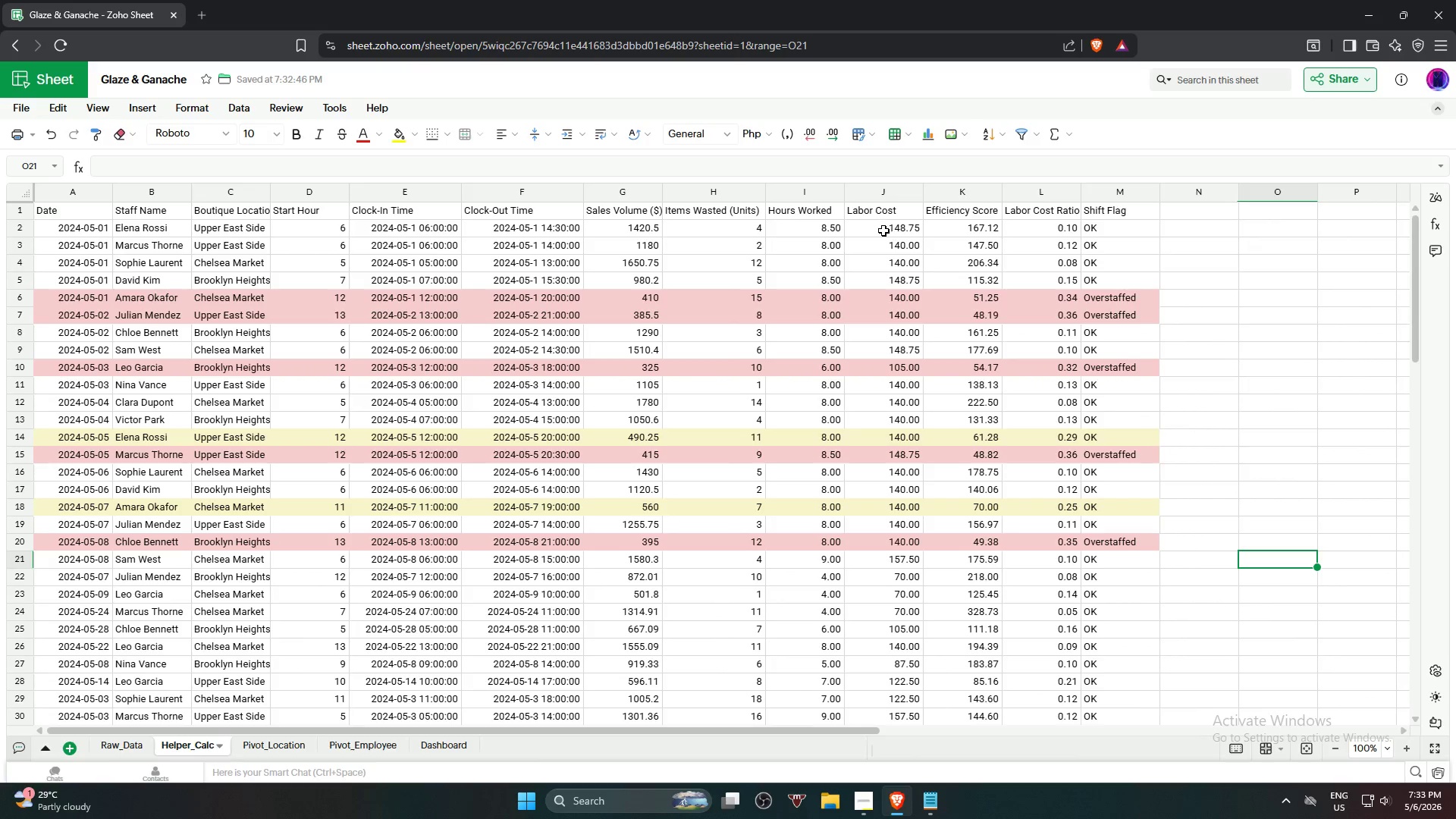 
wait(5.39)
 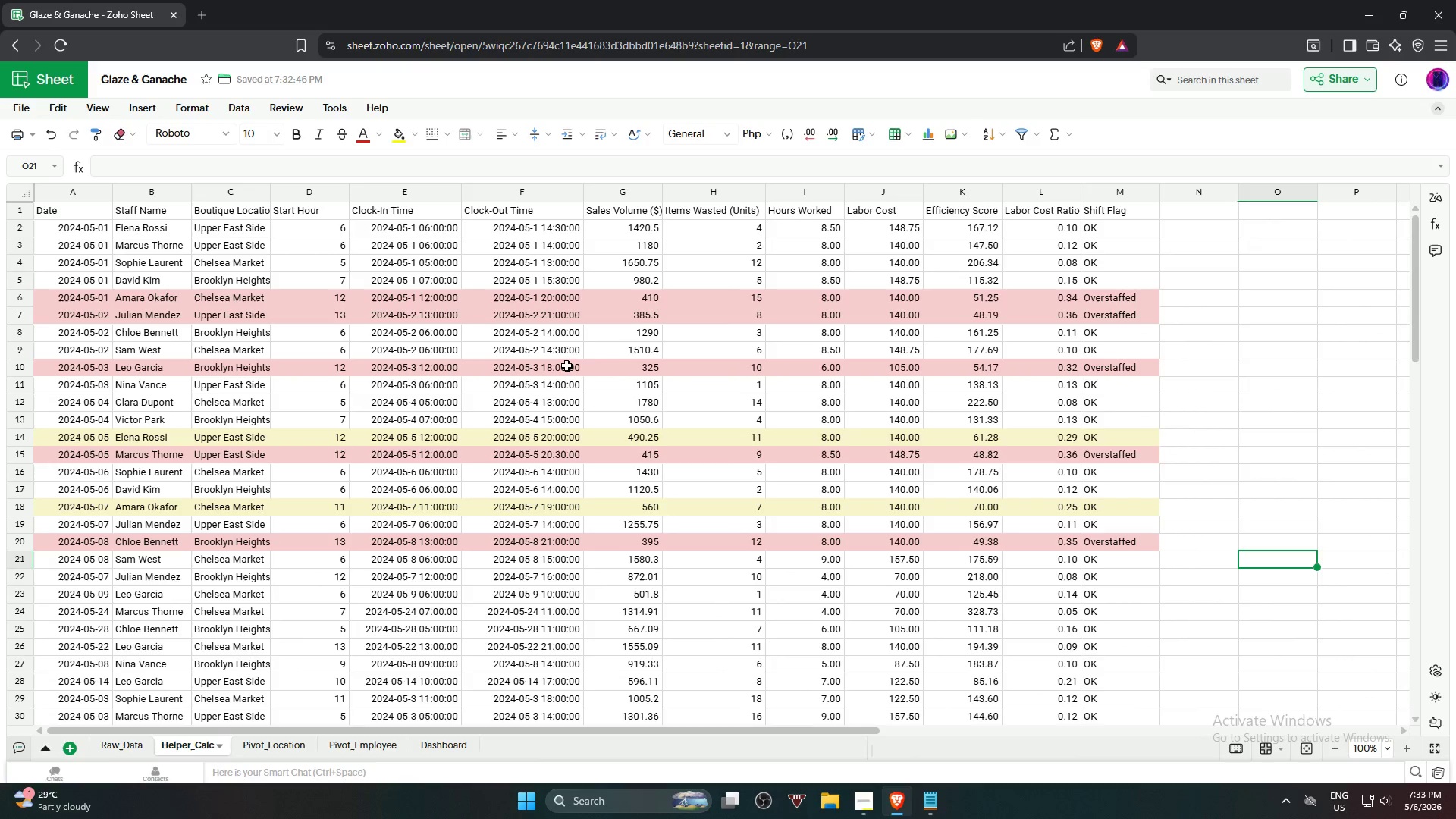 
left_click([623, 226])
 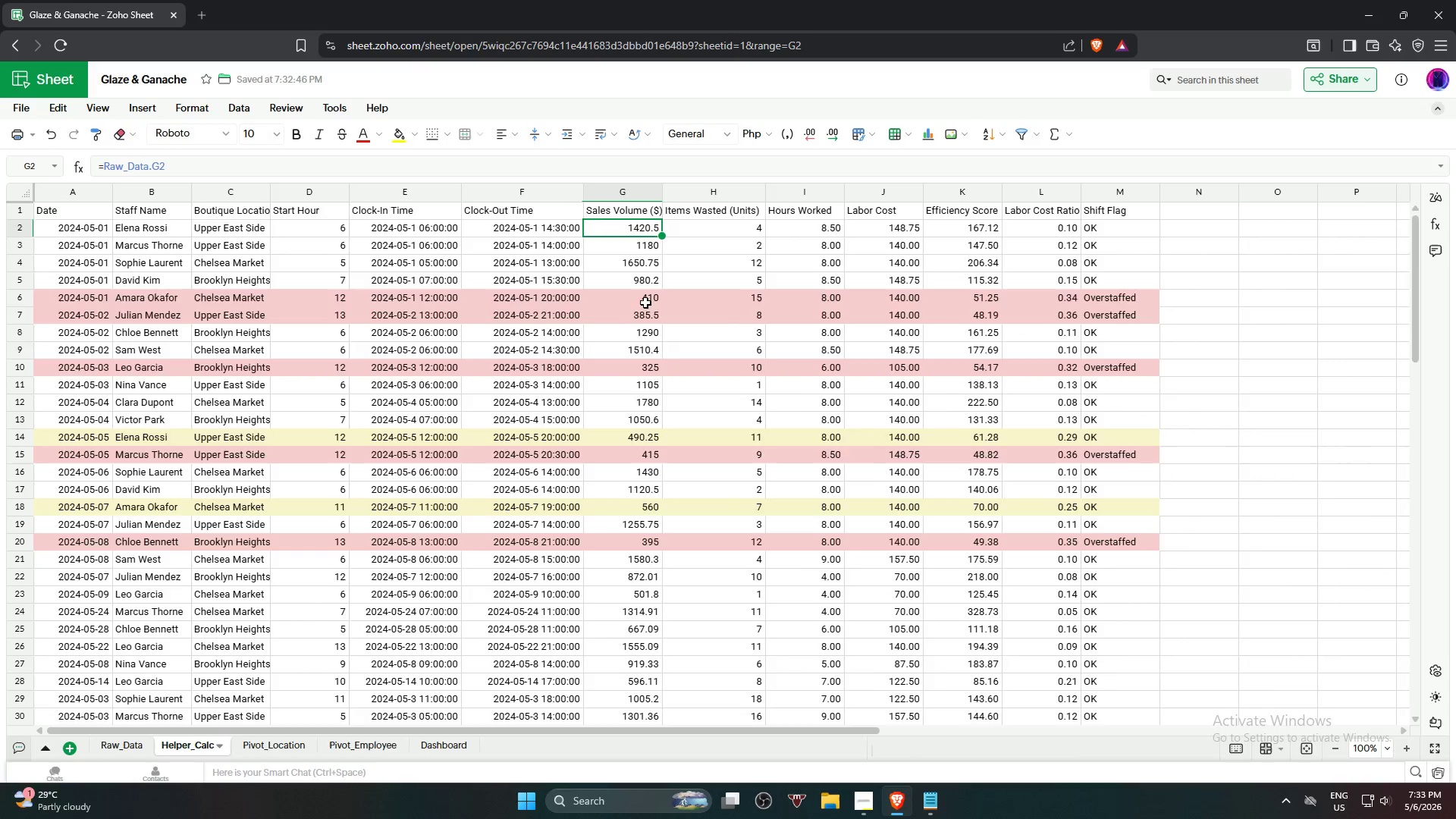 
scroll: coordinate [623, 485], scroll_direction: down, amount: 19.0
 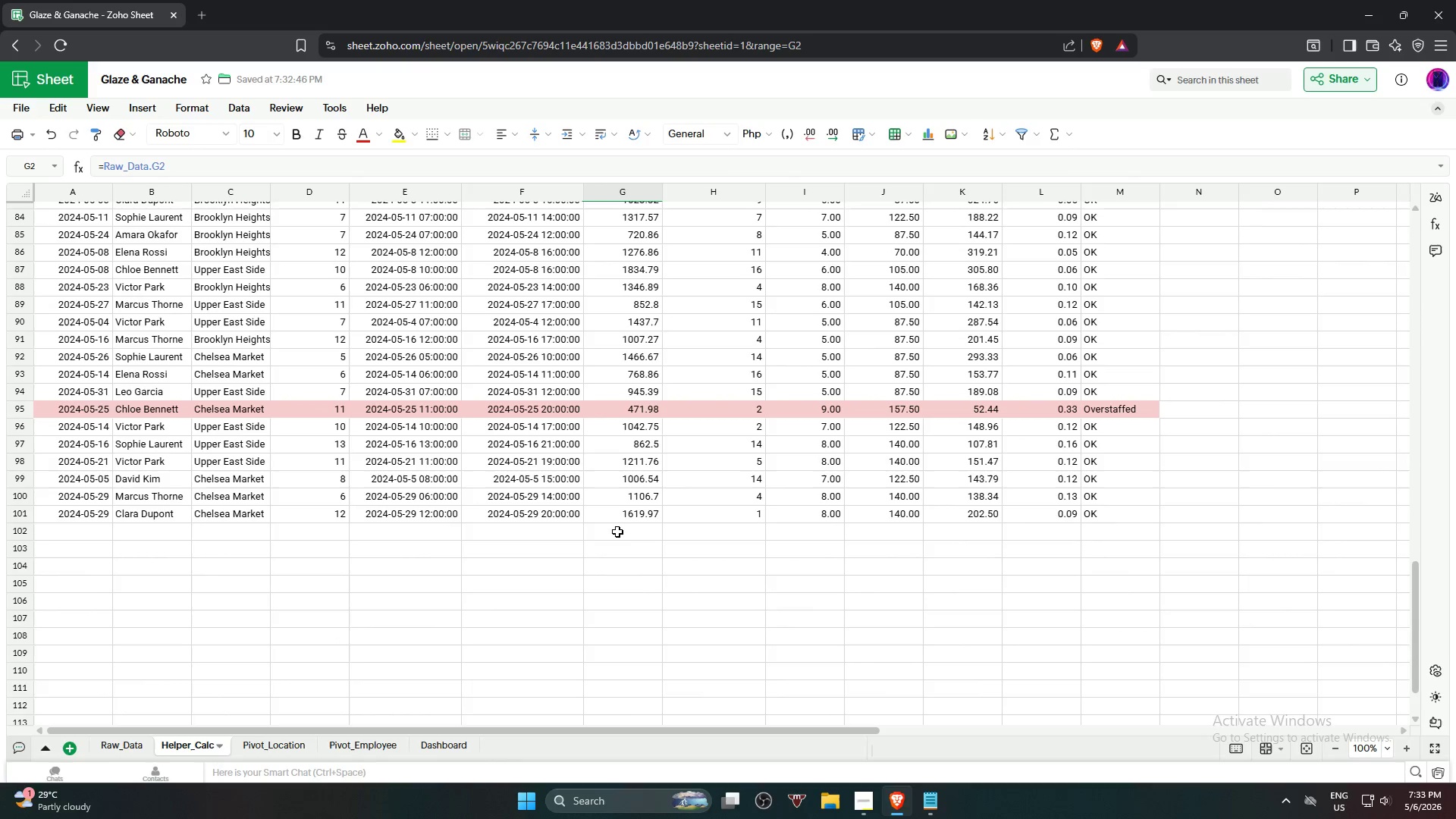 
left_click([613, 541])
 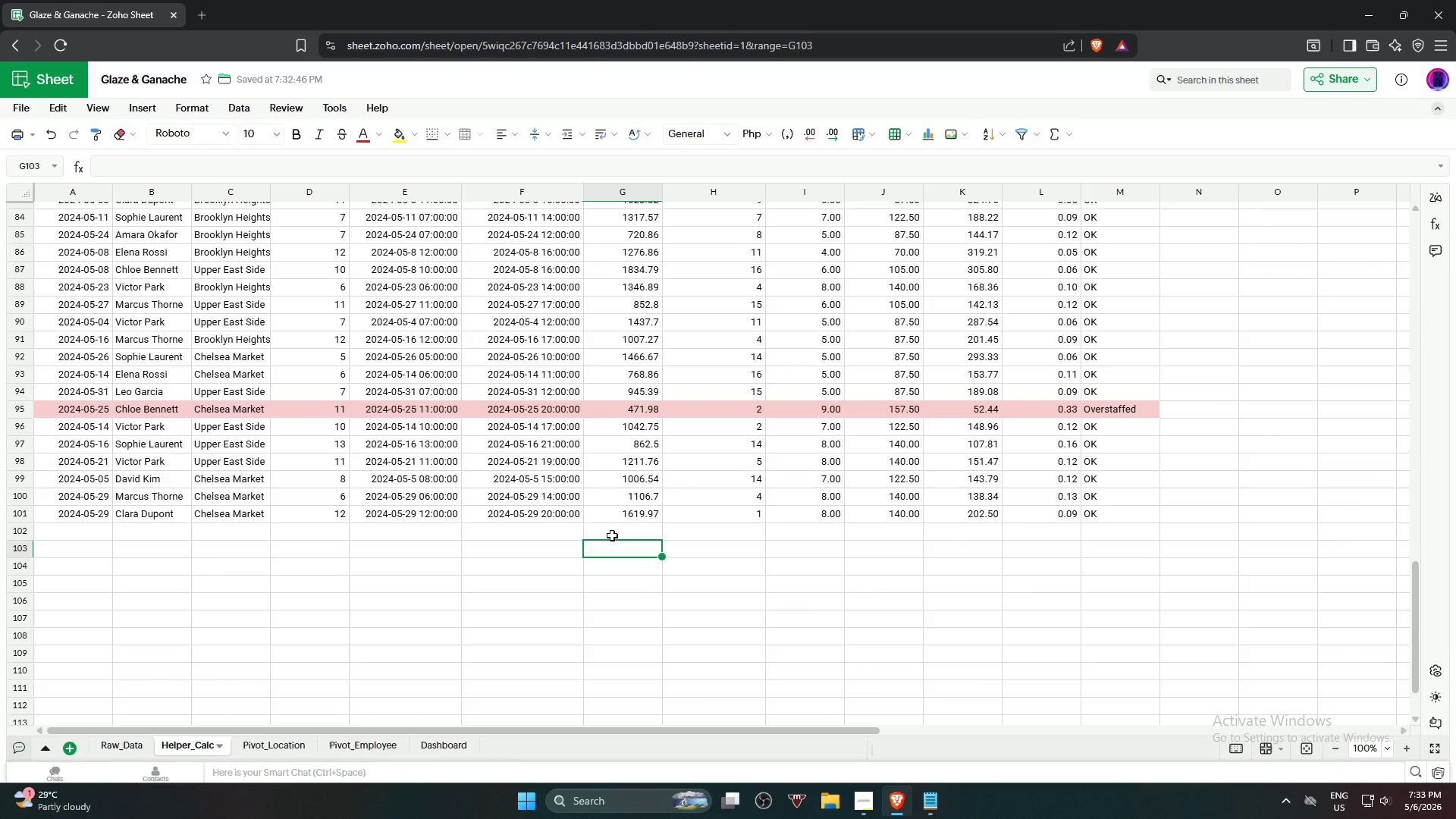 
left_click([612, 535])
 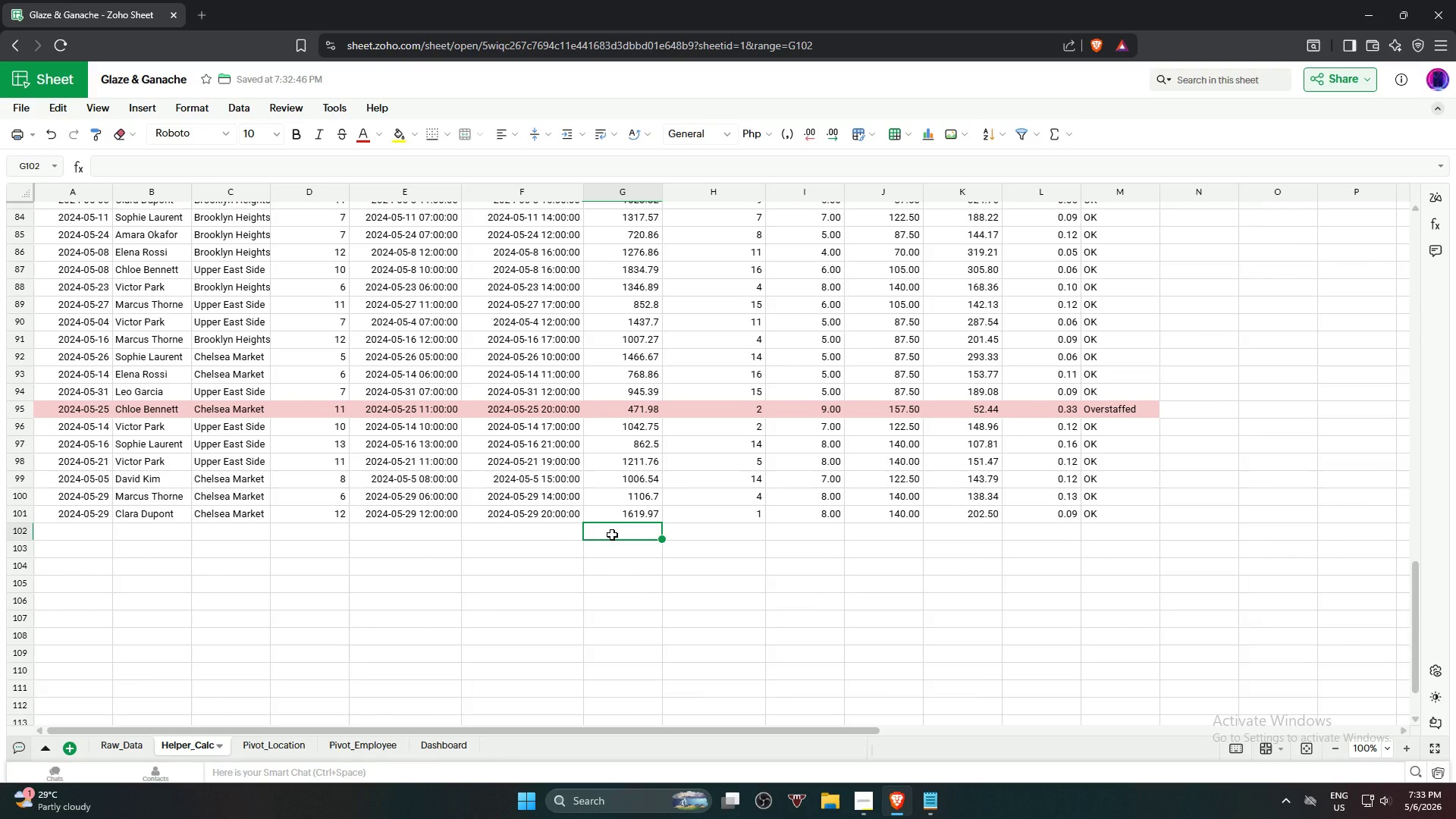 
type(=sum)
 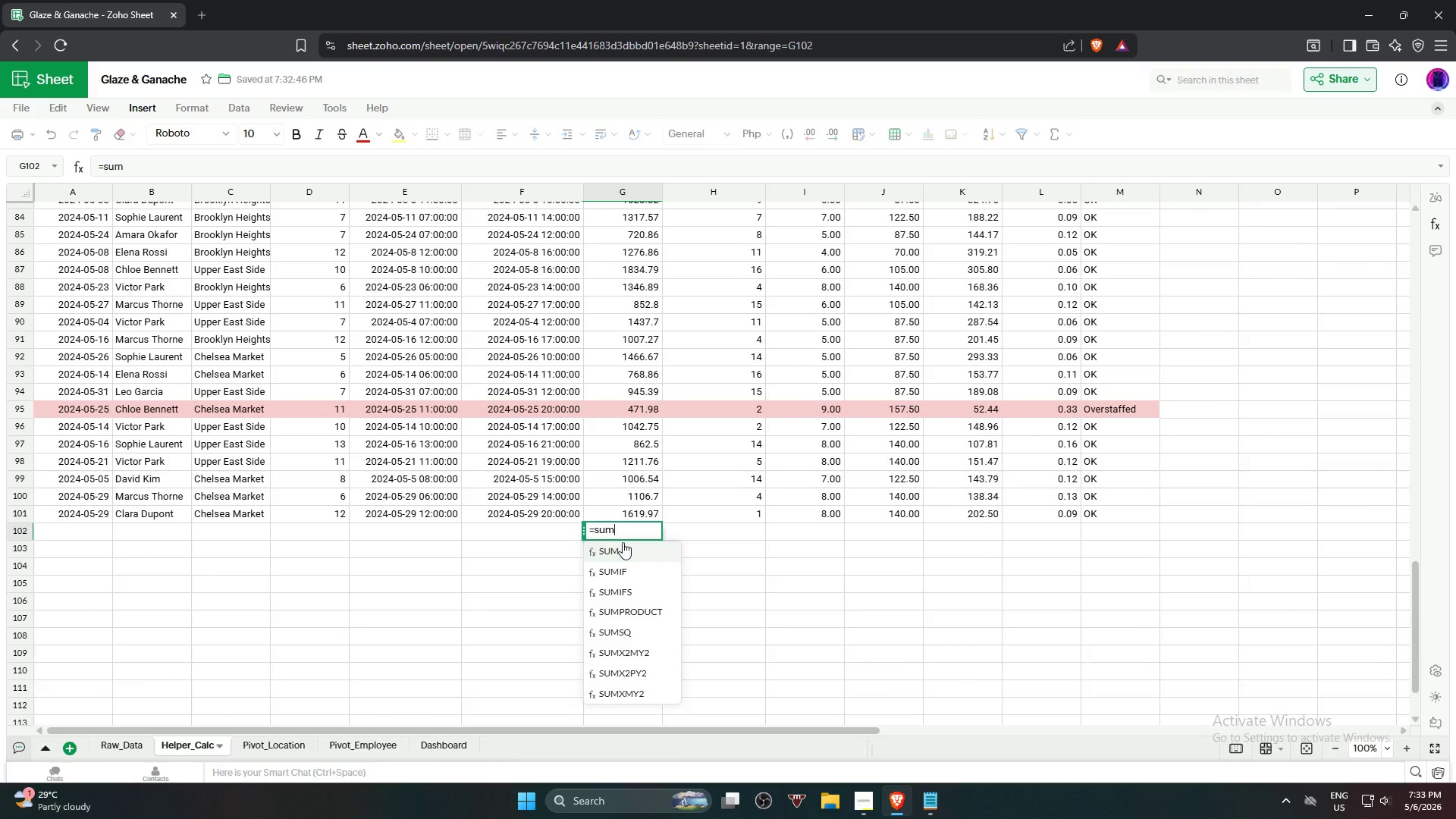 
left_click([628, 546])
 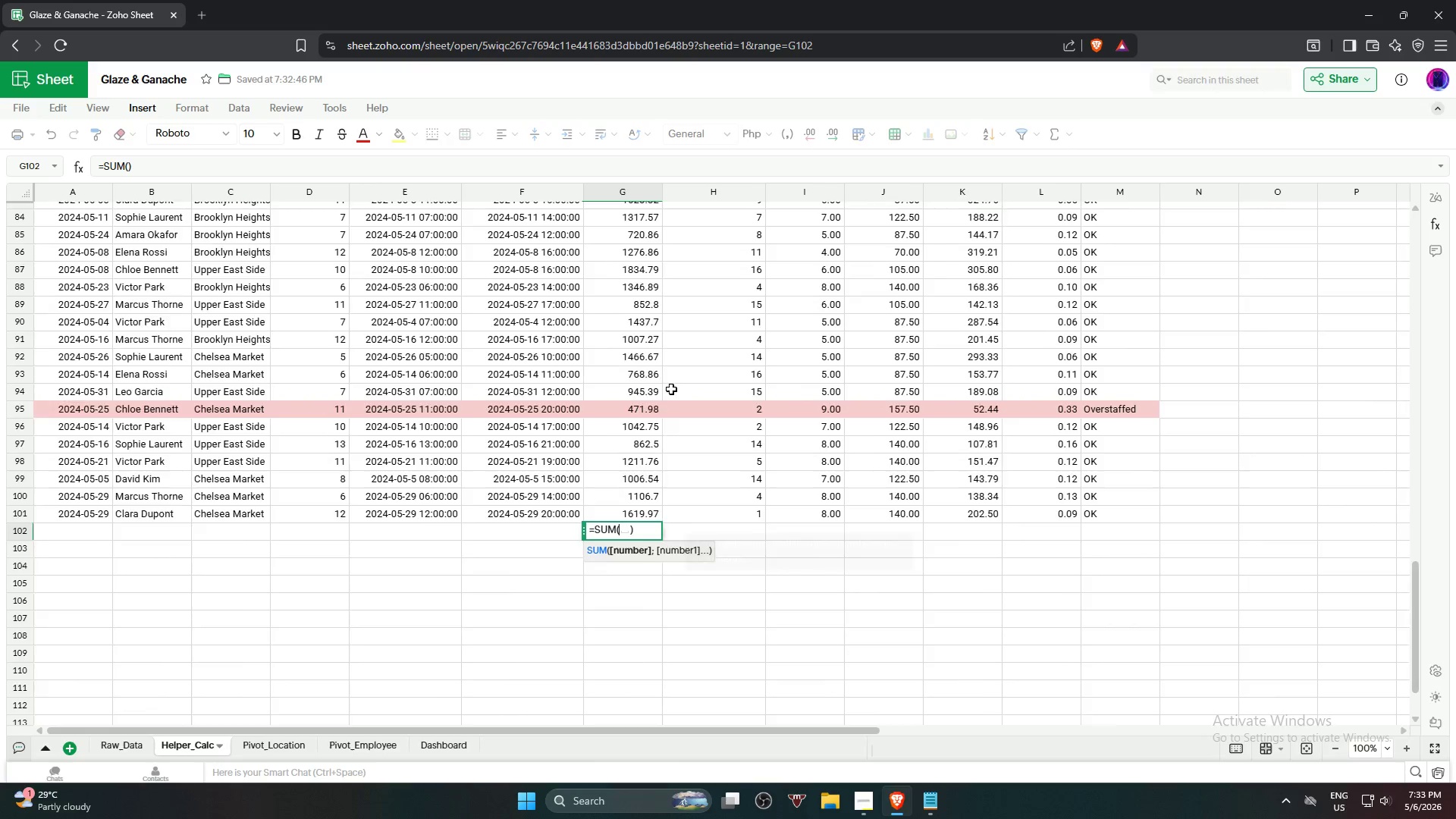 
scroll: coordinate [654, 311], scroll_direction: up, amount: 21.0
 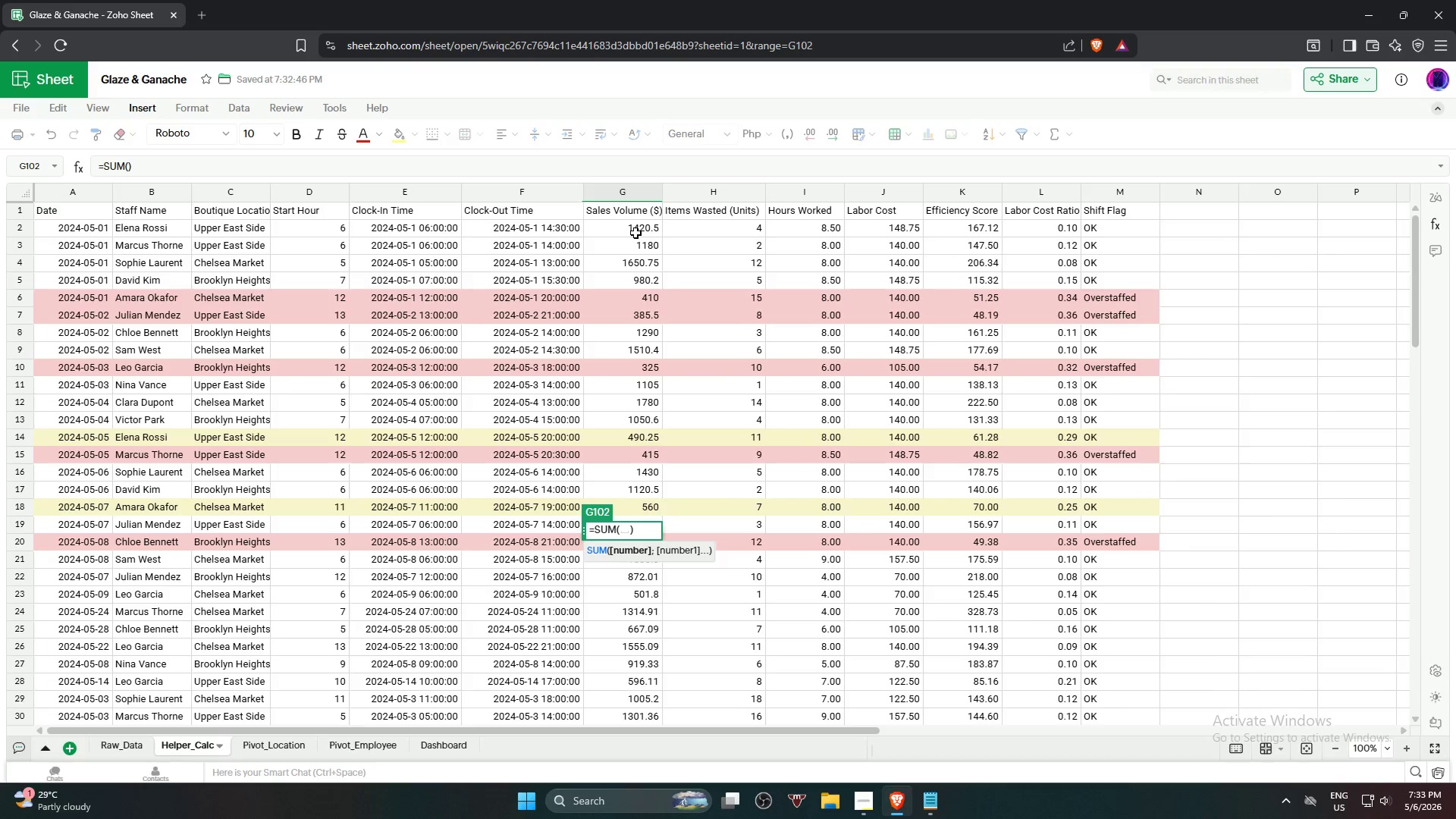 
left_click([641, 227])
 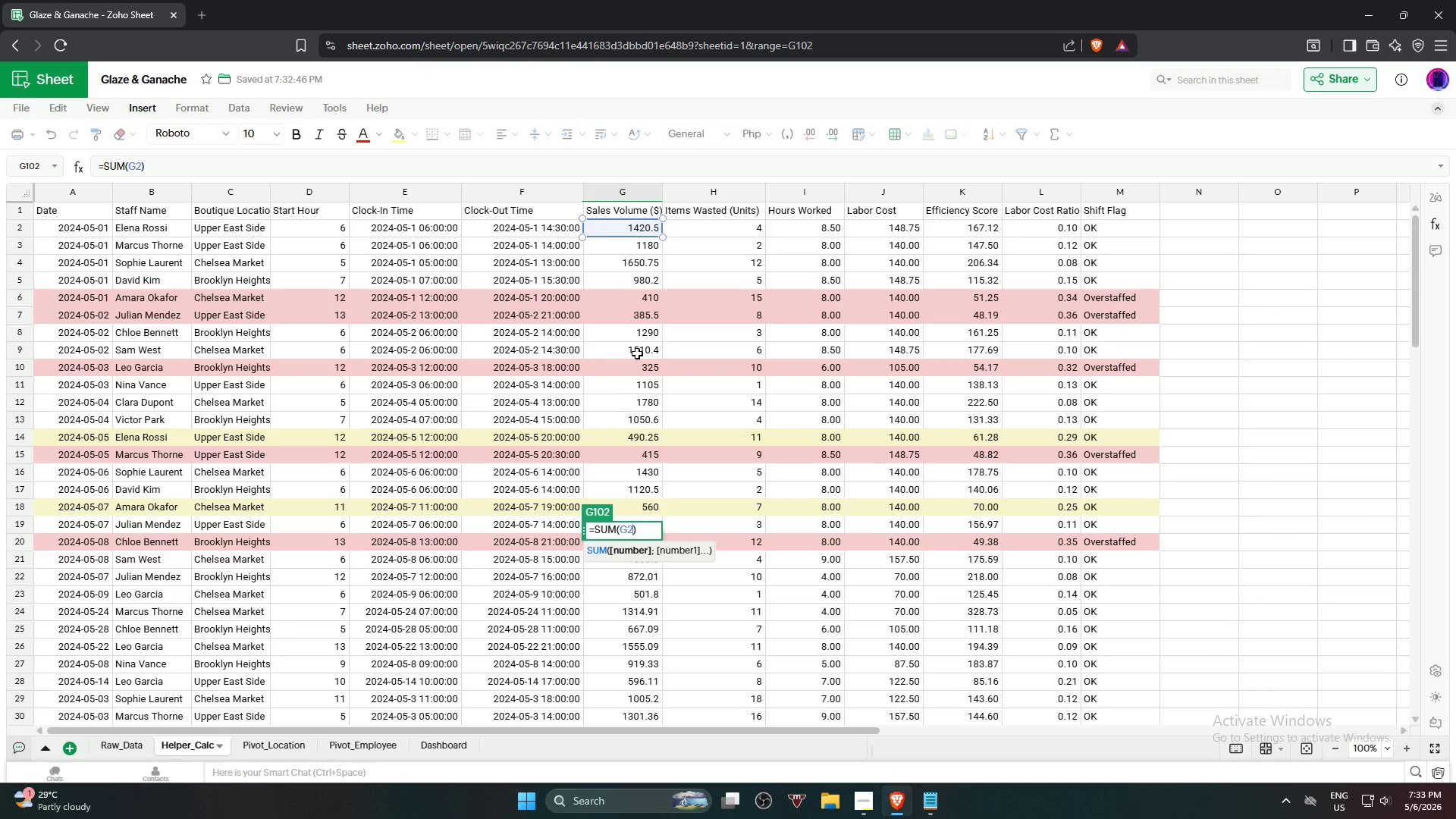 
scroll: coordinate [692, 598], scroll_direction: down, amount: 26.0
 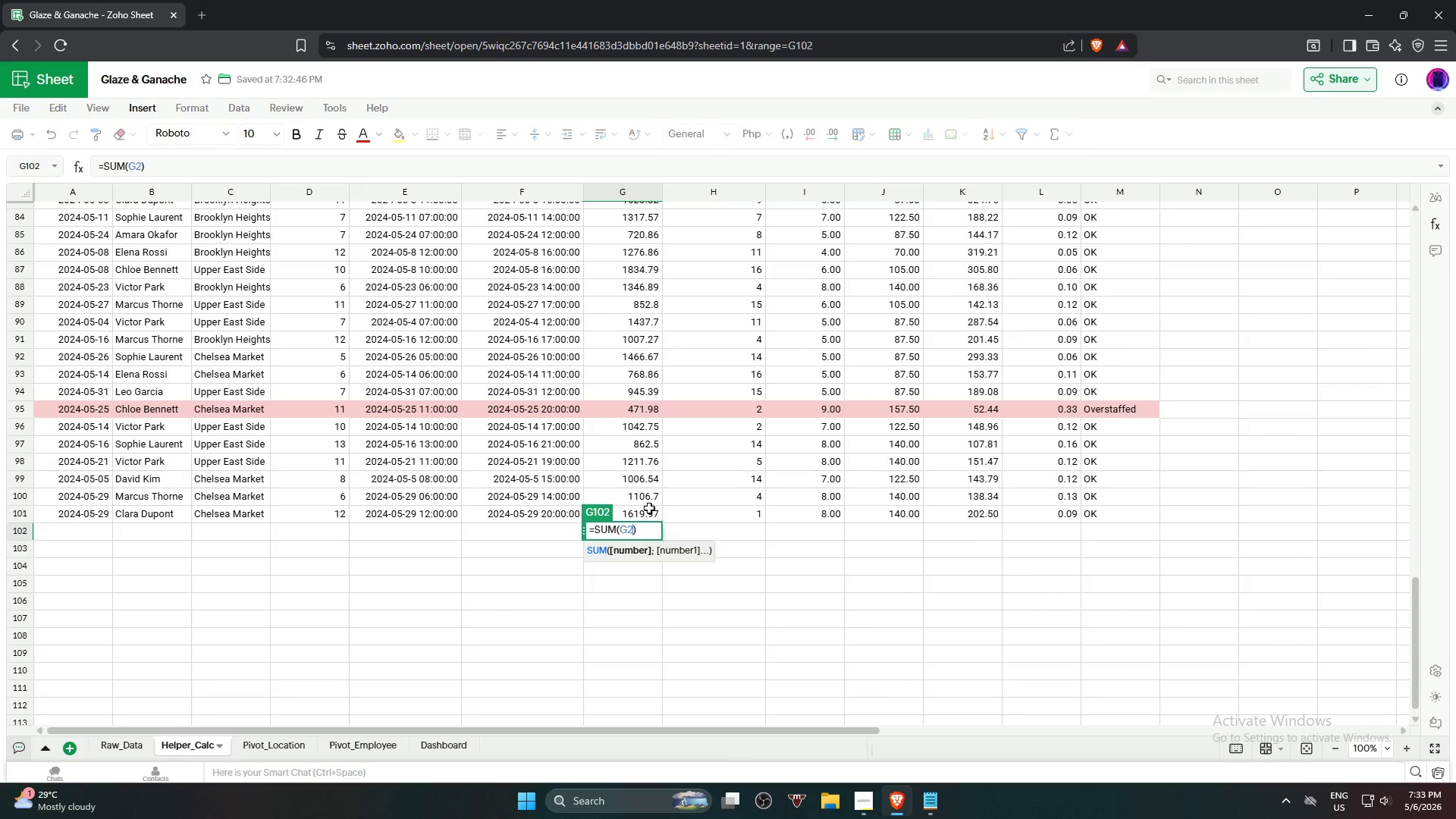 
hold_key(key=ShiftLeft, duration=0.98)
 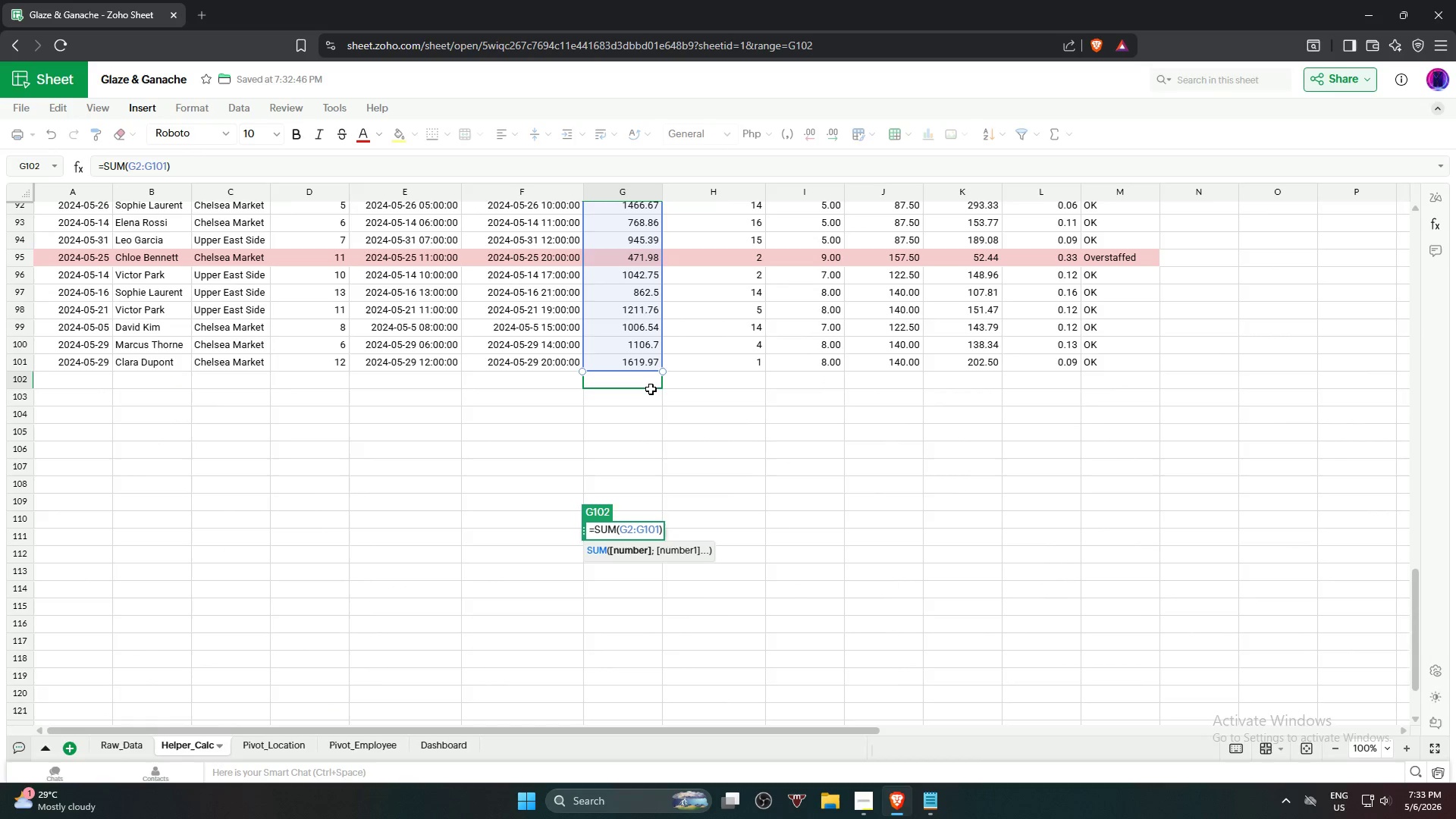 
scroll: coordinate [669, 507], scroll_direction: down, amount: 2.0
 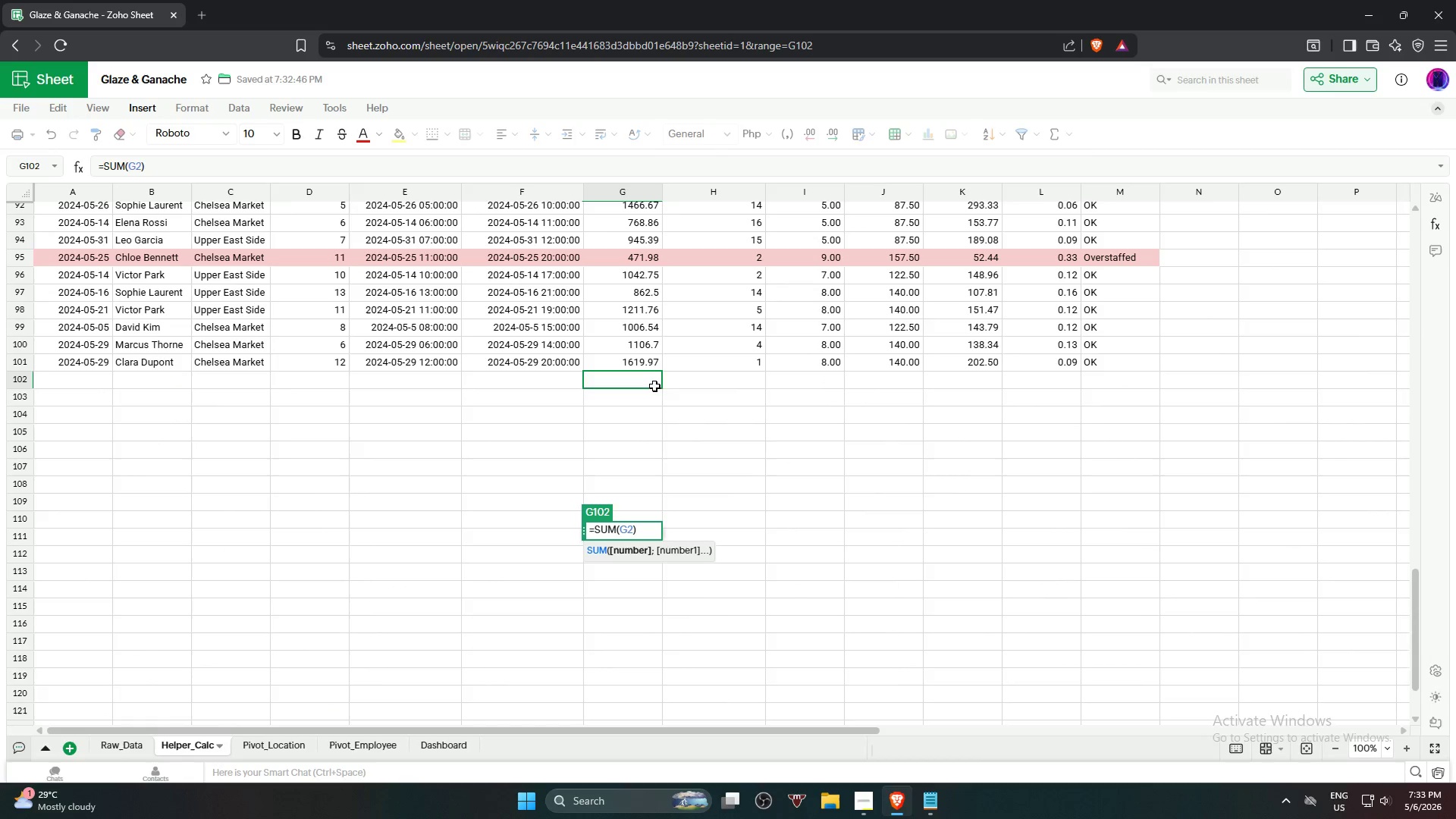 
left_click([648, 361])
 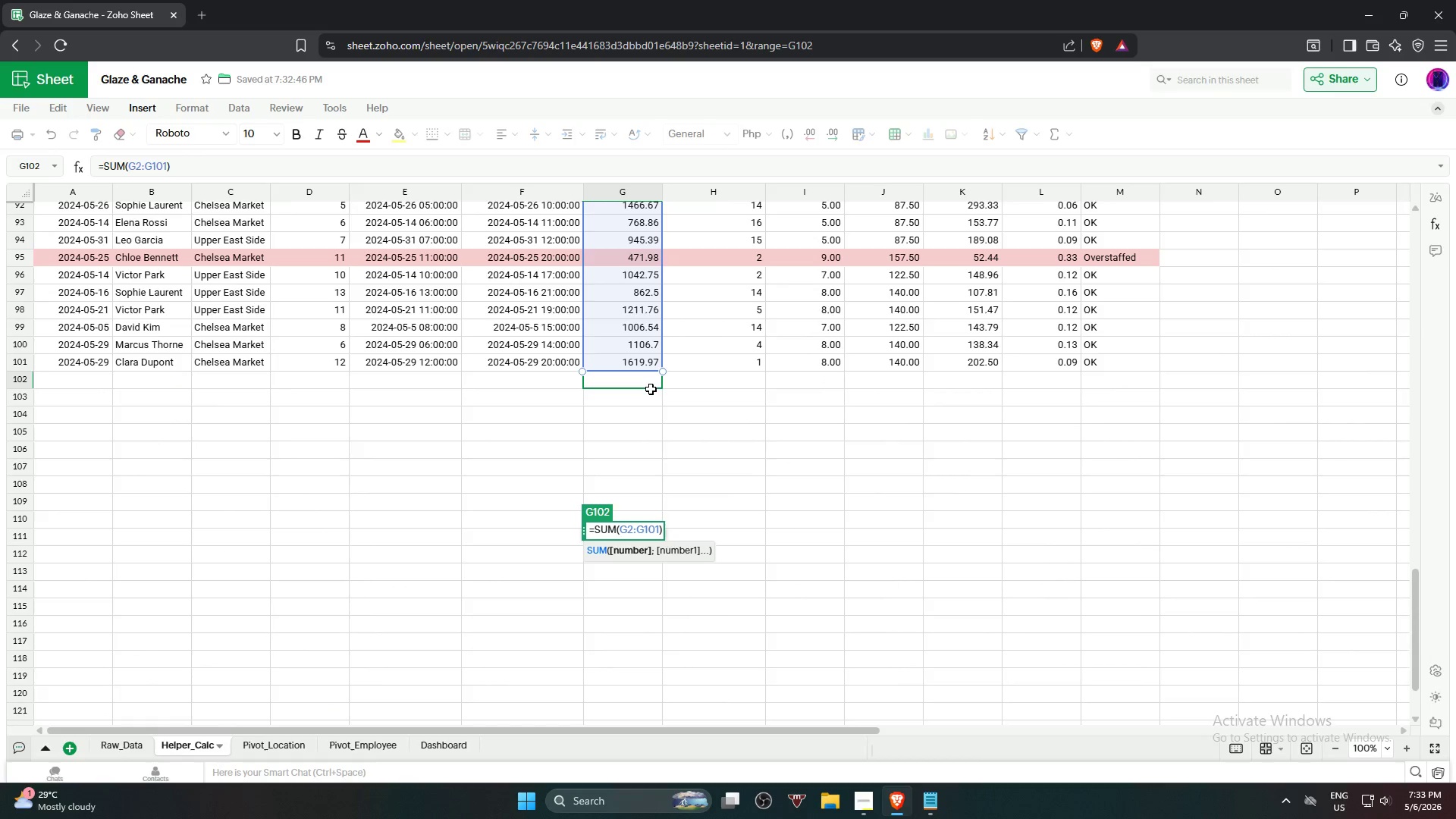 
key(NumpadEnter)
 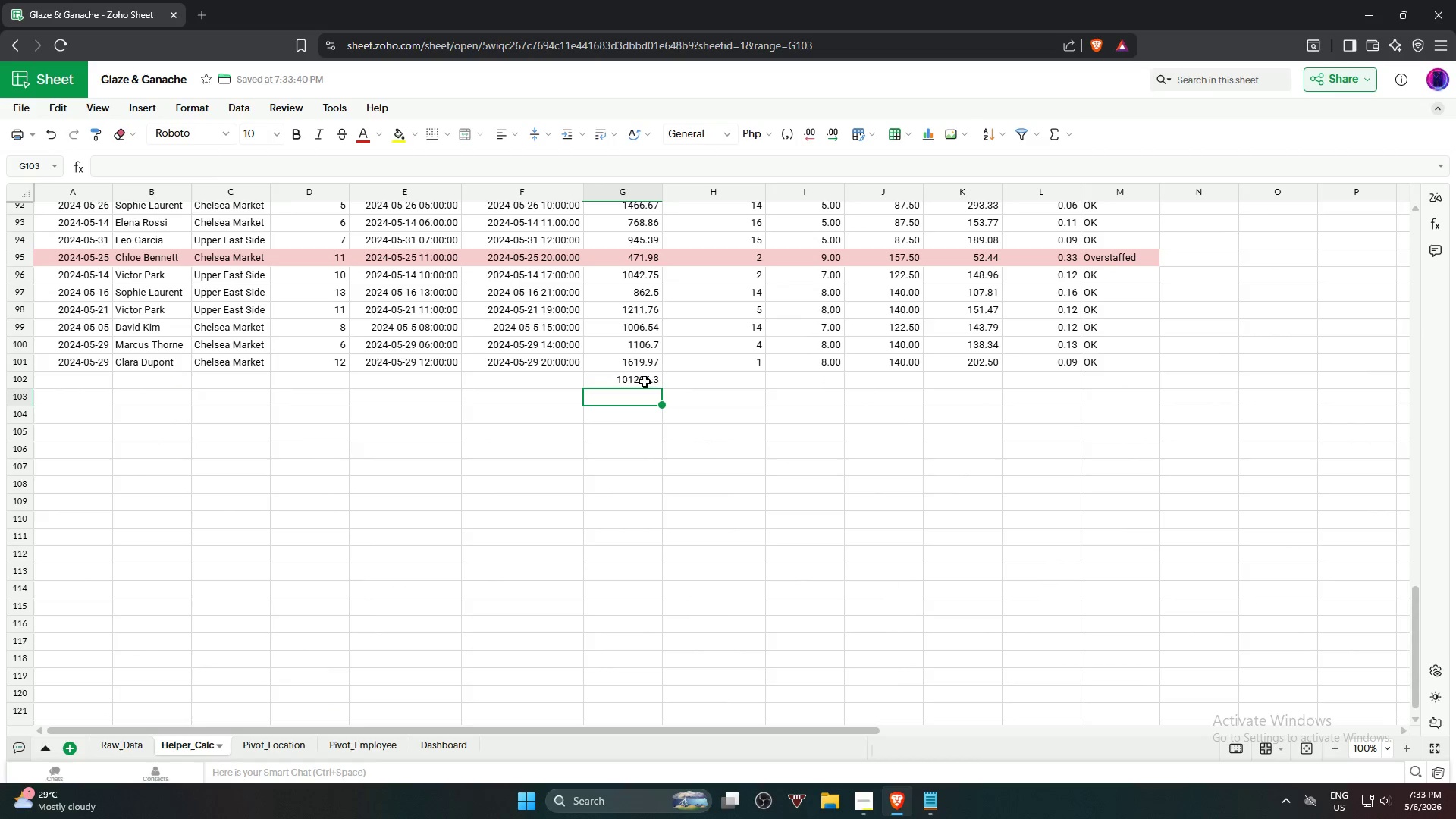 
wait(5.55)
 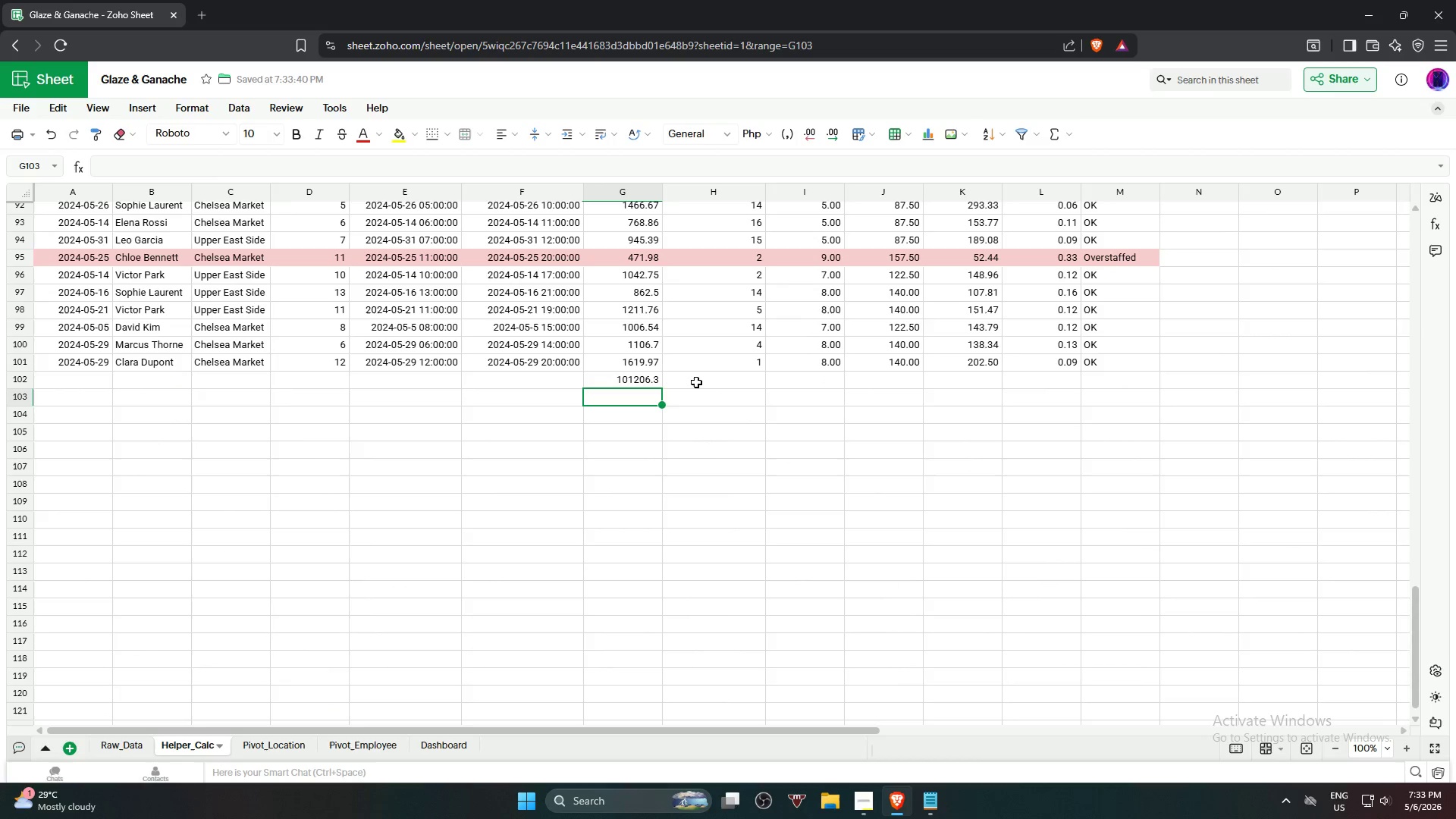 
left_click([645, 381])
 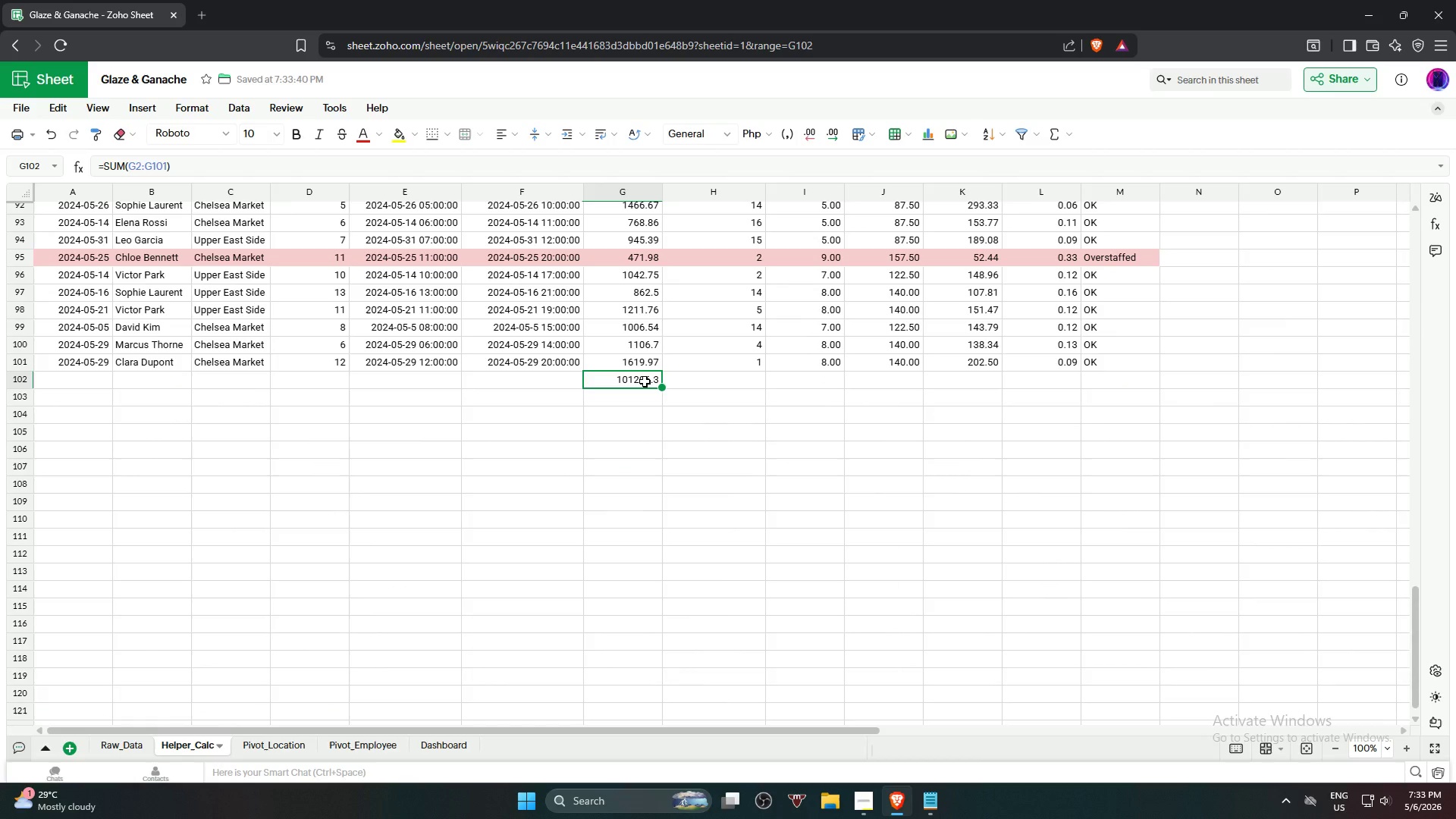 
key(Delete)
 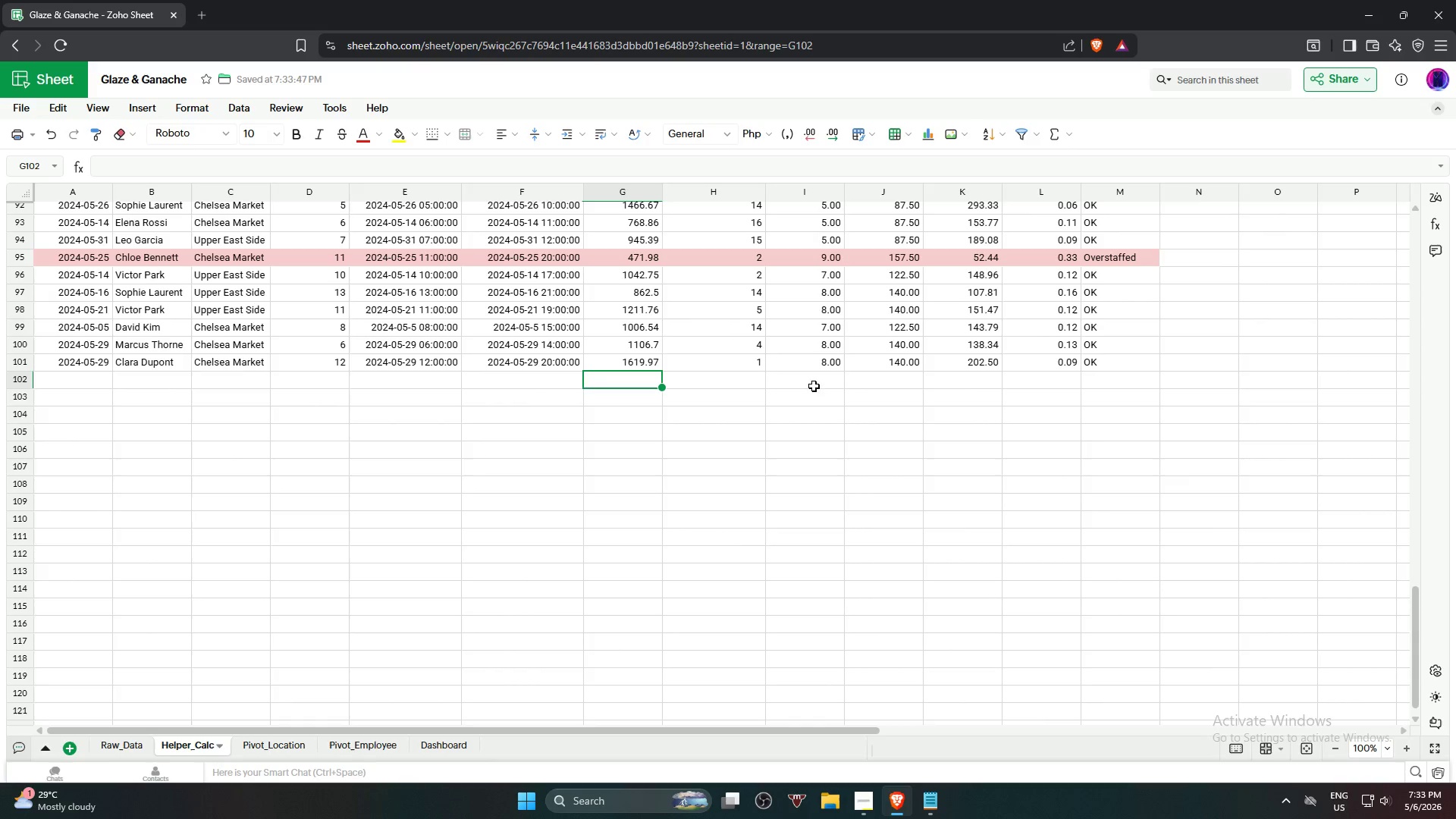 
left_click([813, 381])
 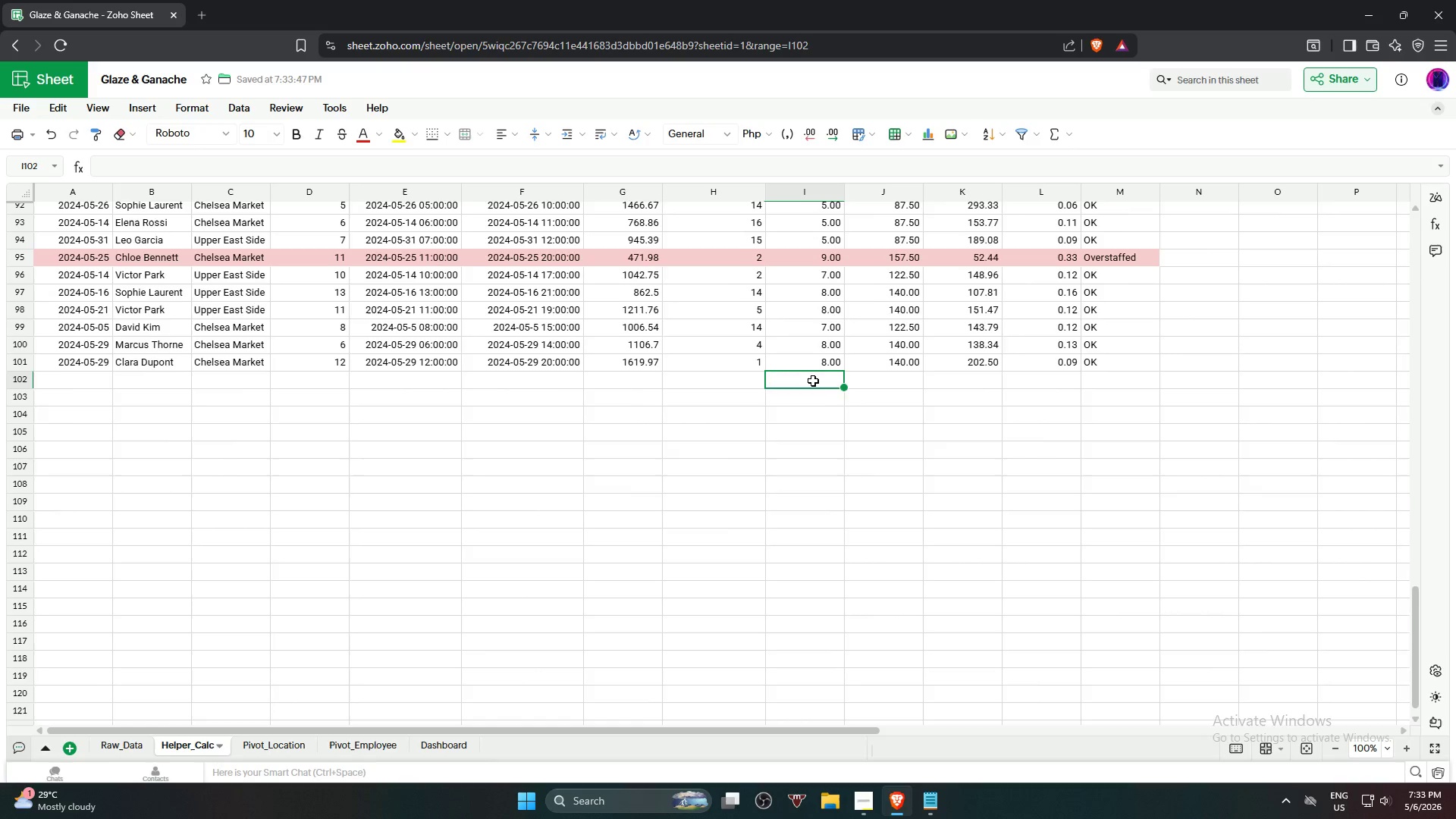 
scroll: coordinate [813, 379], scroll_direction: up, amount: 24.0
 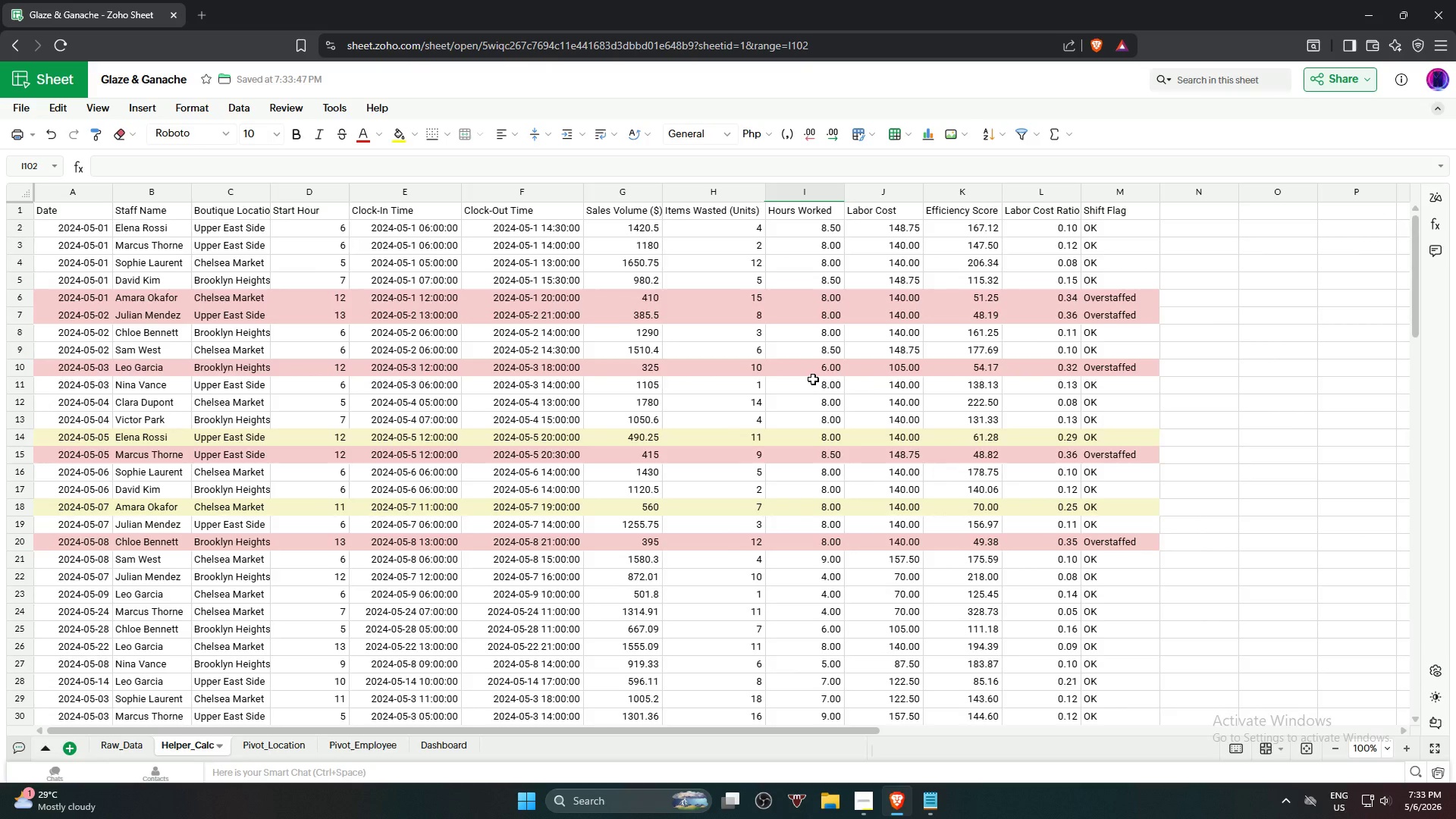 
scroll: coordinate [813, 379], scroll_direction: down, amount: 18.0
 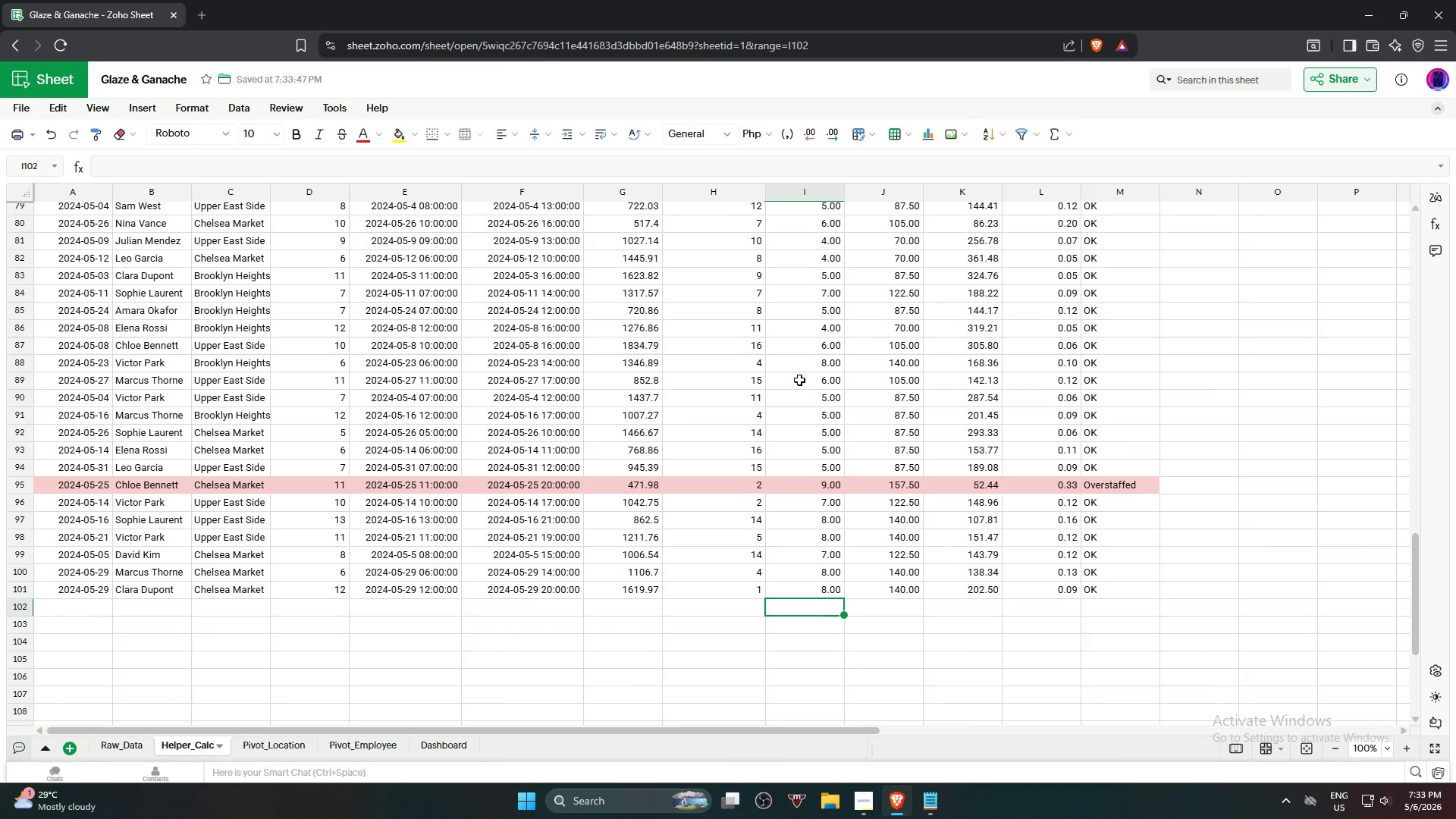 
type(=sum)
 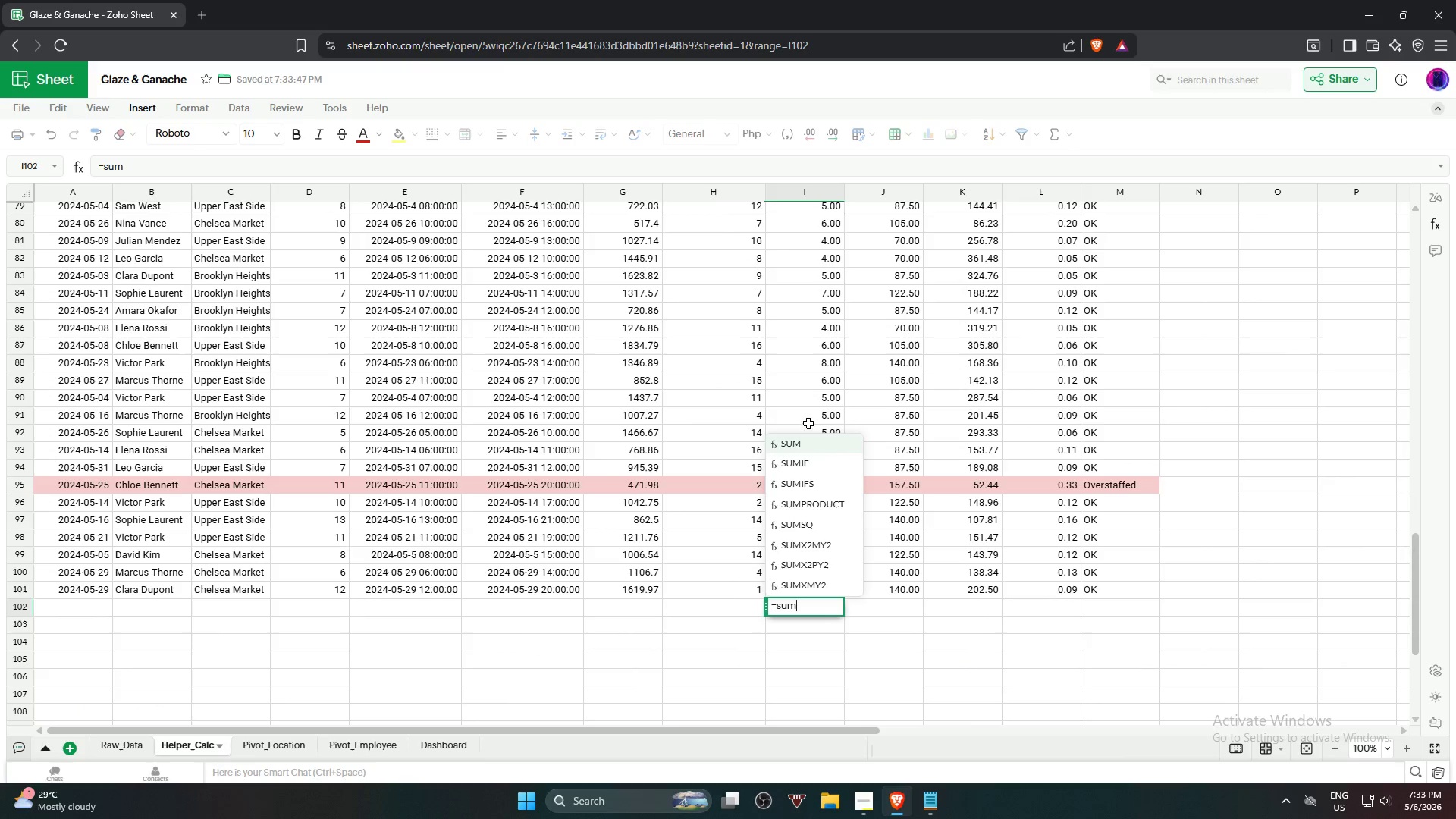 
left_click([813, 439])
 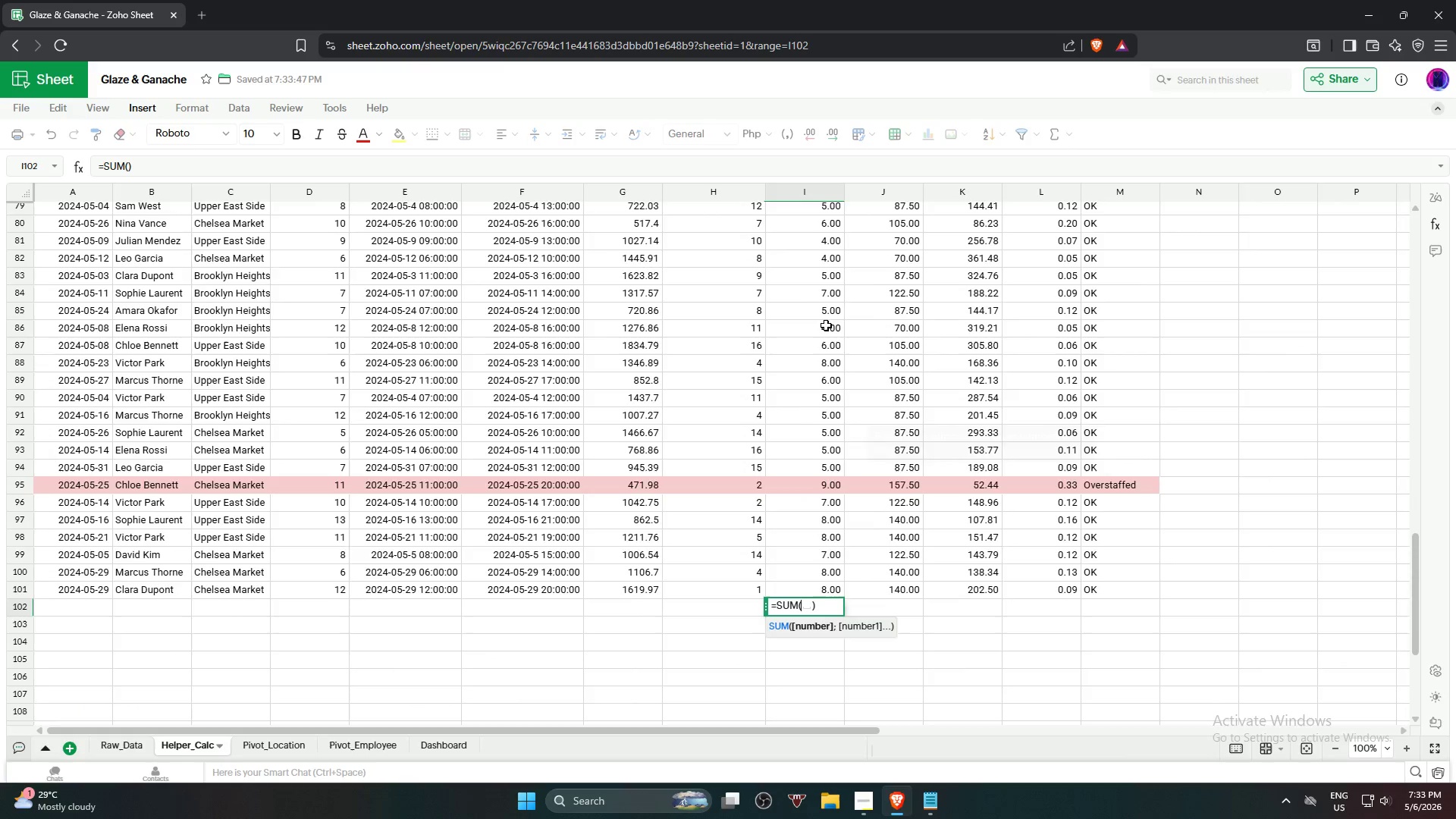 
scroll: coordinate [802, 268], scroll_direction: up, amount: 21.0
 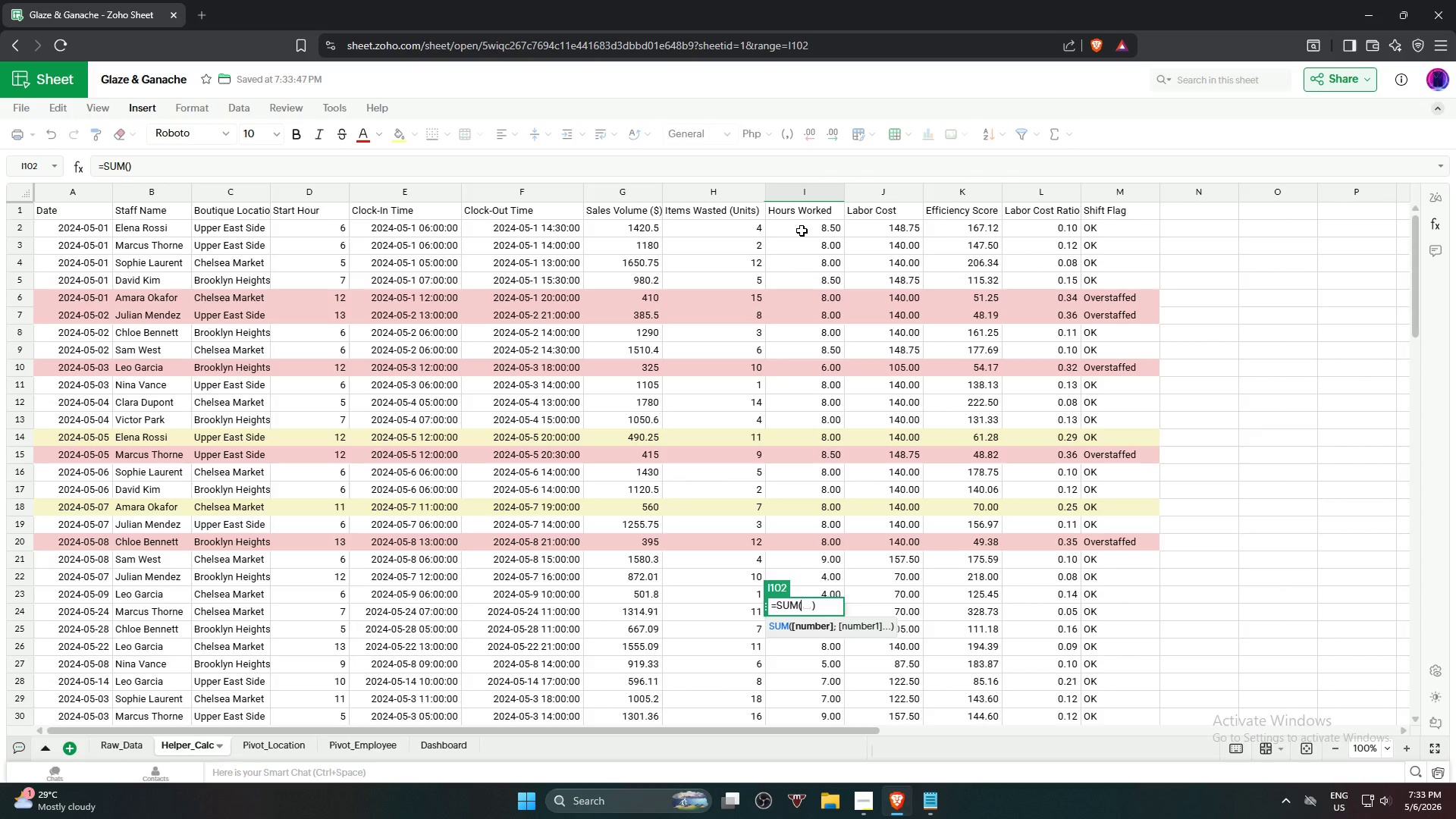 
left_click([802, 230])
 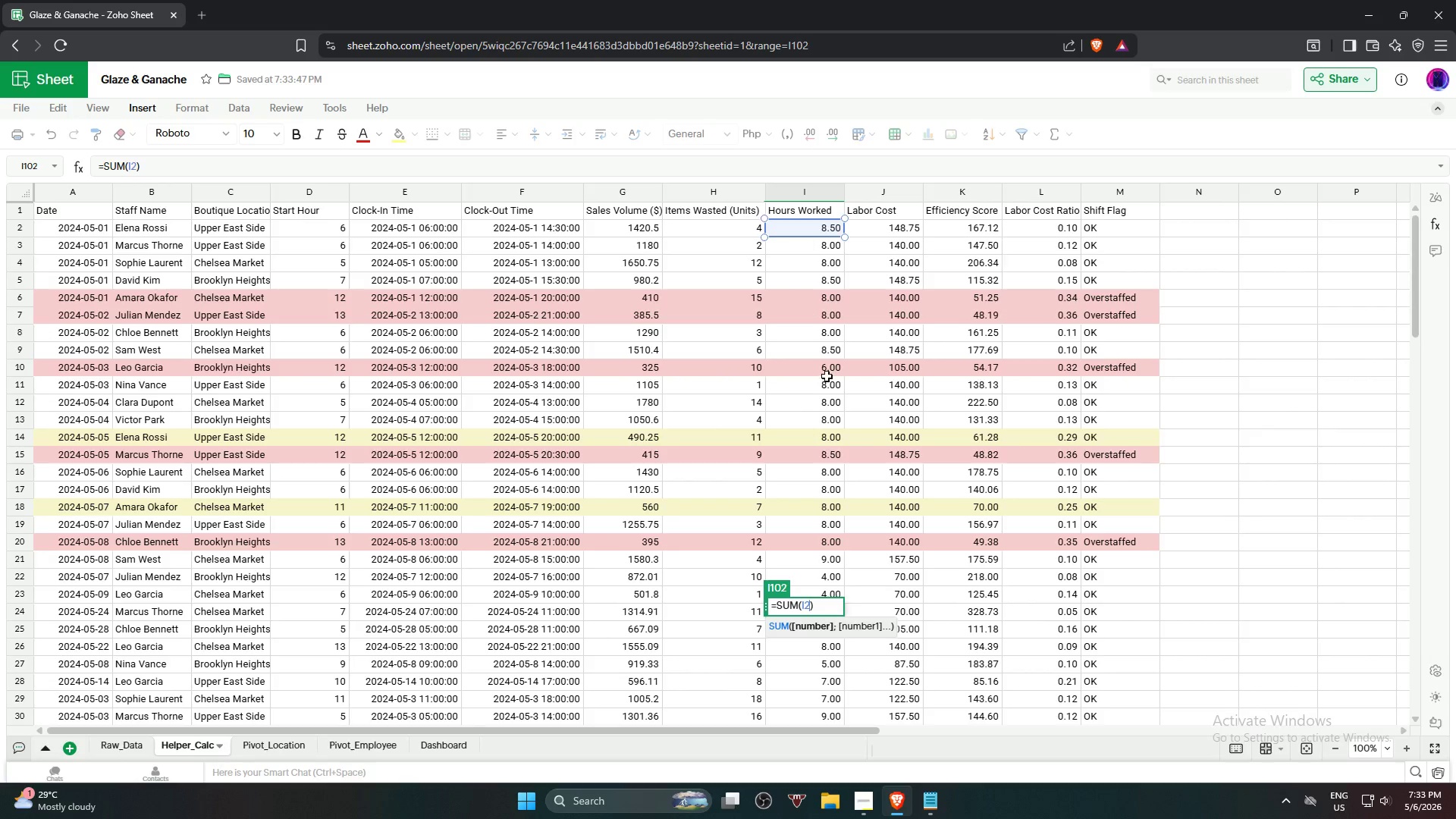 
hold_key(key=ShiftLeft, duration=0.73)
 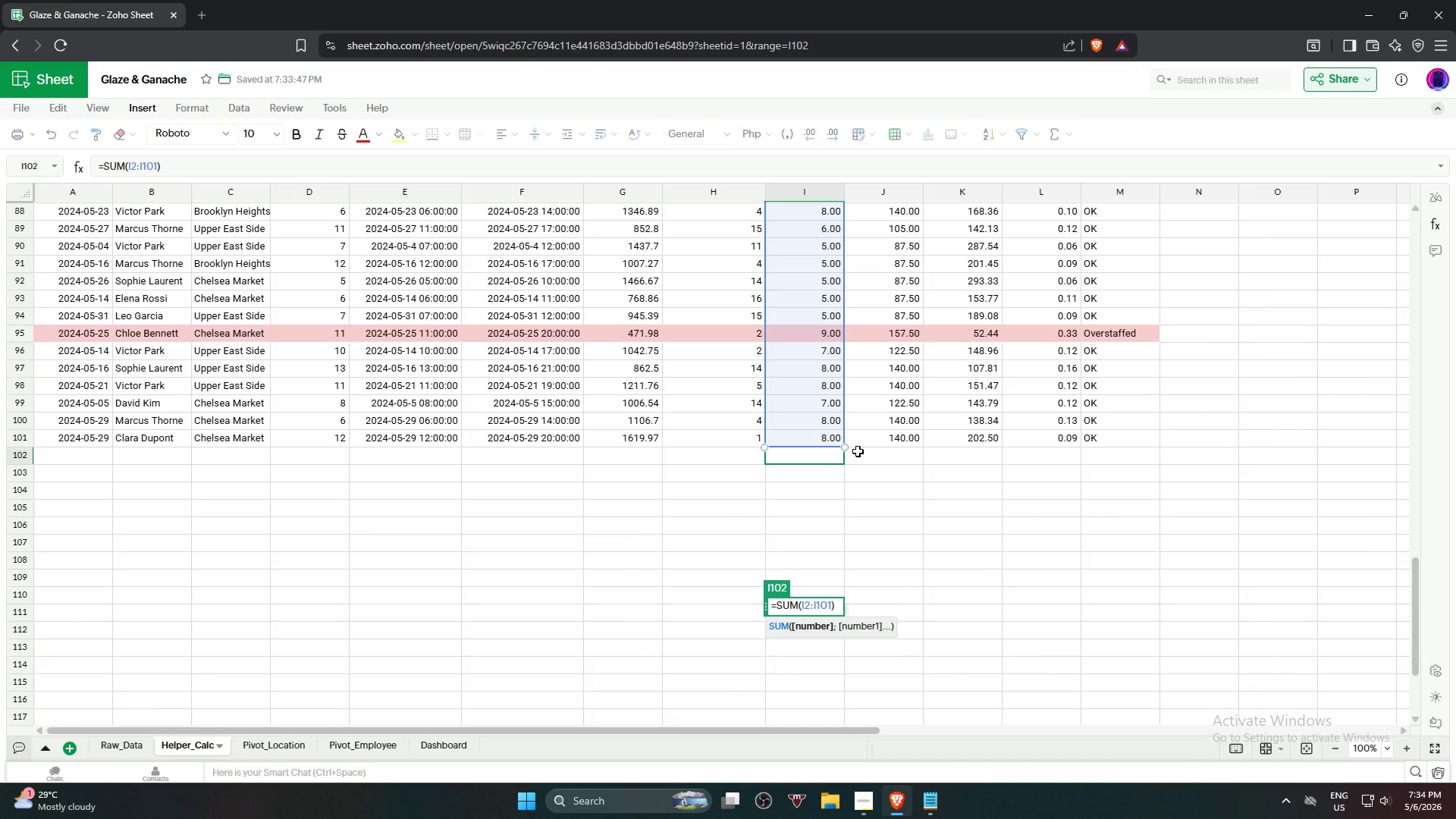 
scroll: coordinate [808, 384], scroll_direction: down, amount: 20.0
 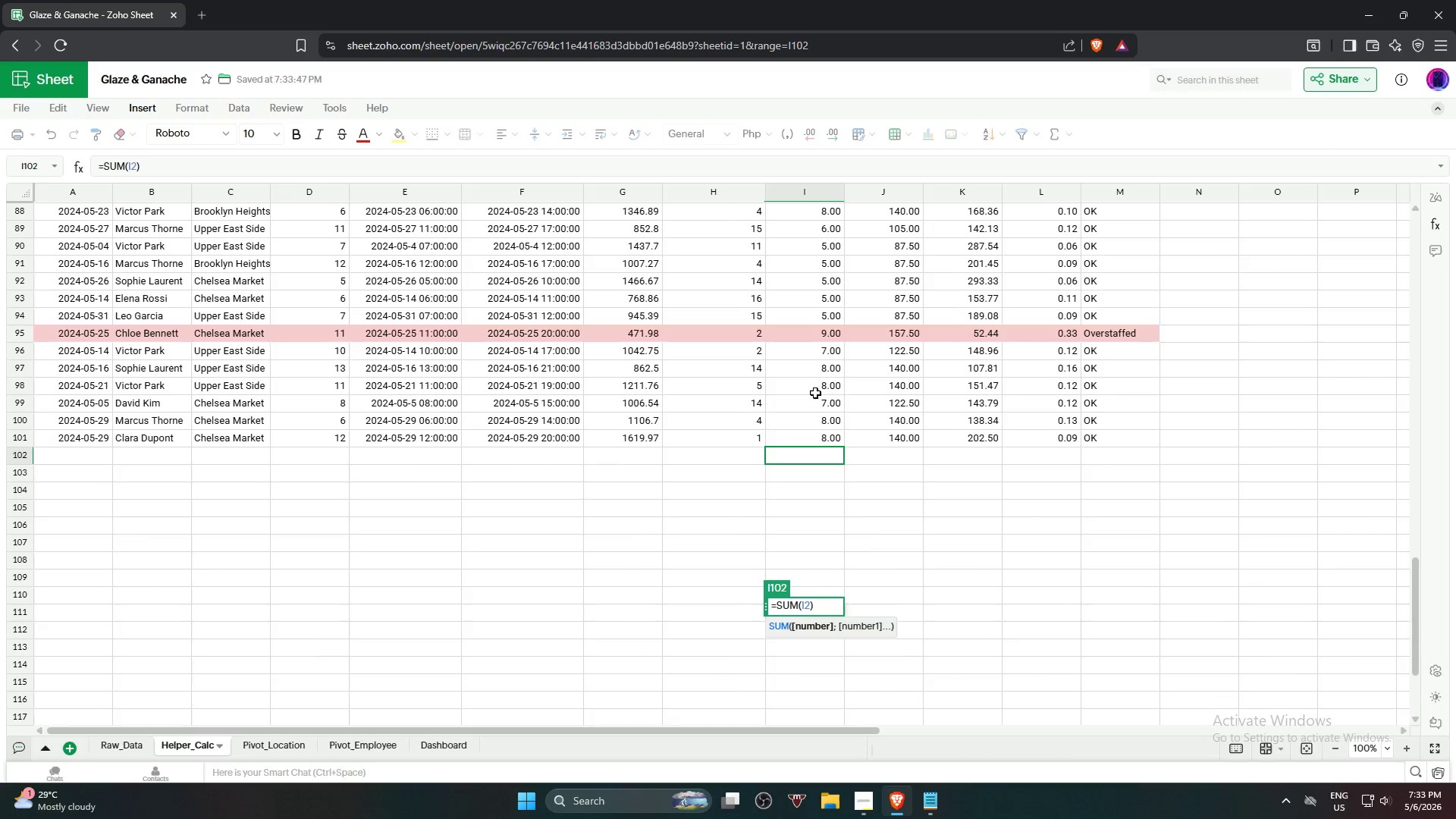 
left_click([812, 440])
 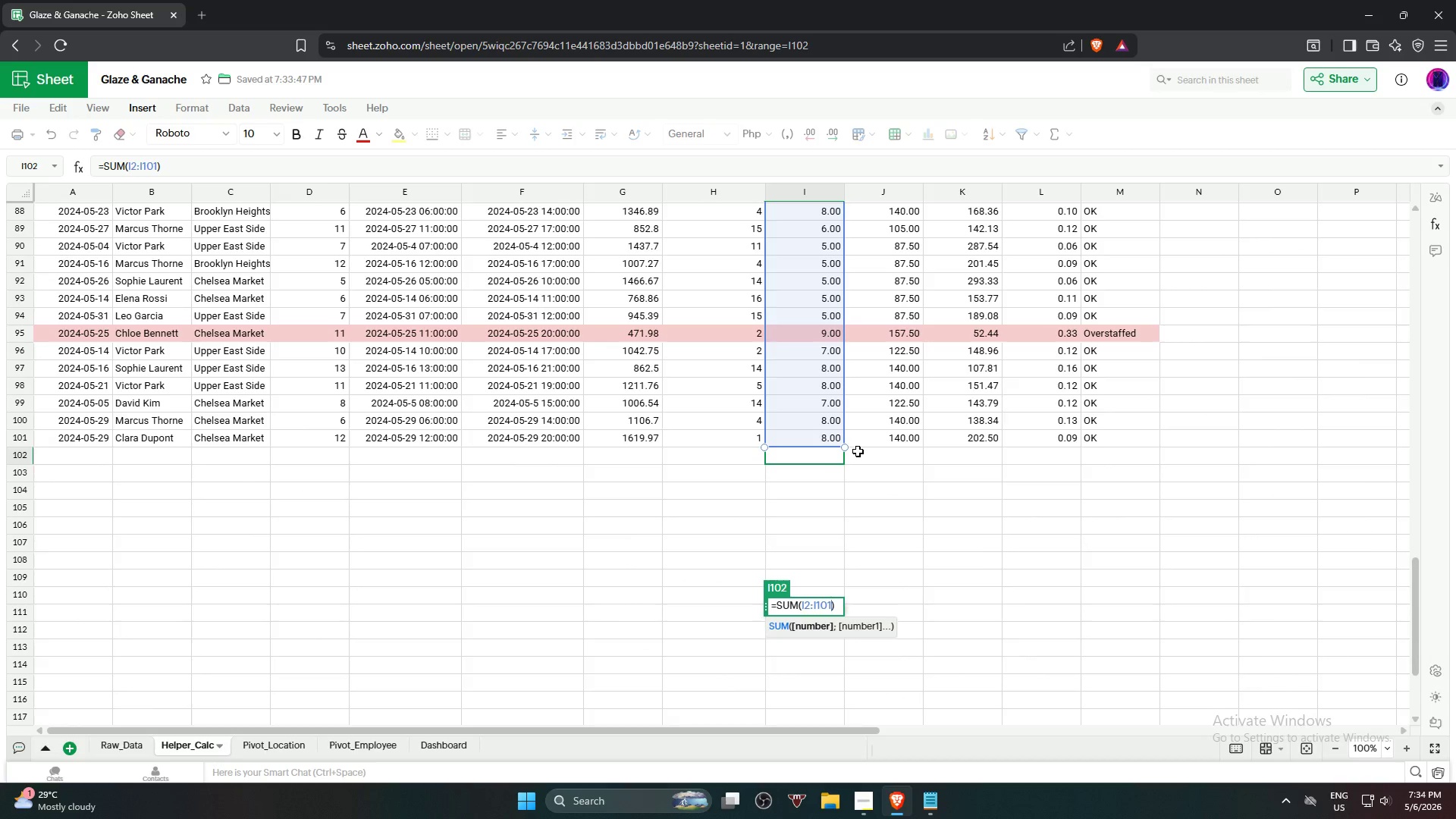 
key(NumpadEnter)
 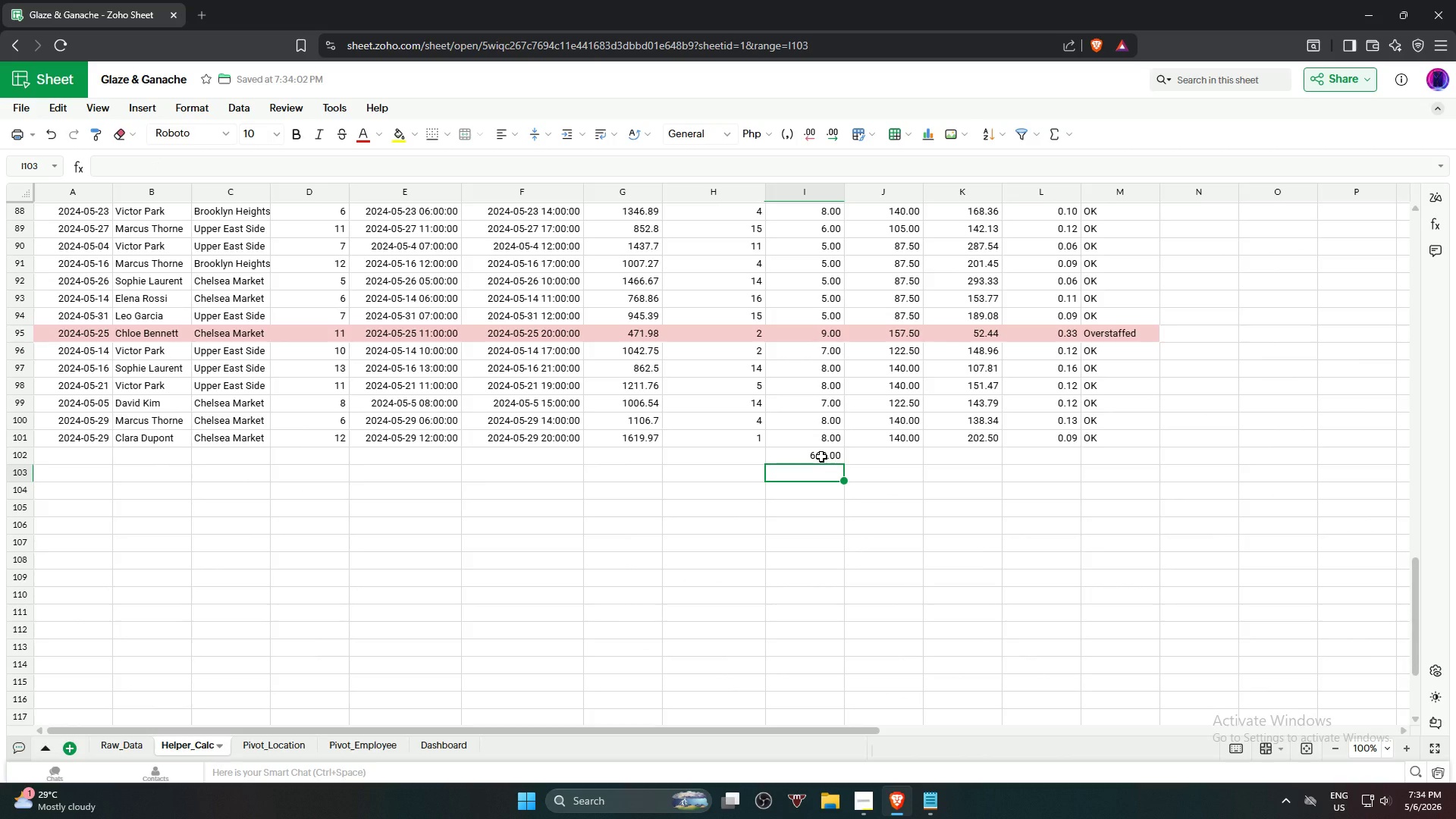 
left_click([821, 457])
 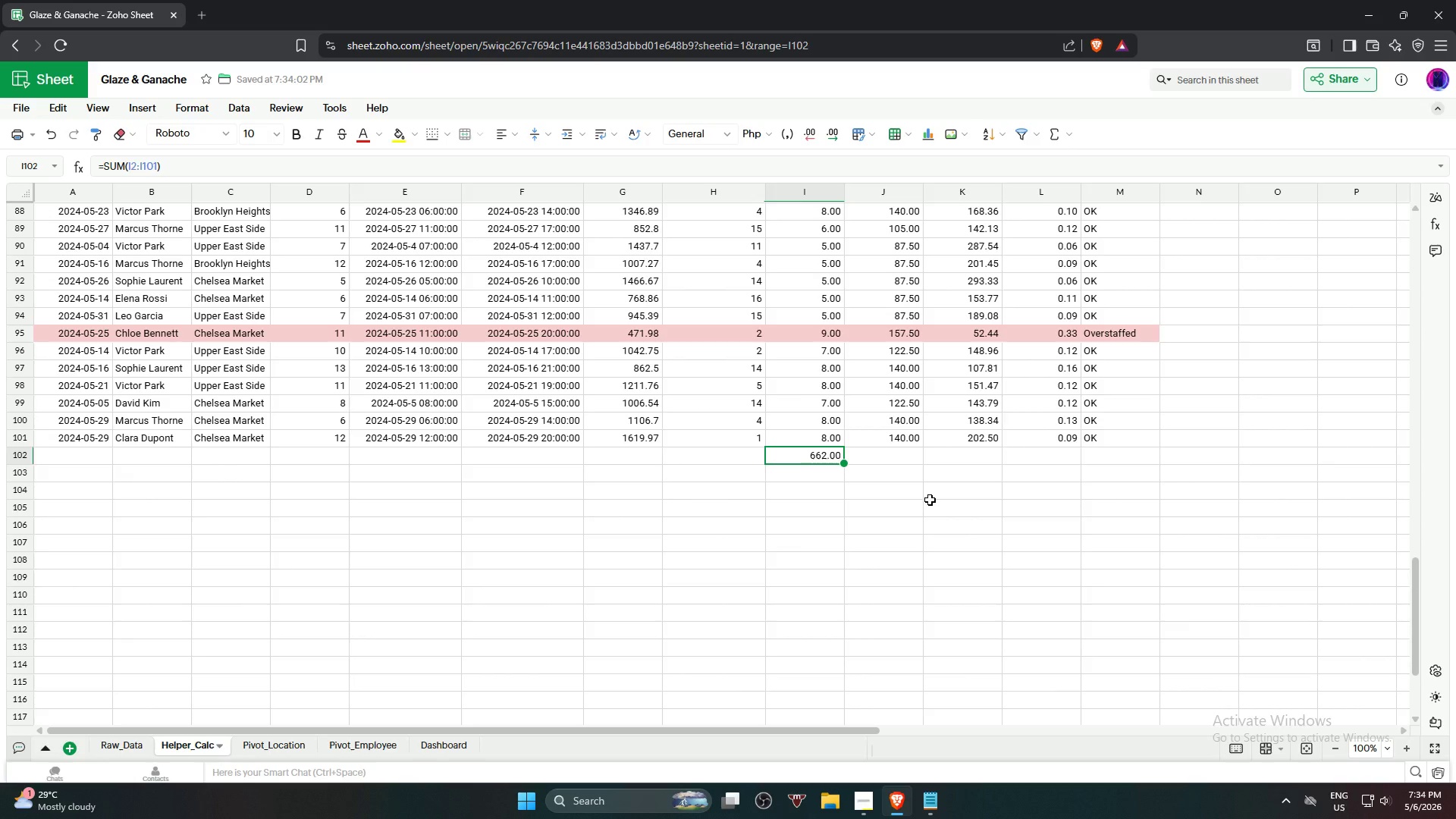 
wait(9.17)
 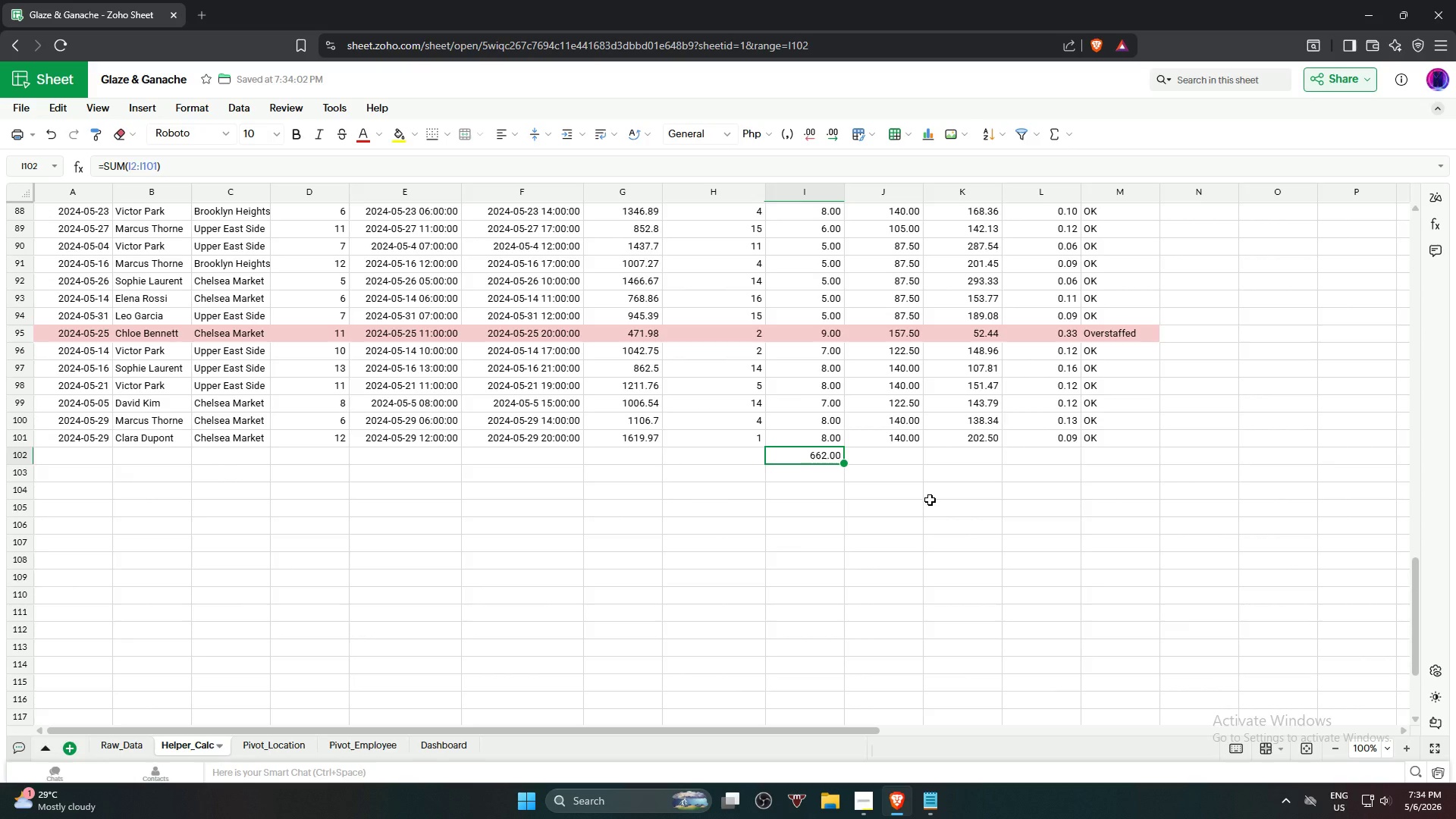 
scroll: coordinate [905, 491], scroll_direction: up, amount: 12.0
 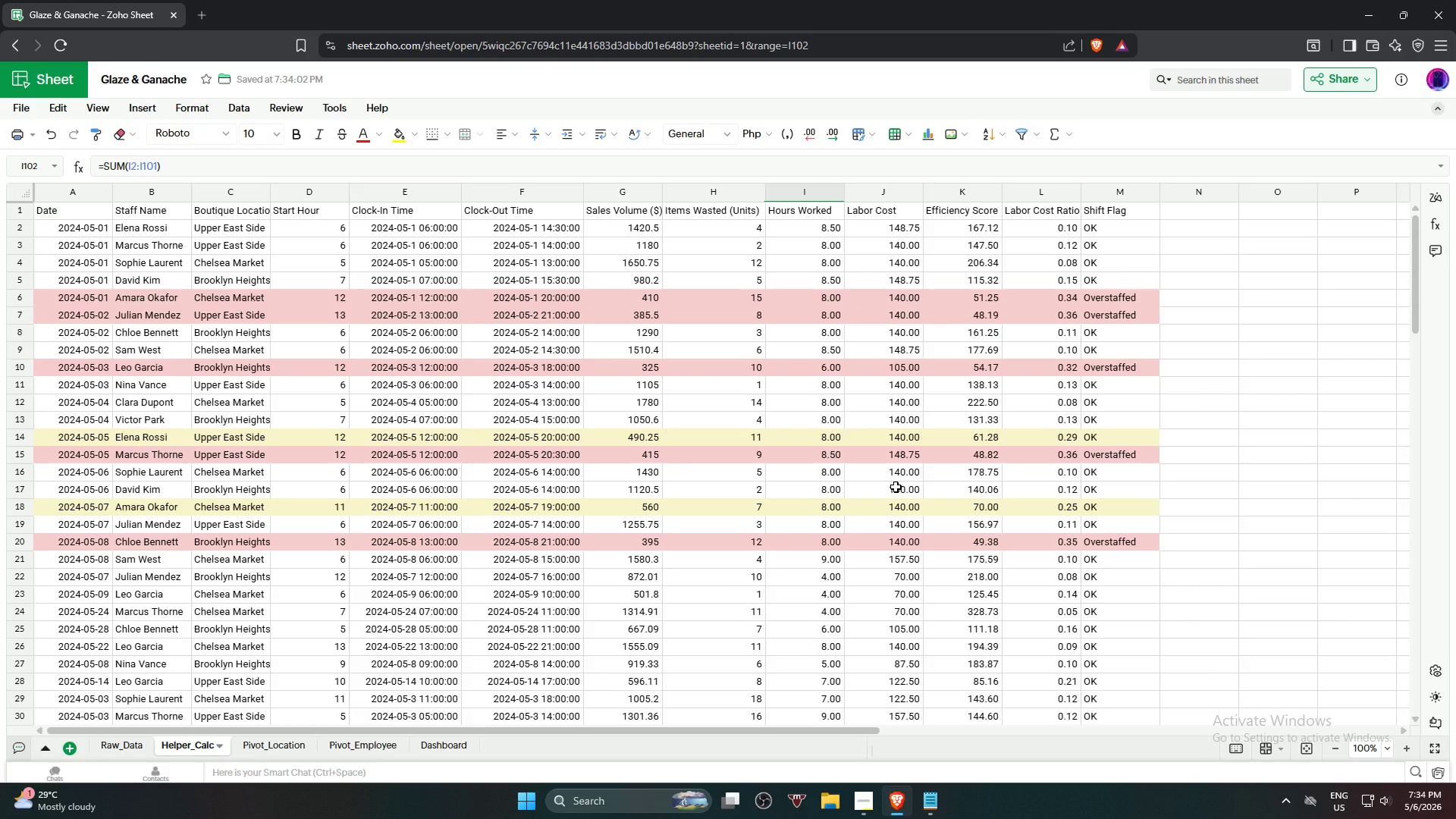 
scroll: coordinate [896, 487], scroll_direction: down, amount: 18.0
 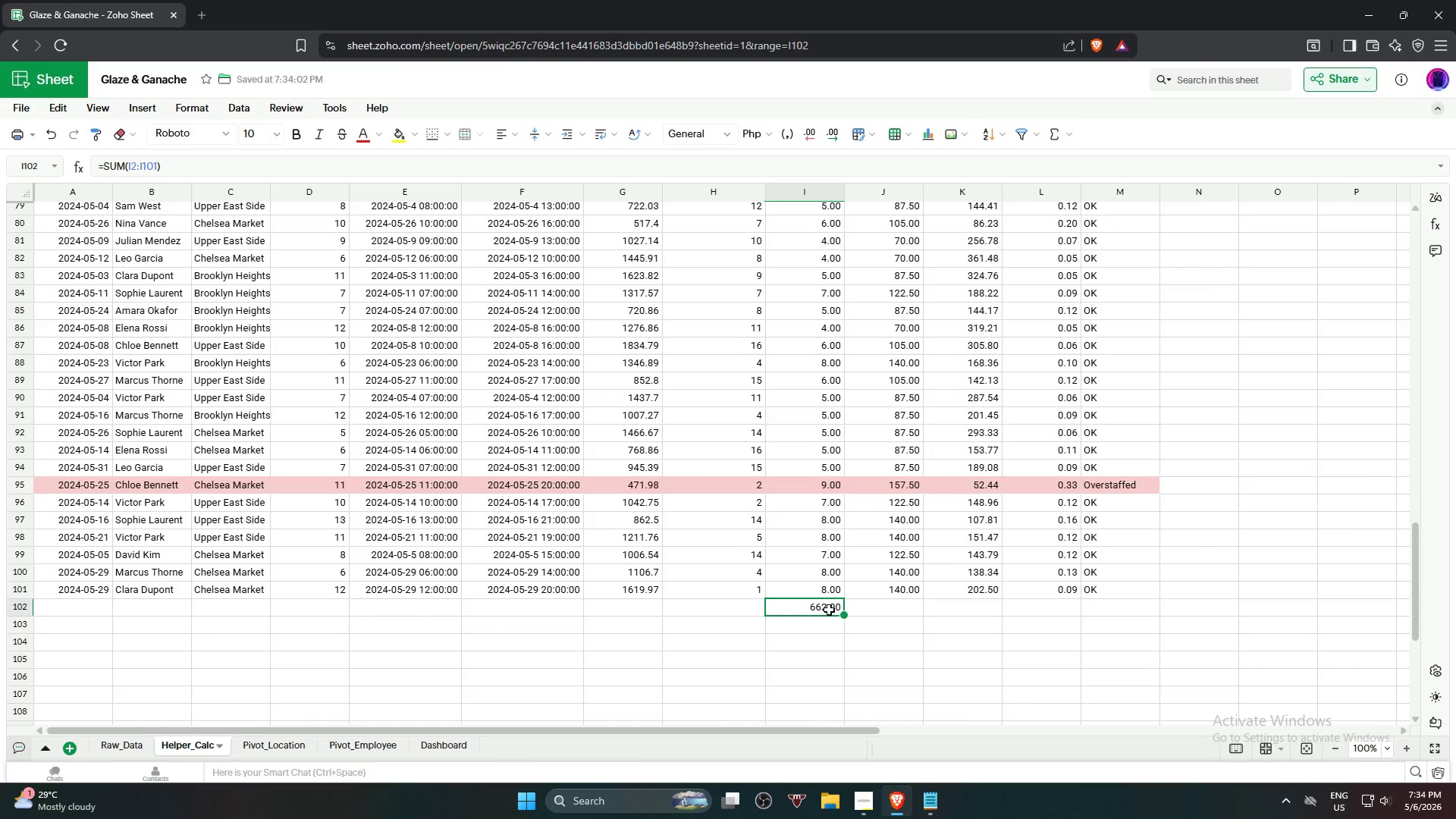 
left_click([825, 607])
 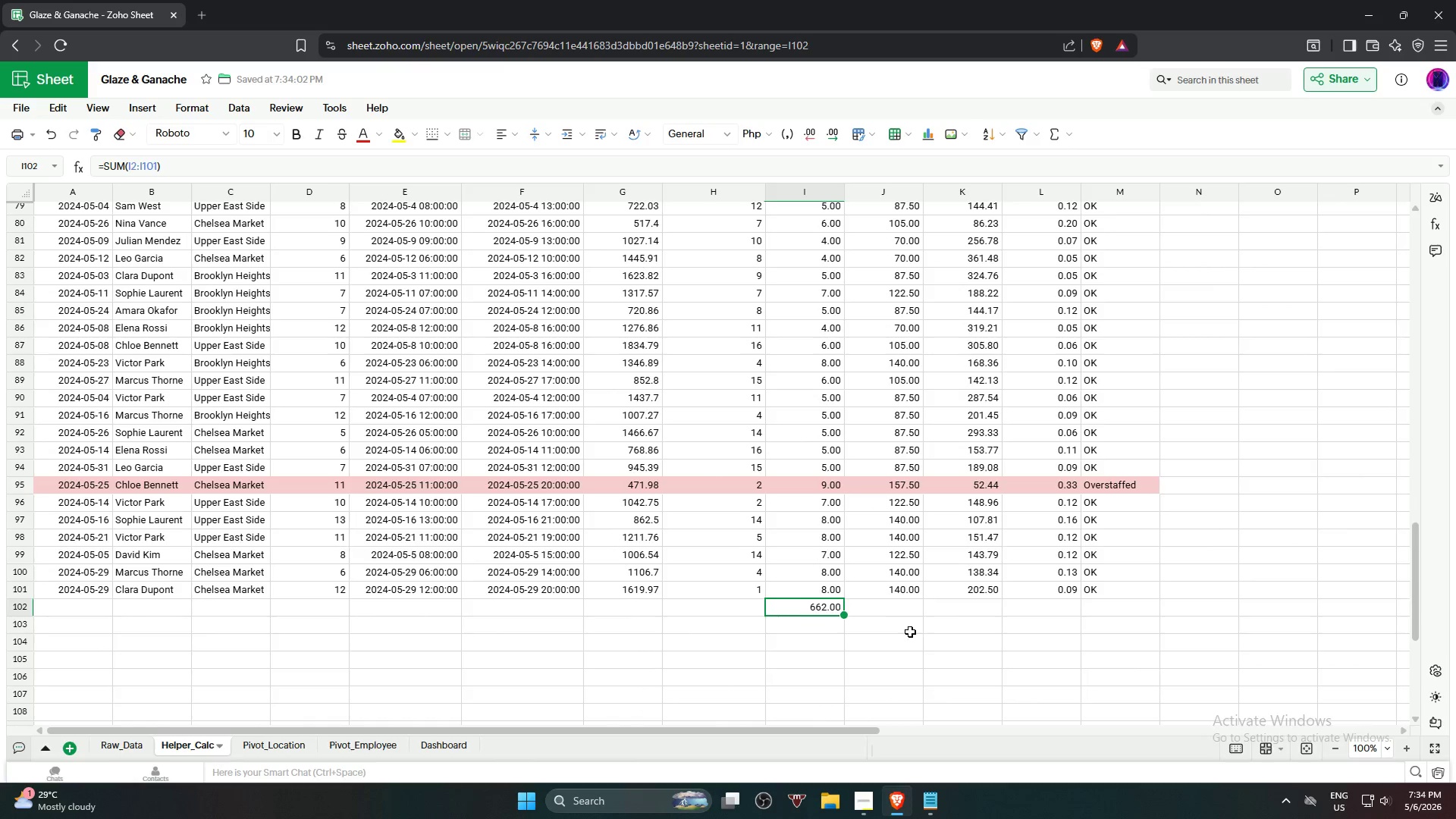 
key(Delete)
 